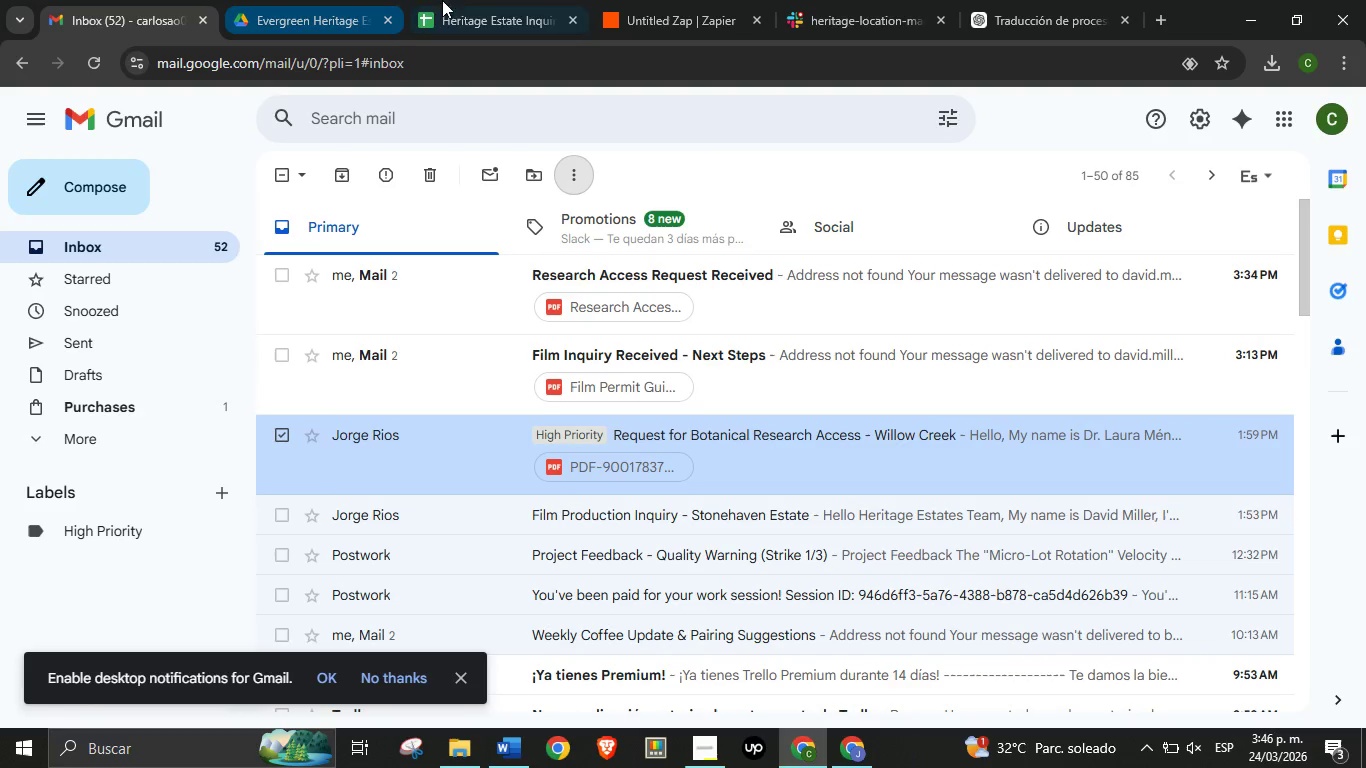 
left_click([630, 0])
 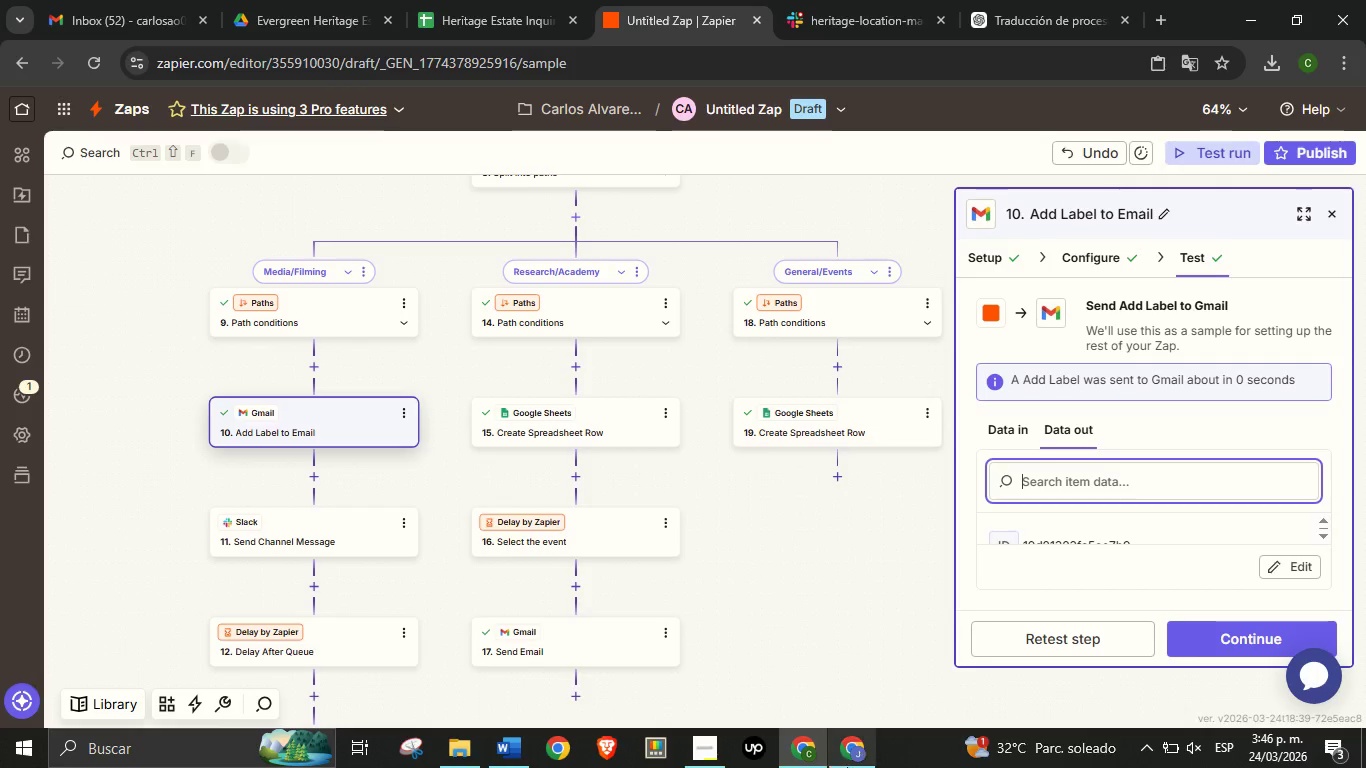 
left_click([853, 757])
 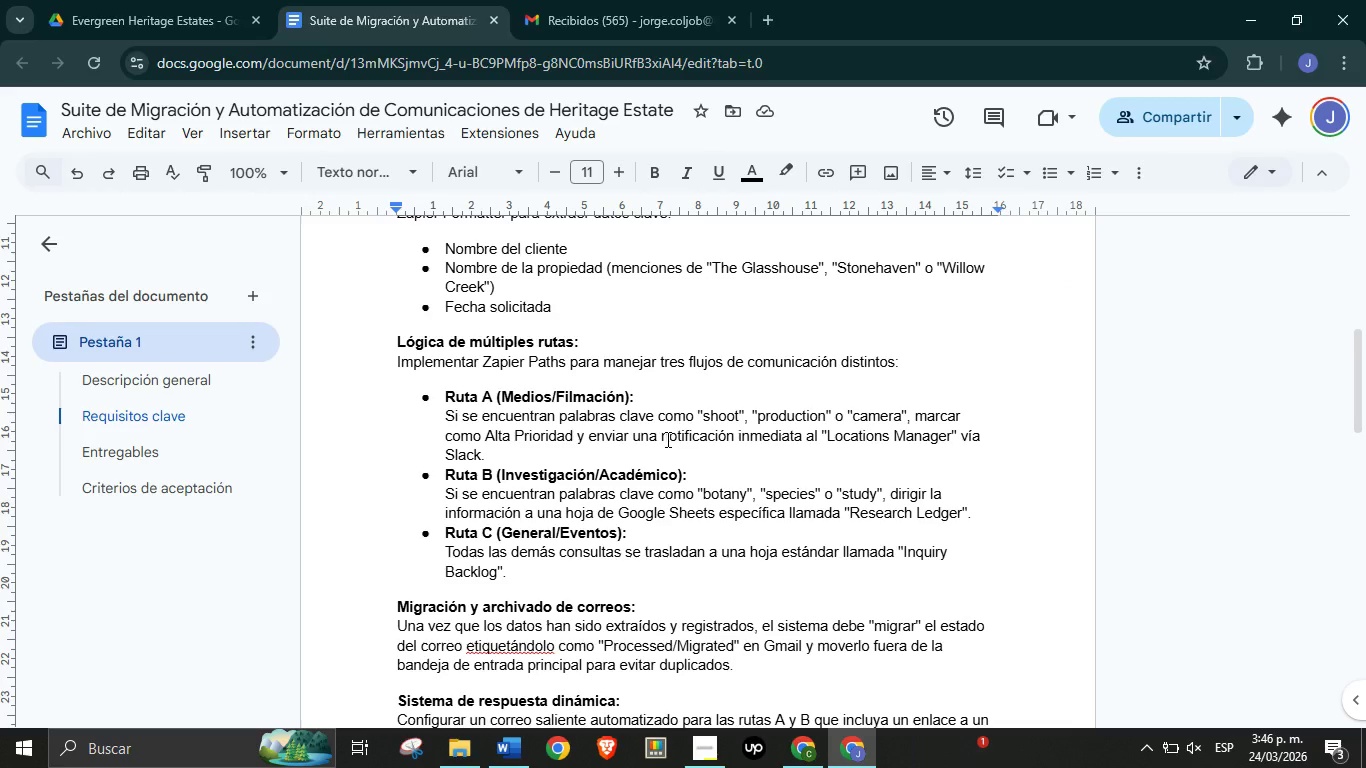 
scroll: coordinate [666, 439], scroll_direction: down, amount: 2.0
 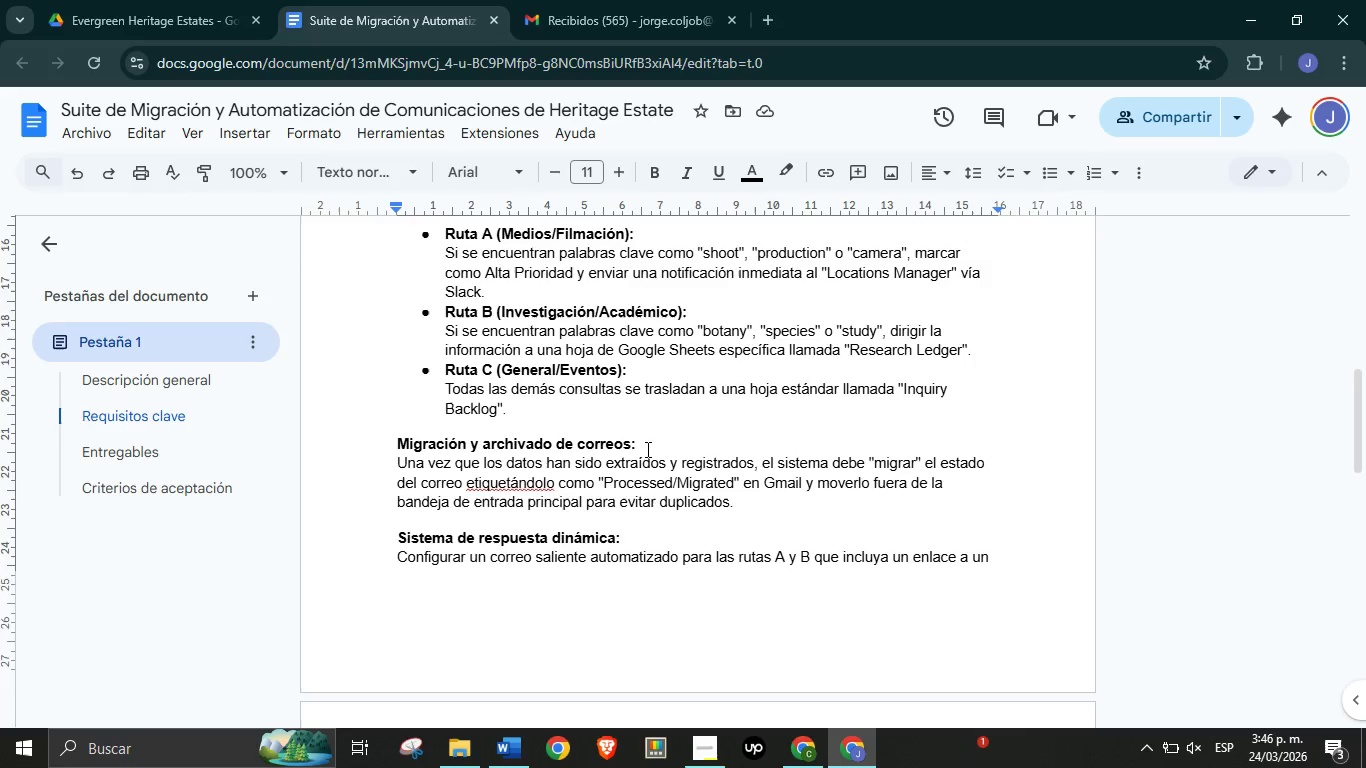 
scroll: coordinate [646, 450], scroll_direction: up, amount: 1.0
 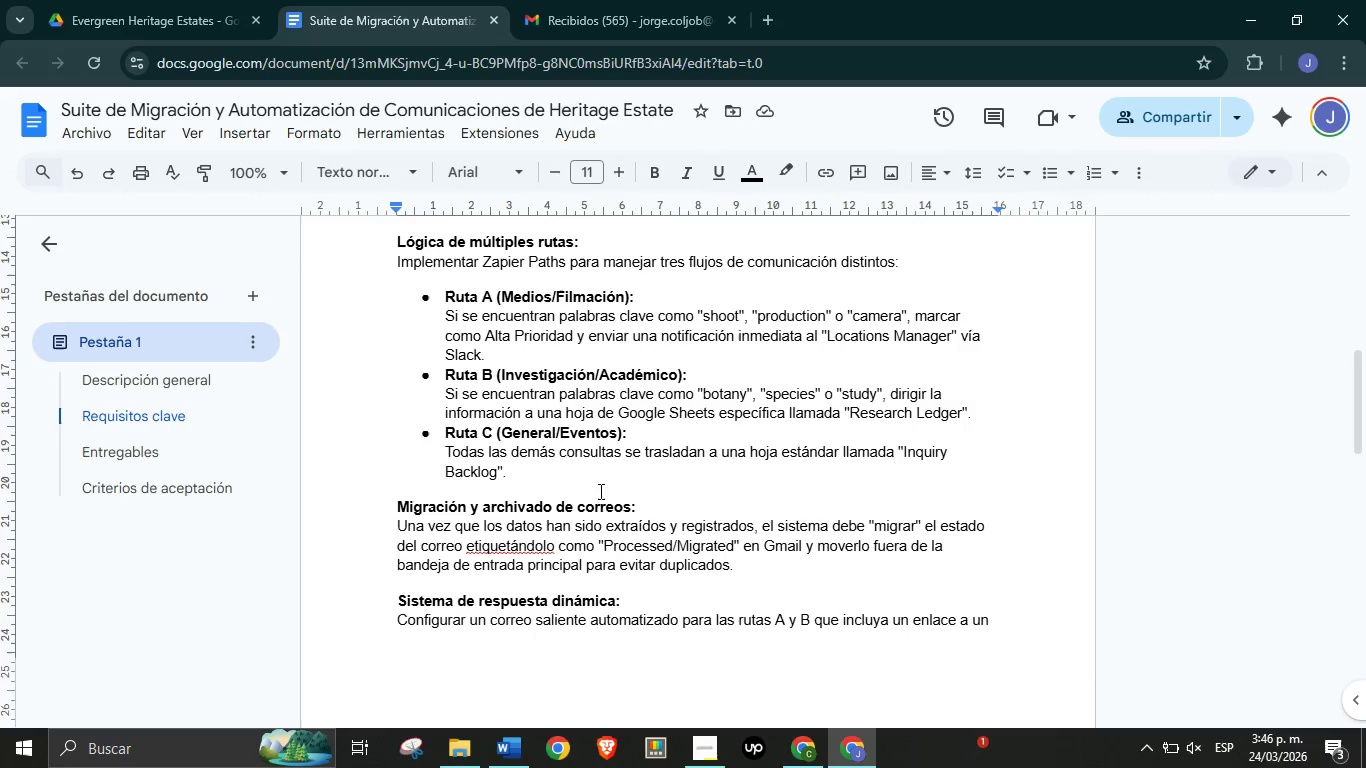 
scroll: coordinate [606, 549], scroll_direction: down, amount: 1.0
 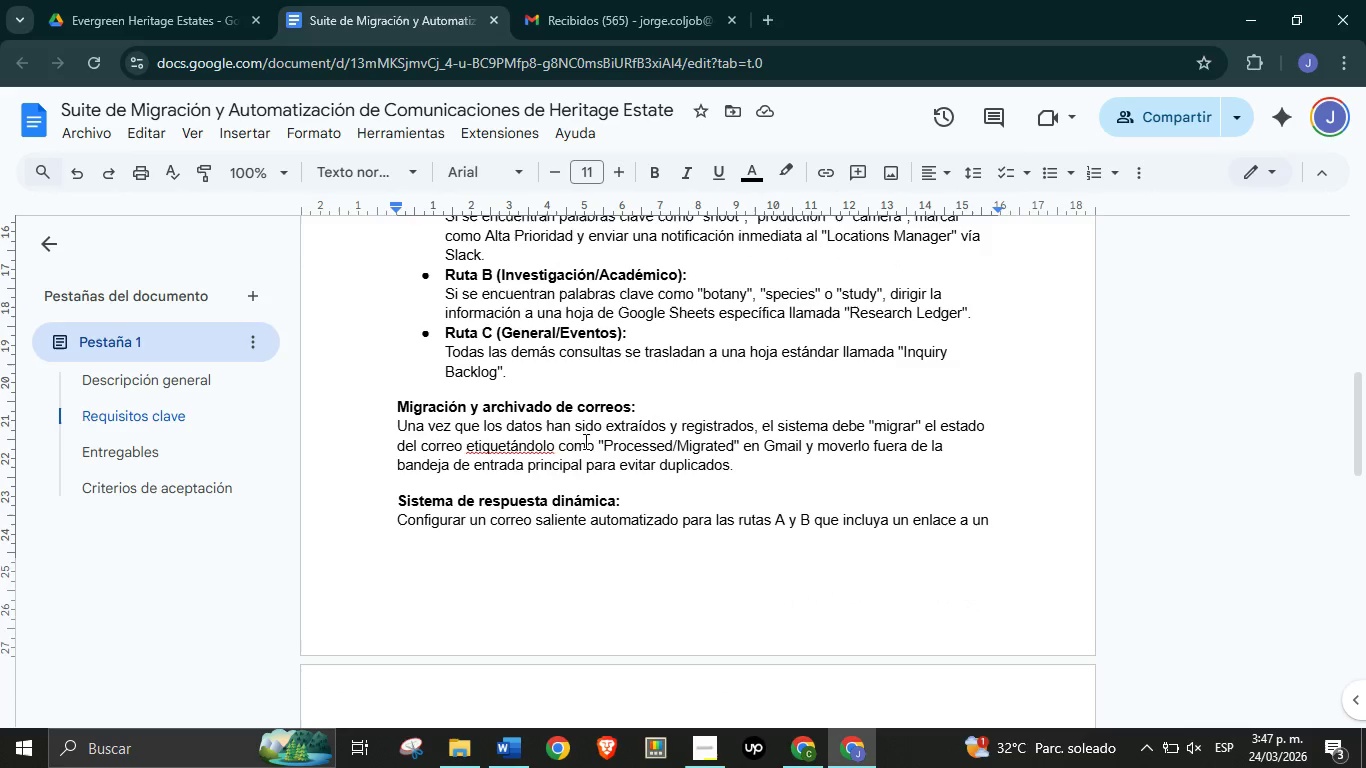 
left_click([701, 429])
 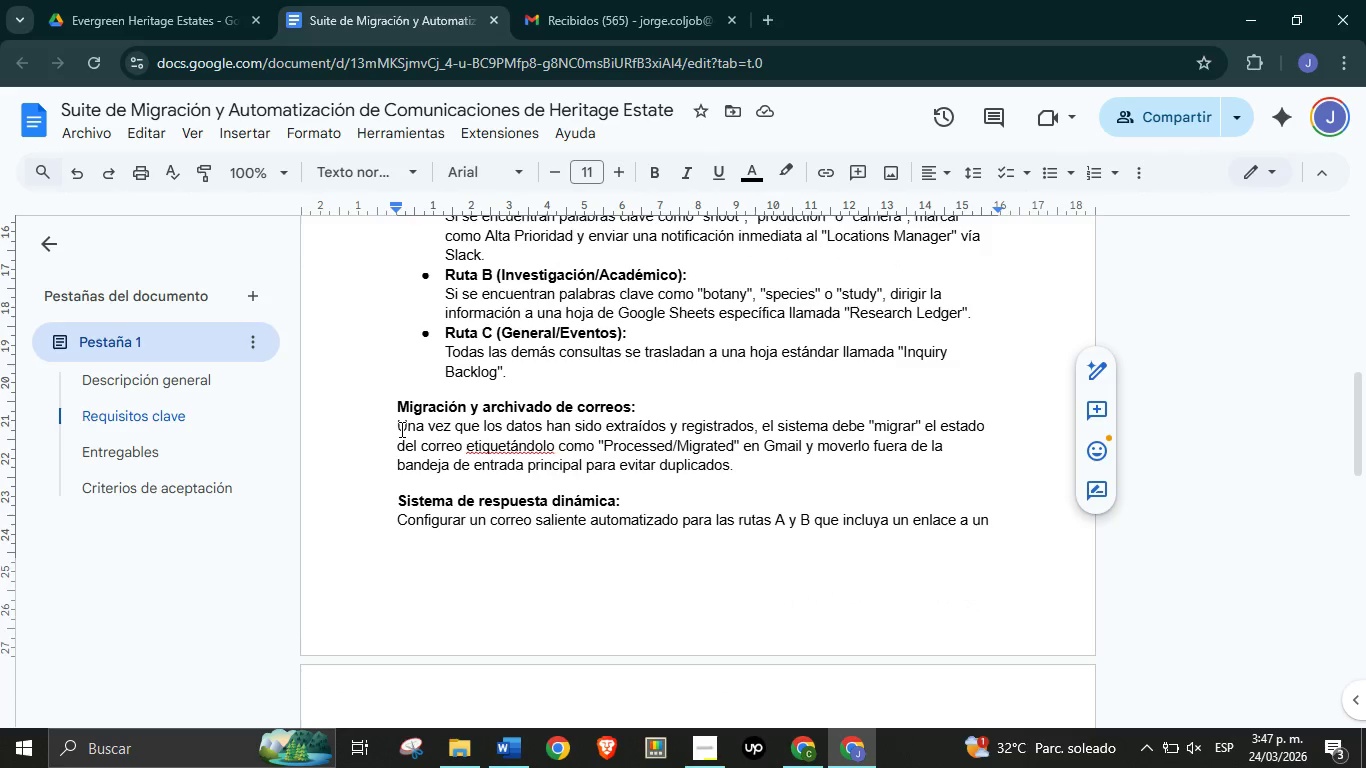 
left_click_drag(start_coordinate=[399, 429], to_coordinate=[754, 461])
 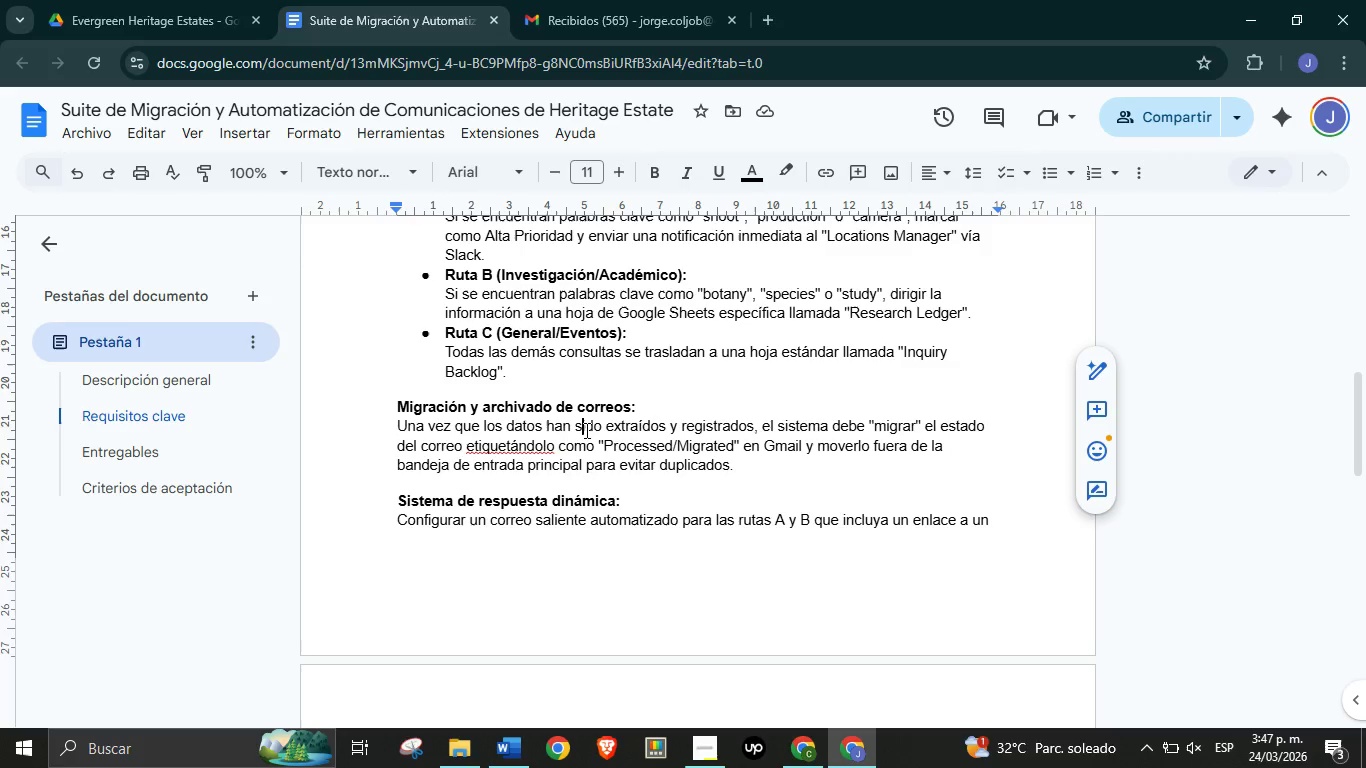 
left_click([581, 430])
 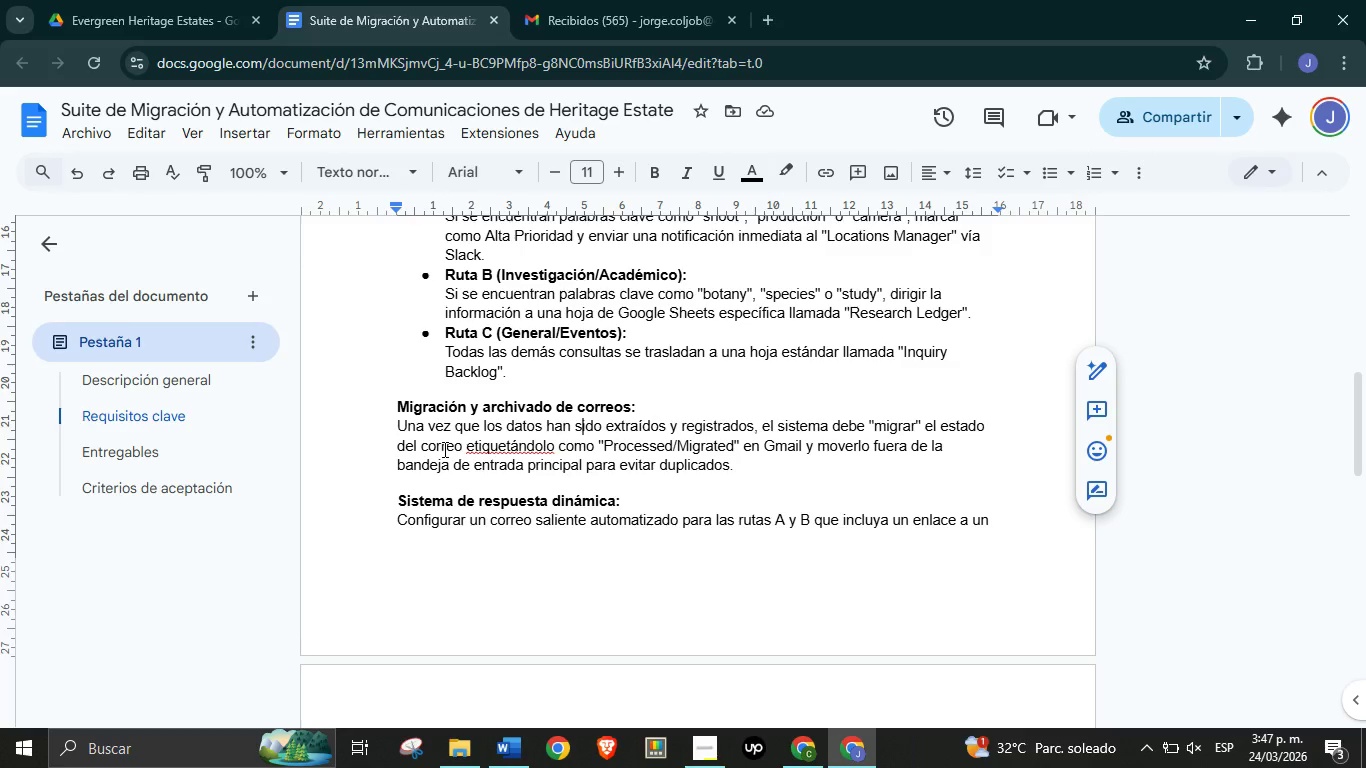 
wait(5.78)
 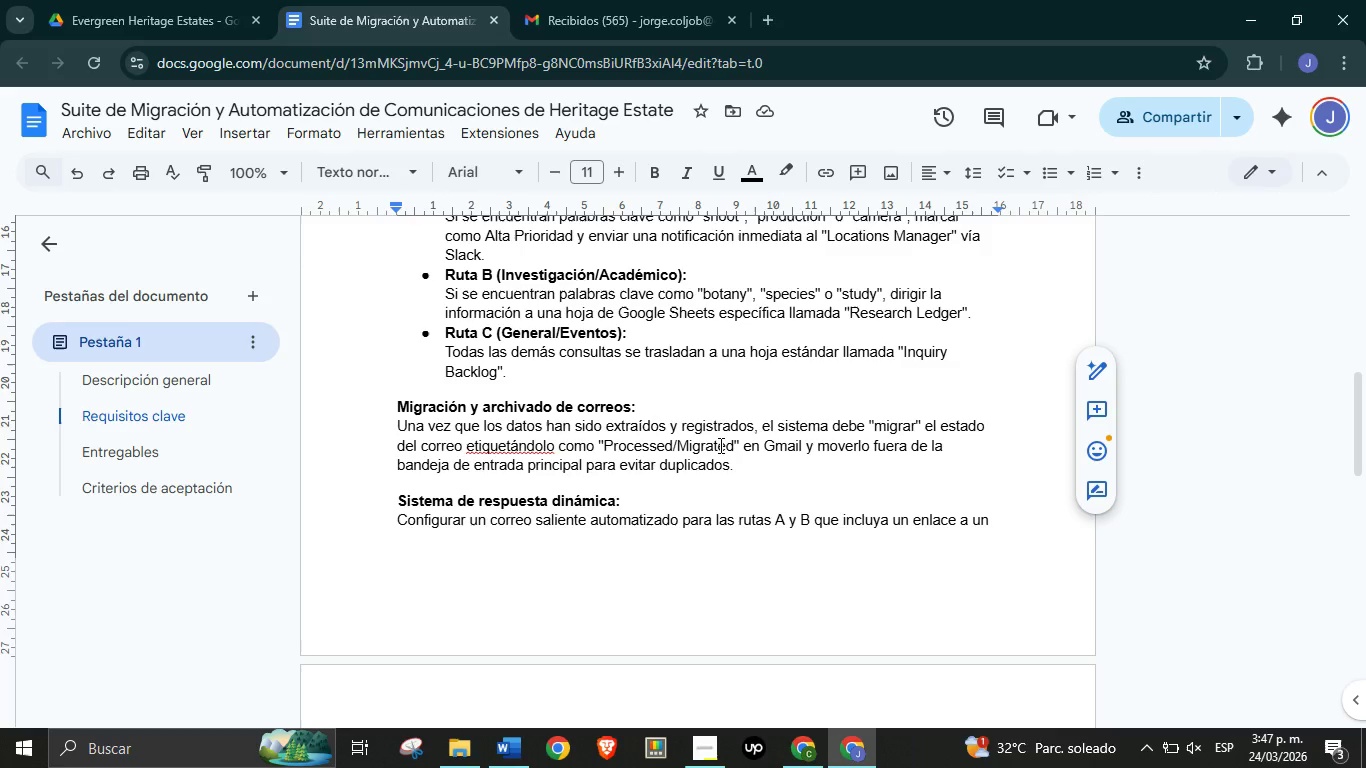 
left_click([746, 461])
 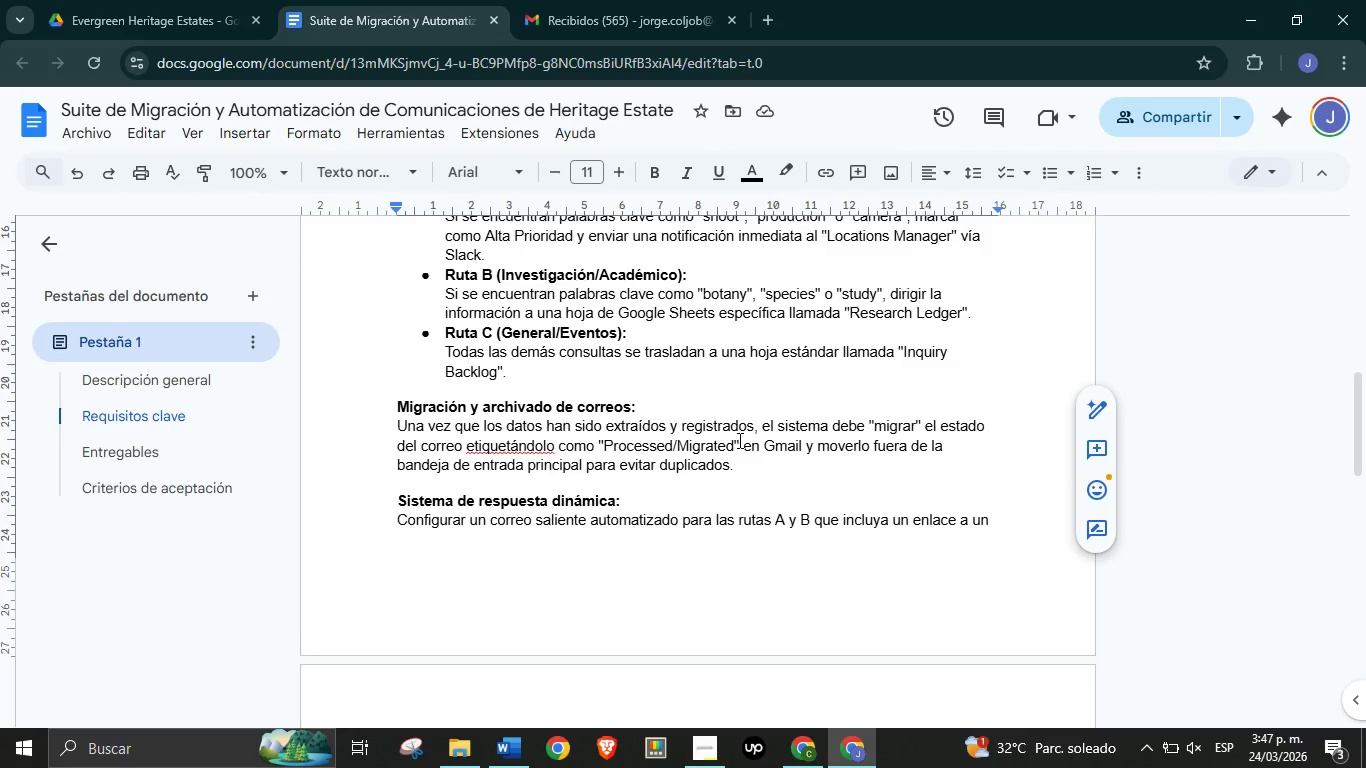 
wait(12.38)
 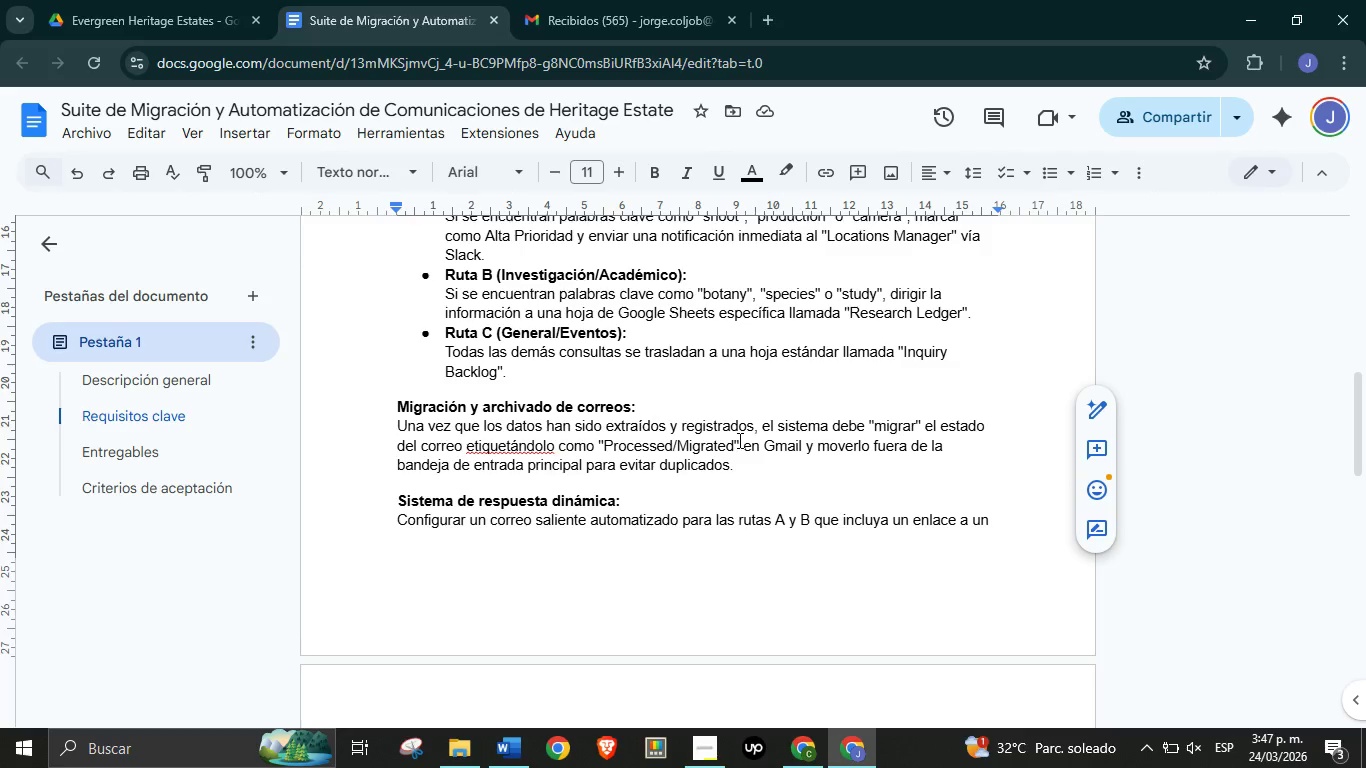 
left_click([813, 759])
 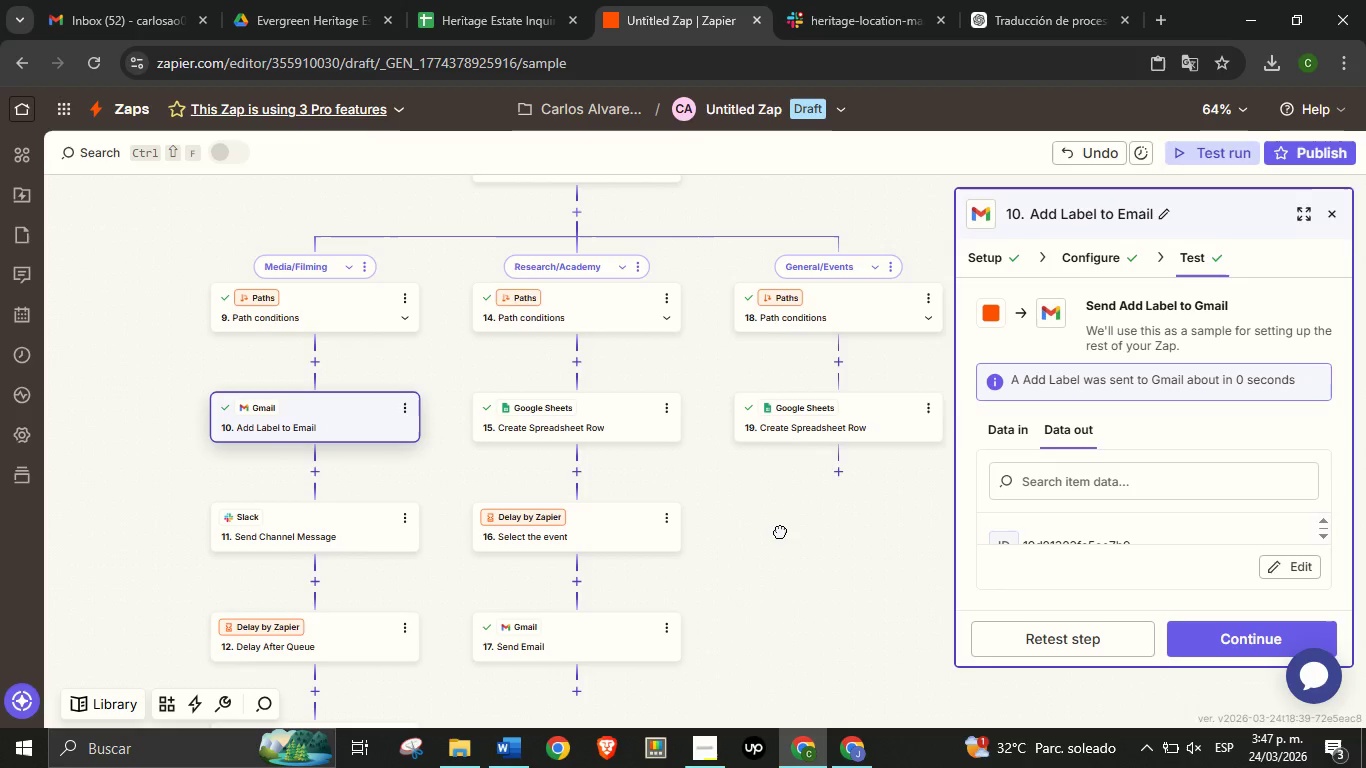 
left_click_drag(start_coordinate=[771, 582], to_coordinate=[793, 393])
 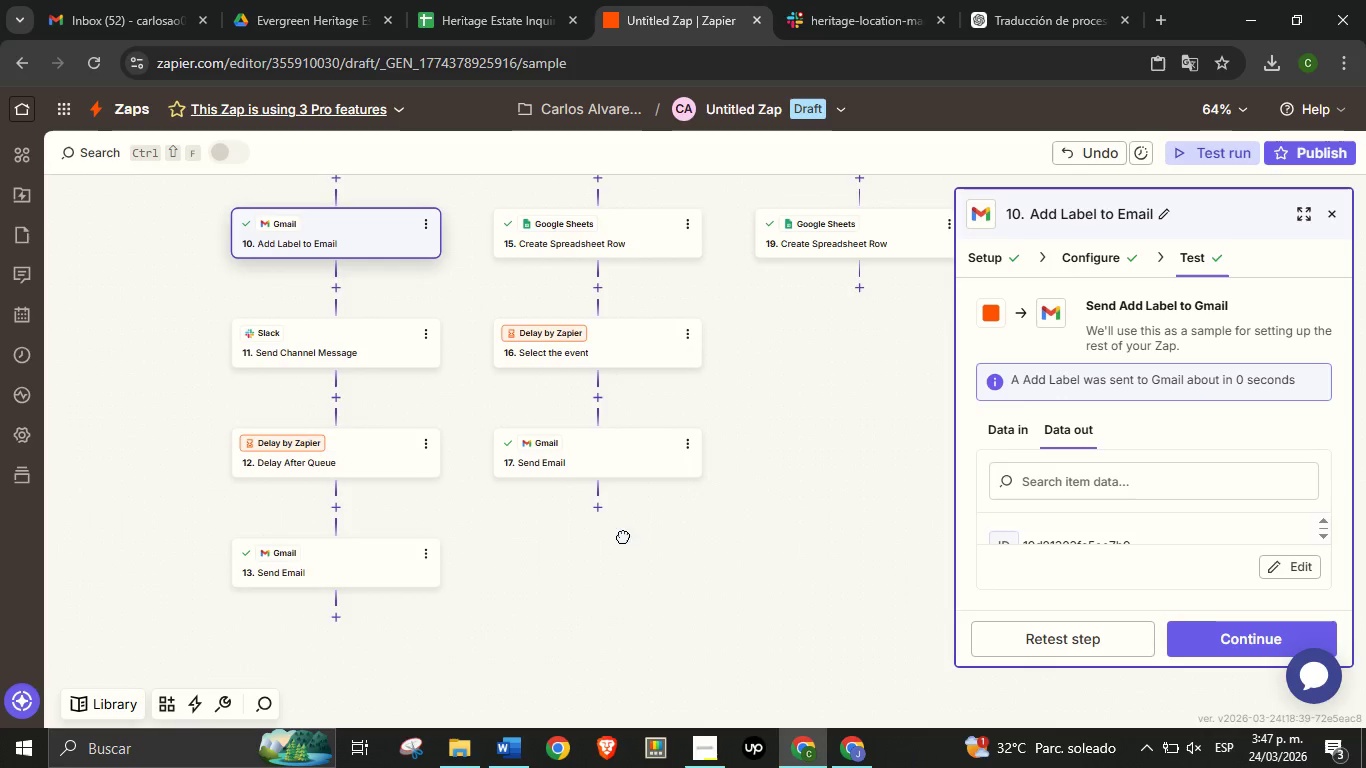 
left_click_drag(start_coordinate=[632, 620], to_coordinate=[623, 532])
 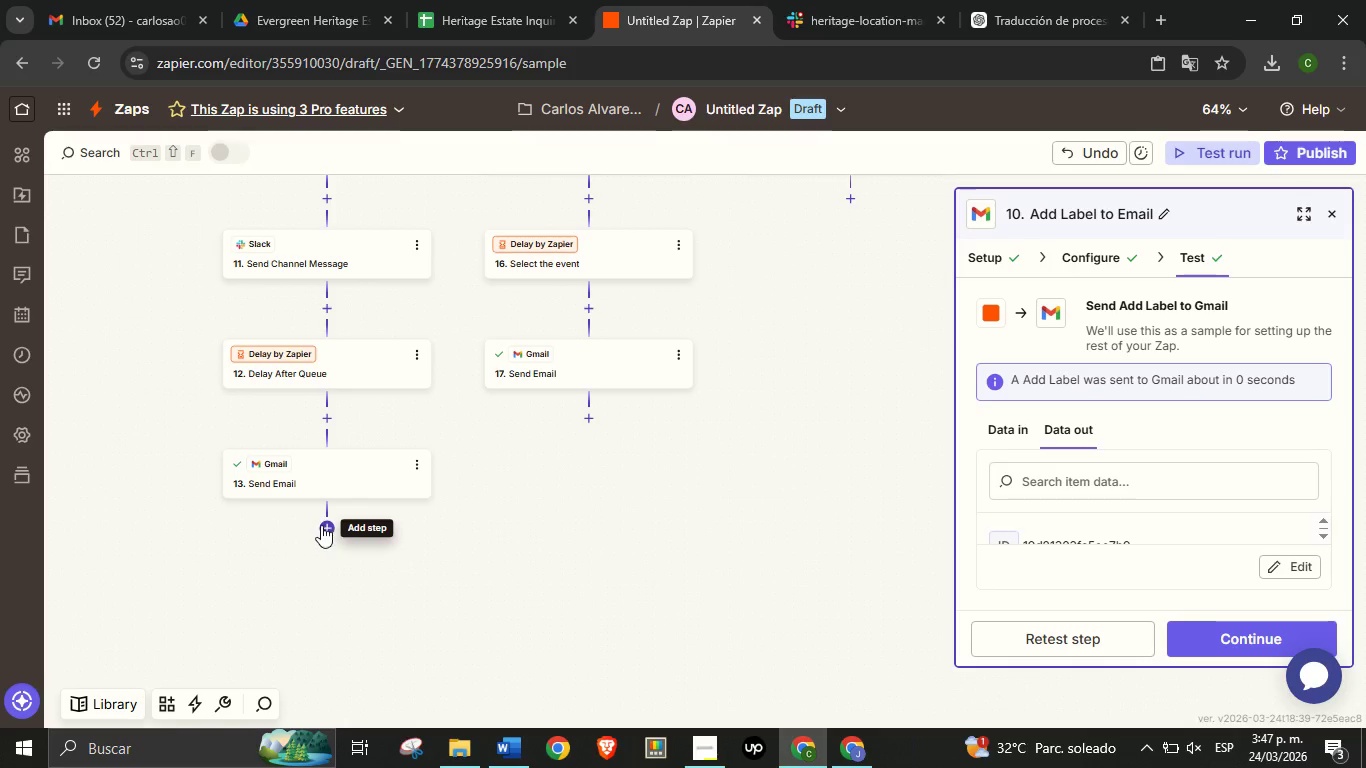 
left_click([322, 526])
 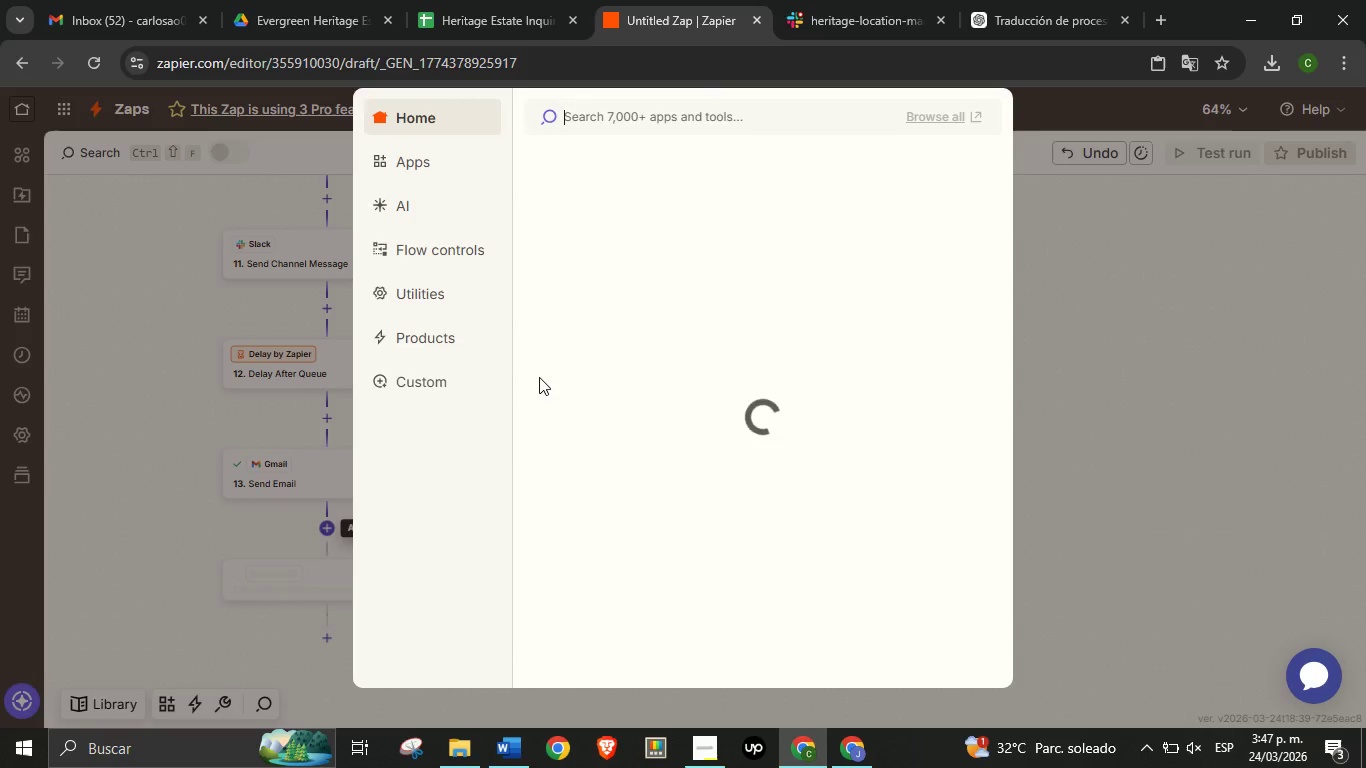 
mouse_move([615, 237])
 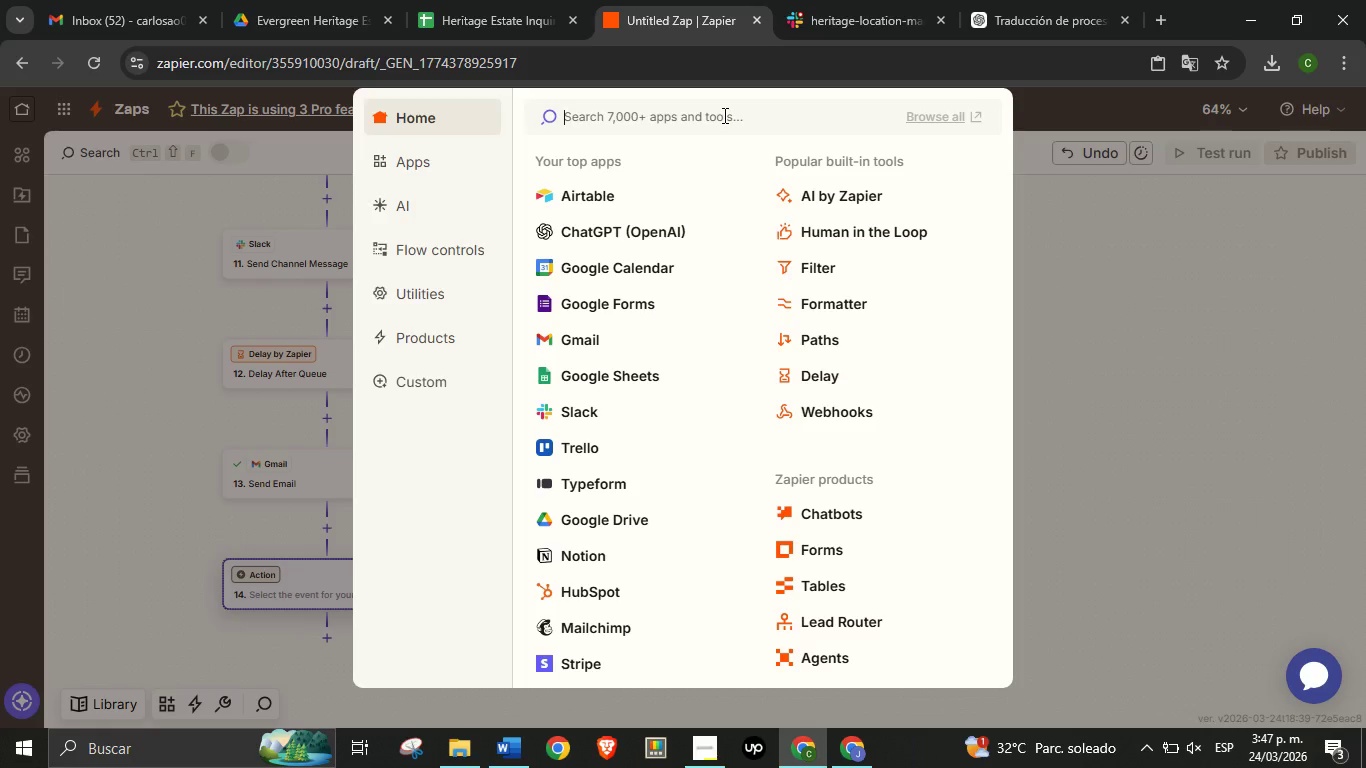 
type(gn)
key(Backspace)
type(m)
 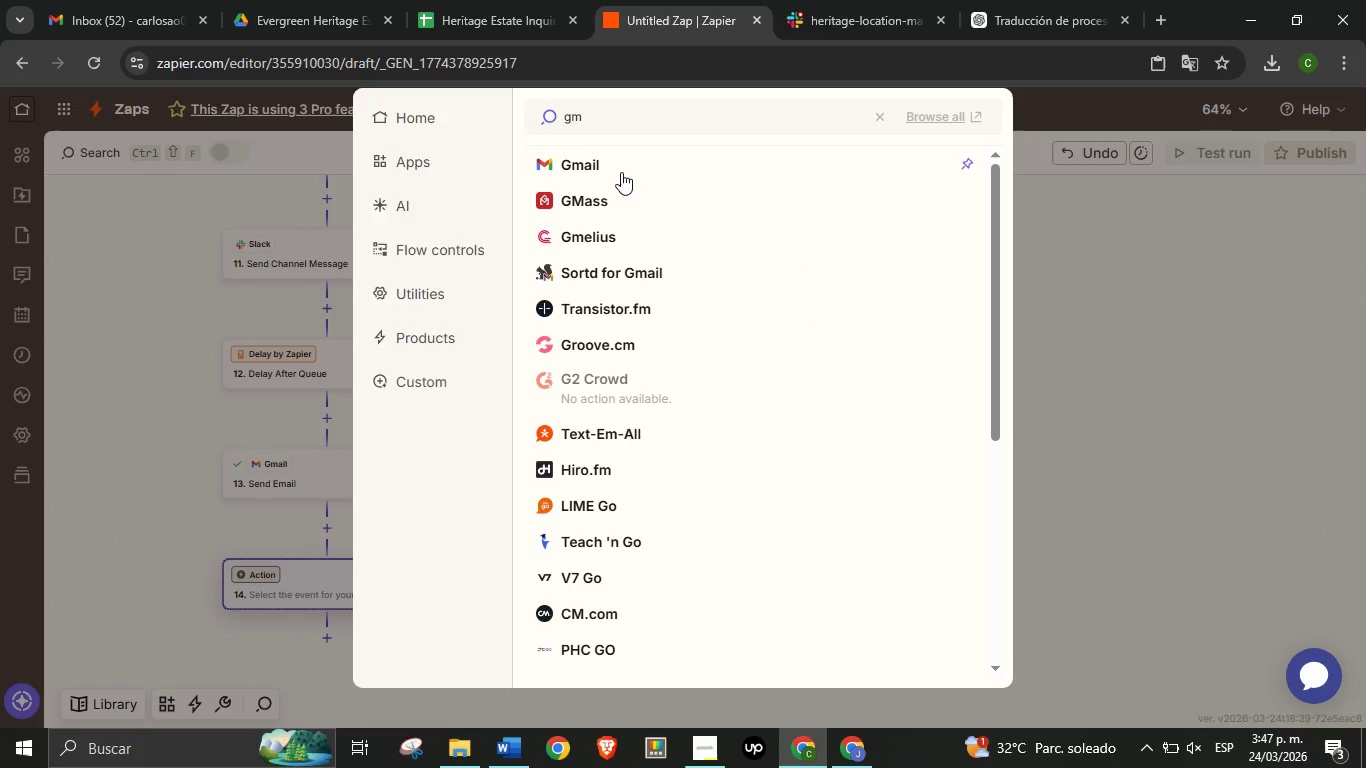 
left_click([620, 168])
 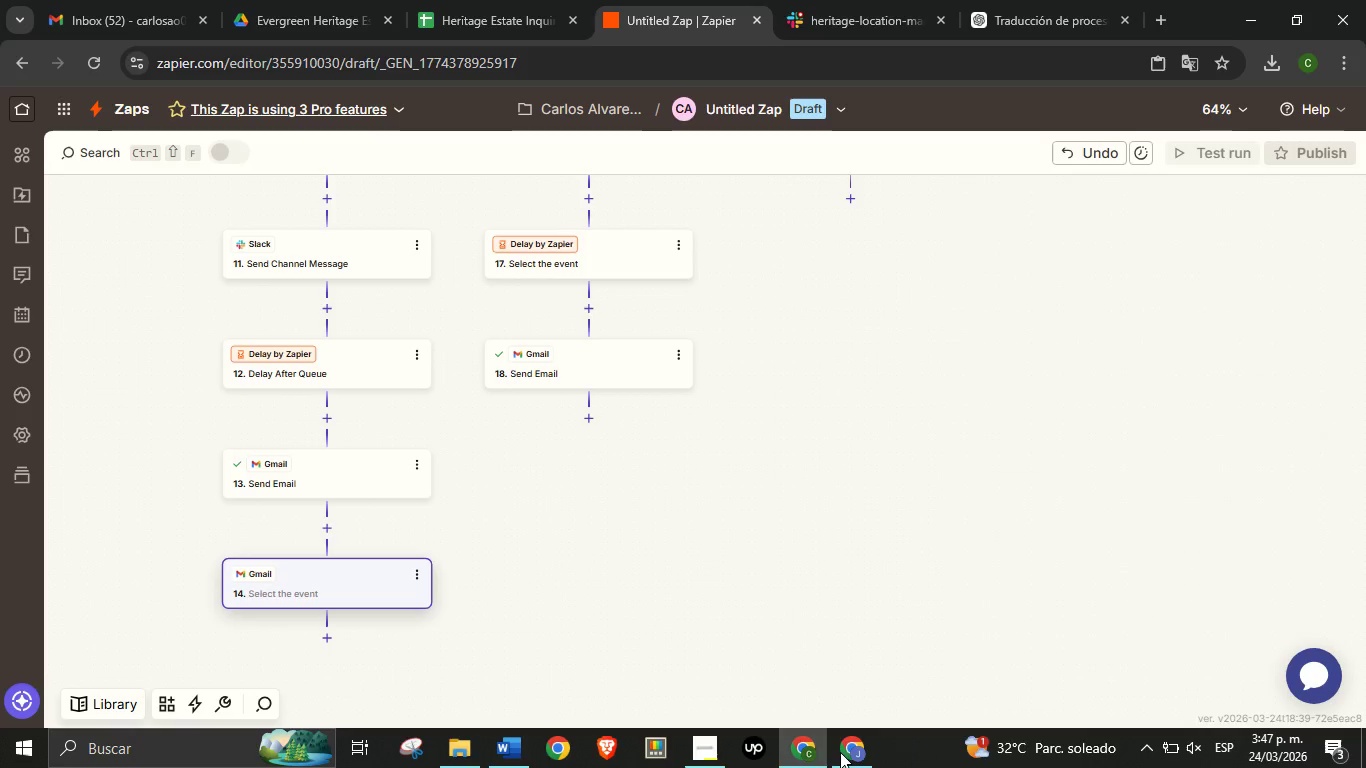 
left_click([847, 759])
 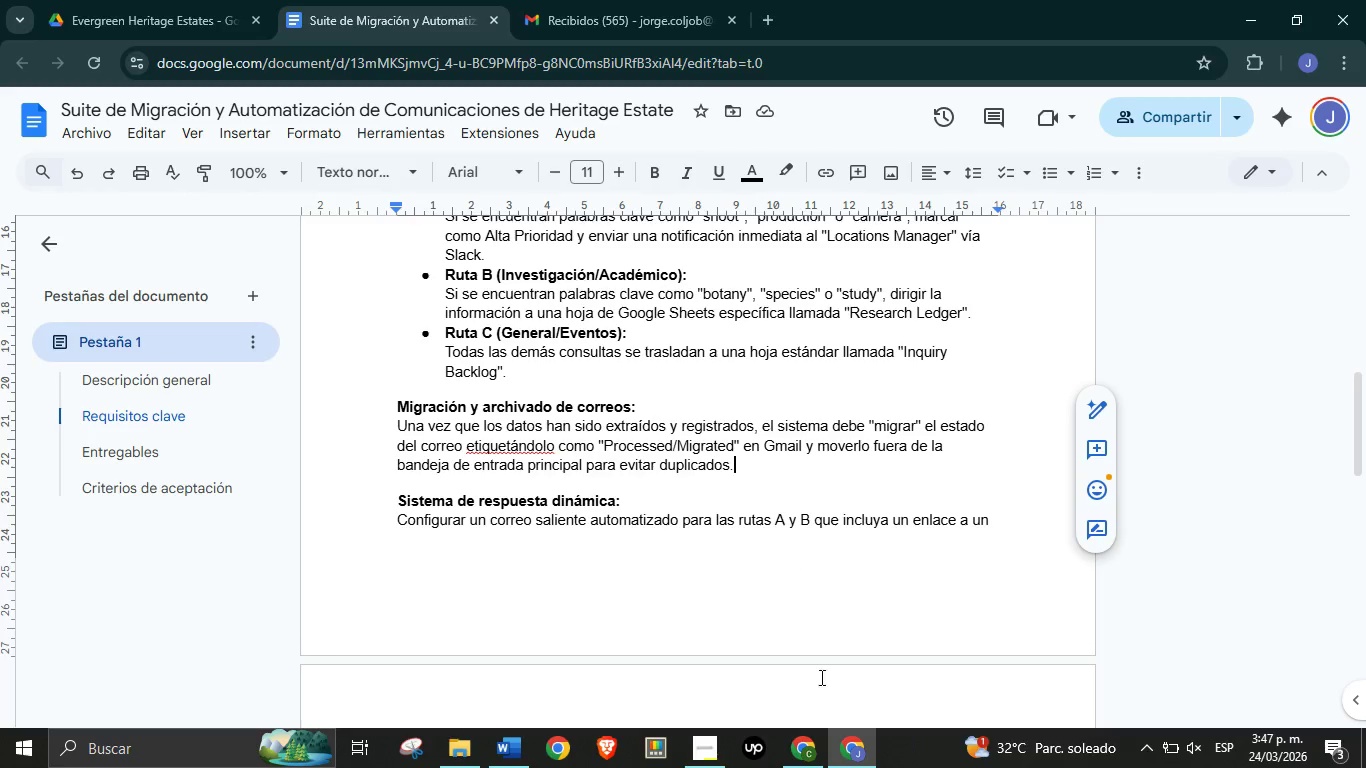 
left_click([818, 745])
 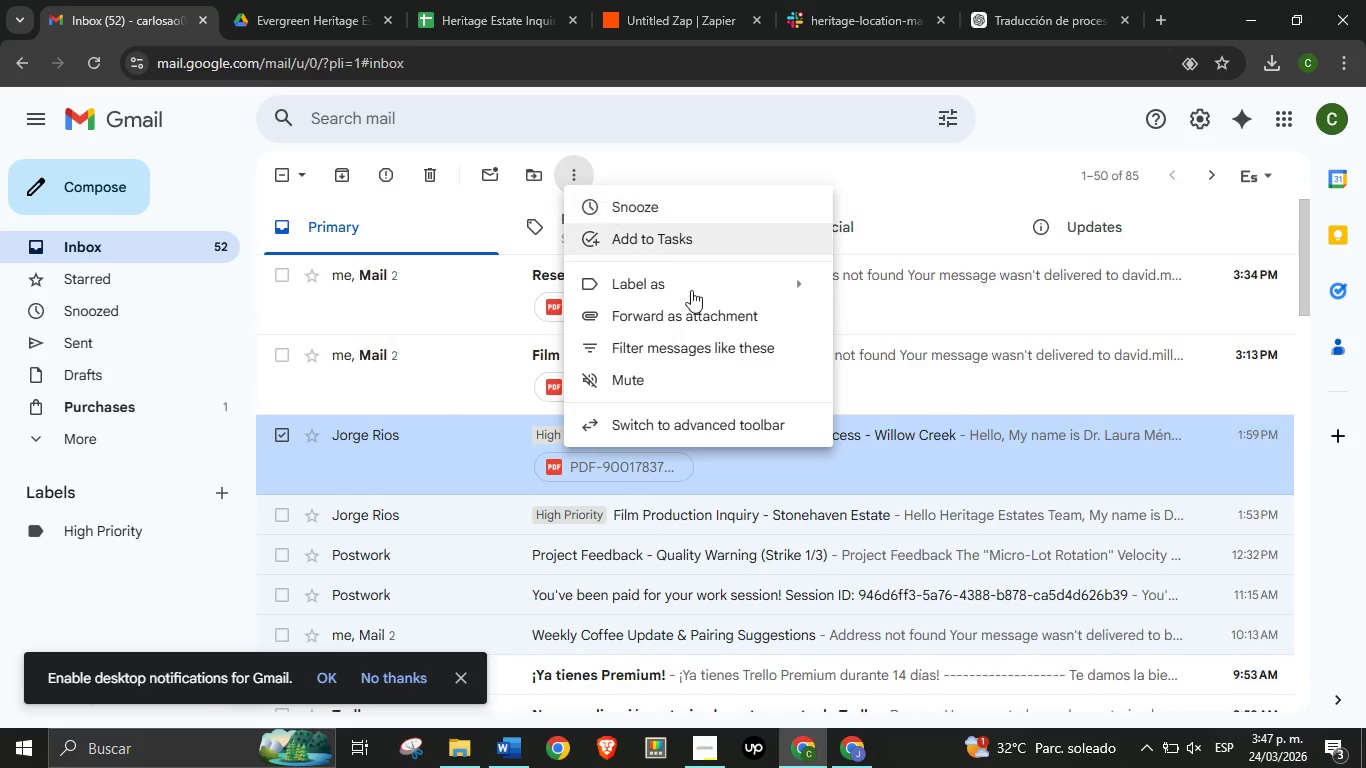 
left_click([706, 285])
 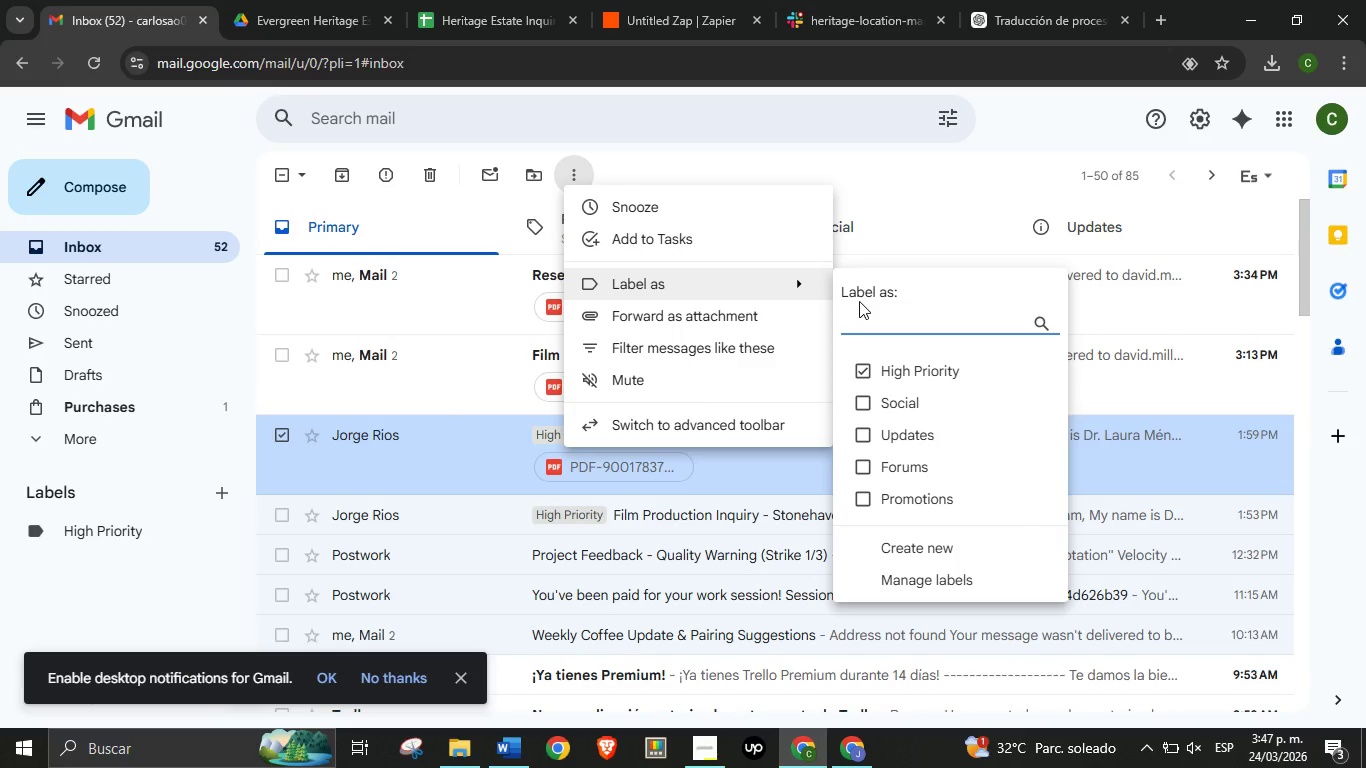 
type(Proces)
 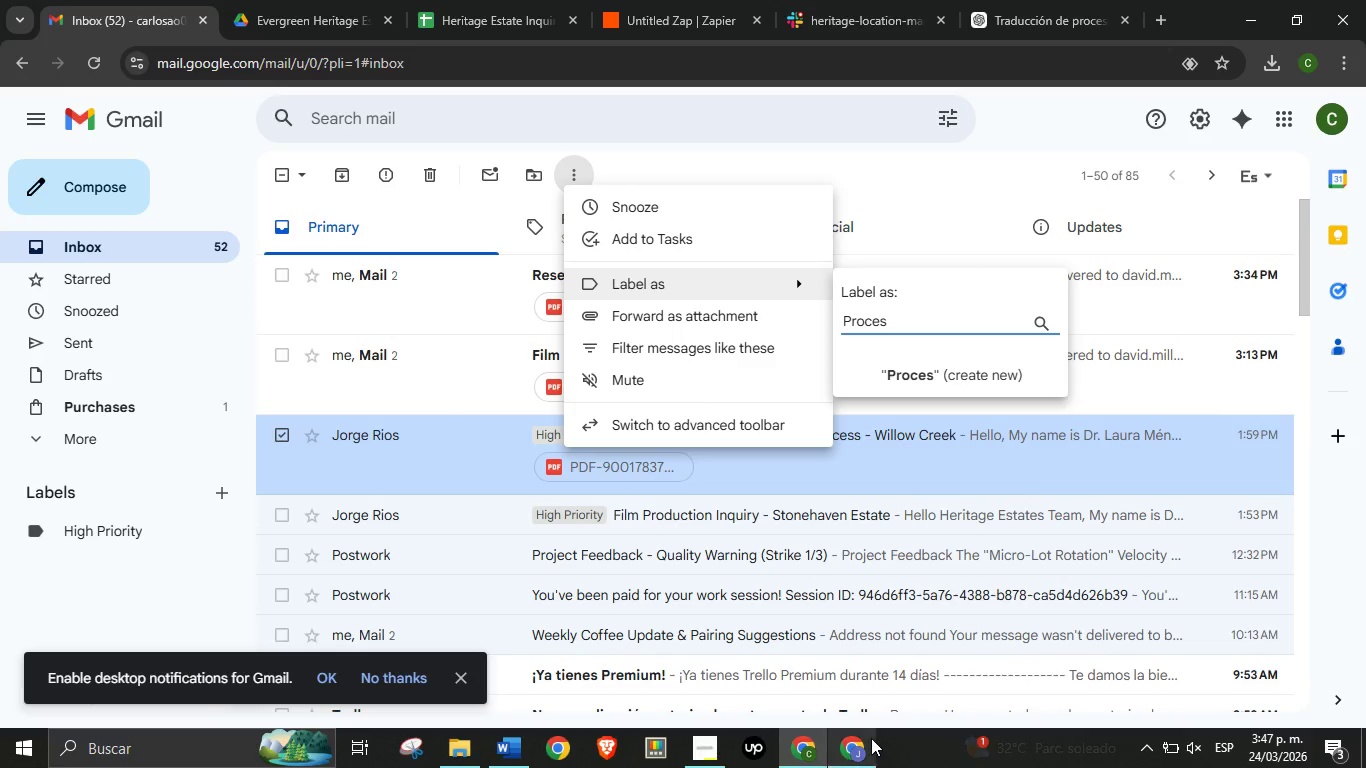 
left_click([858, 750])
 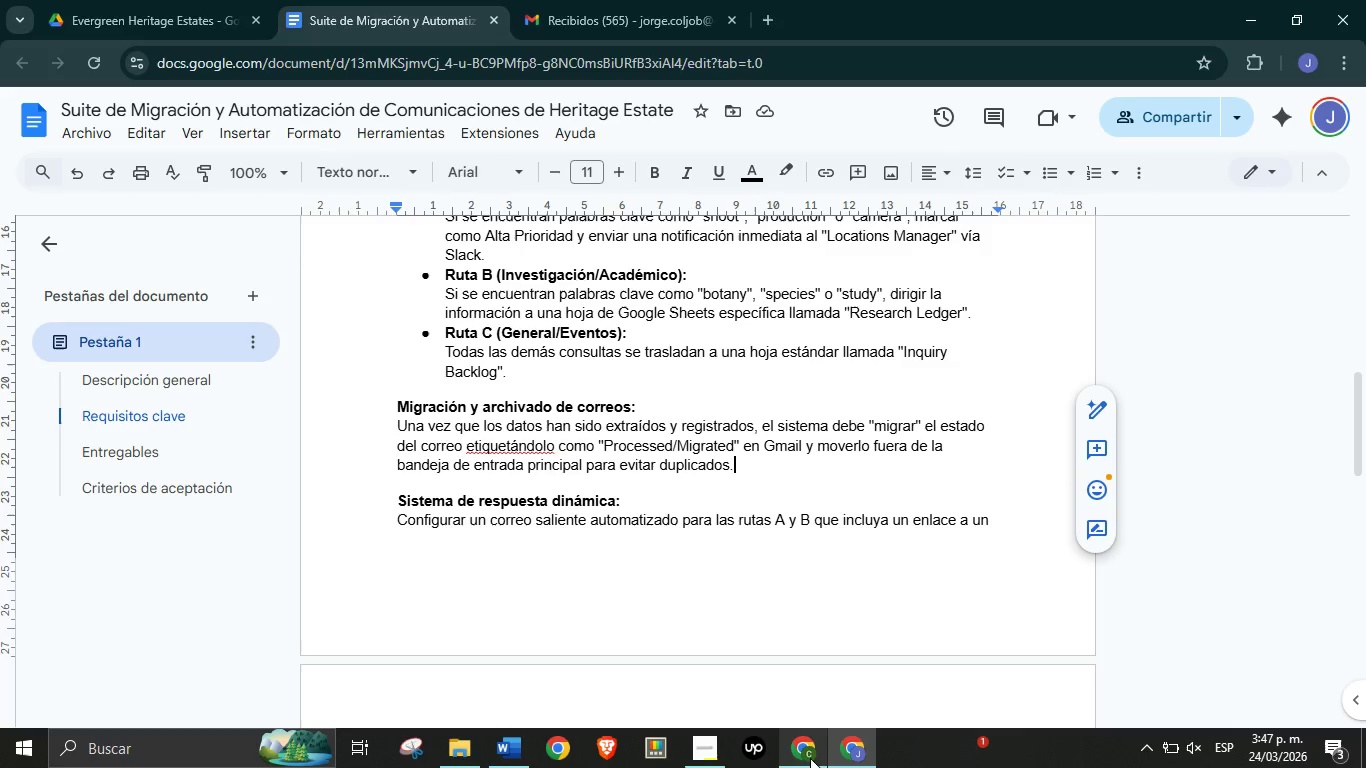 
left_click([812, 763])
 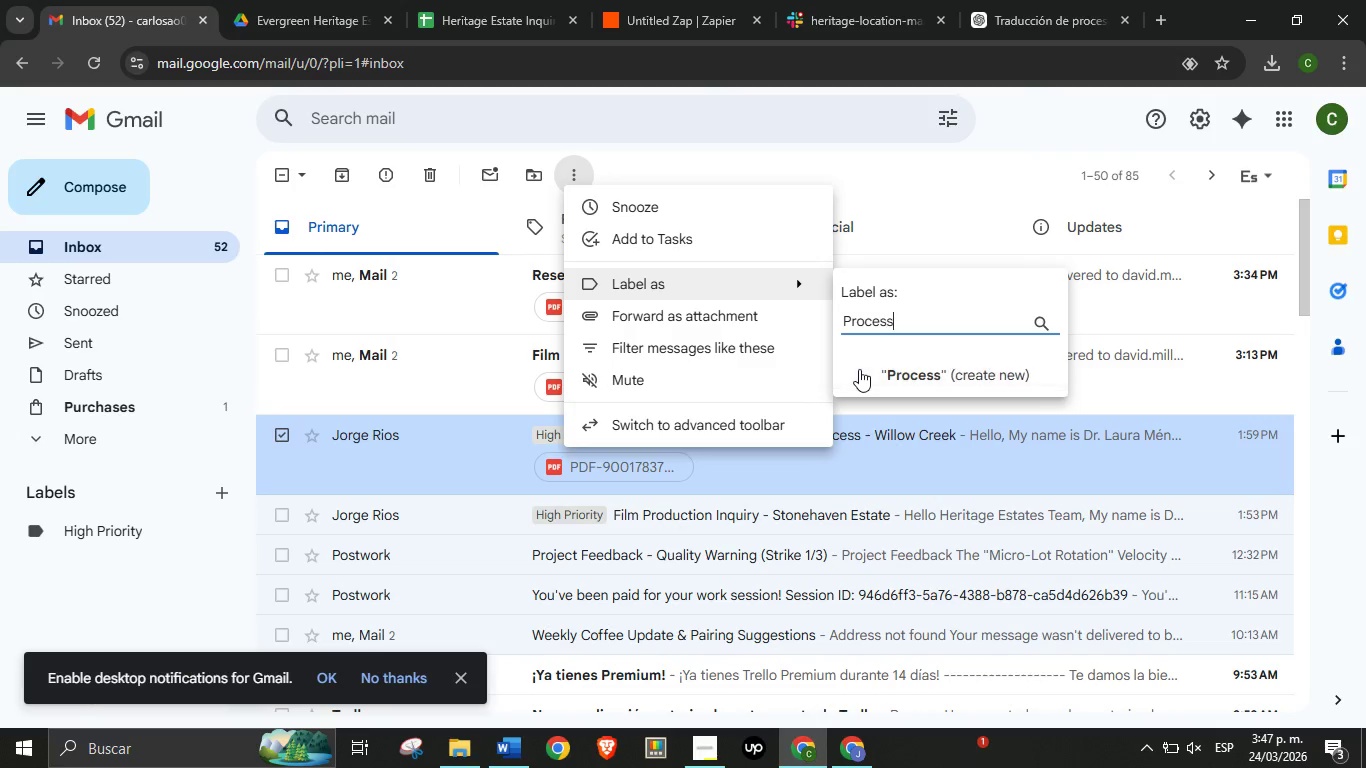 
type(sed)
 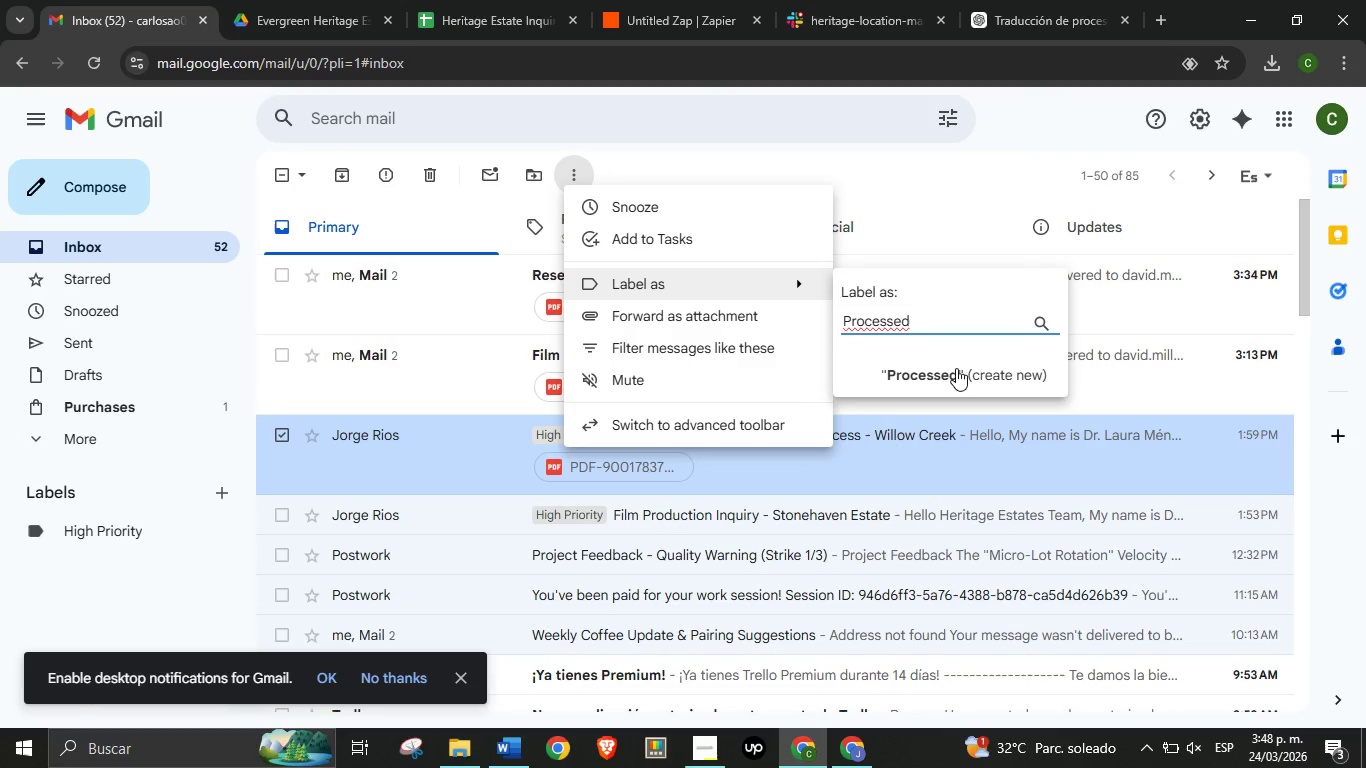 
left_click([957, 369])
 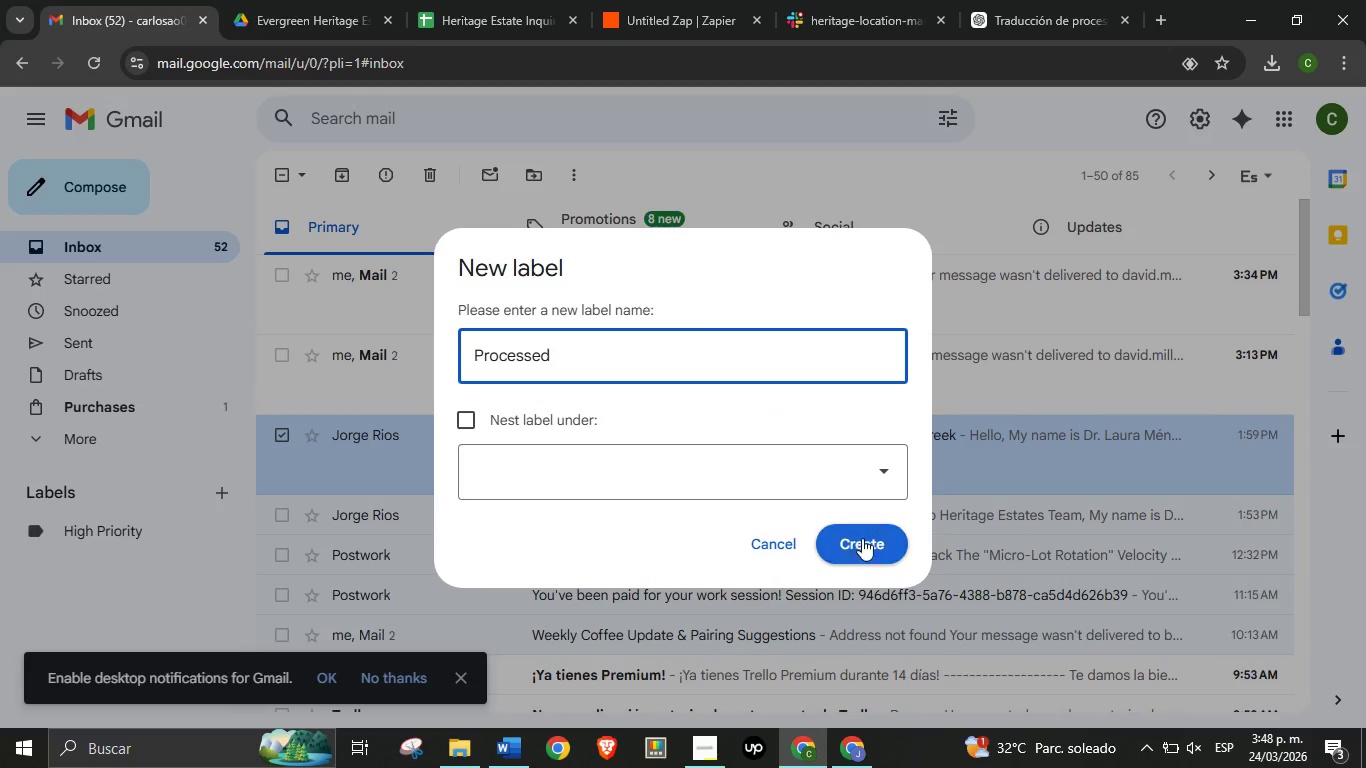 
left_click([863, 542])
 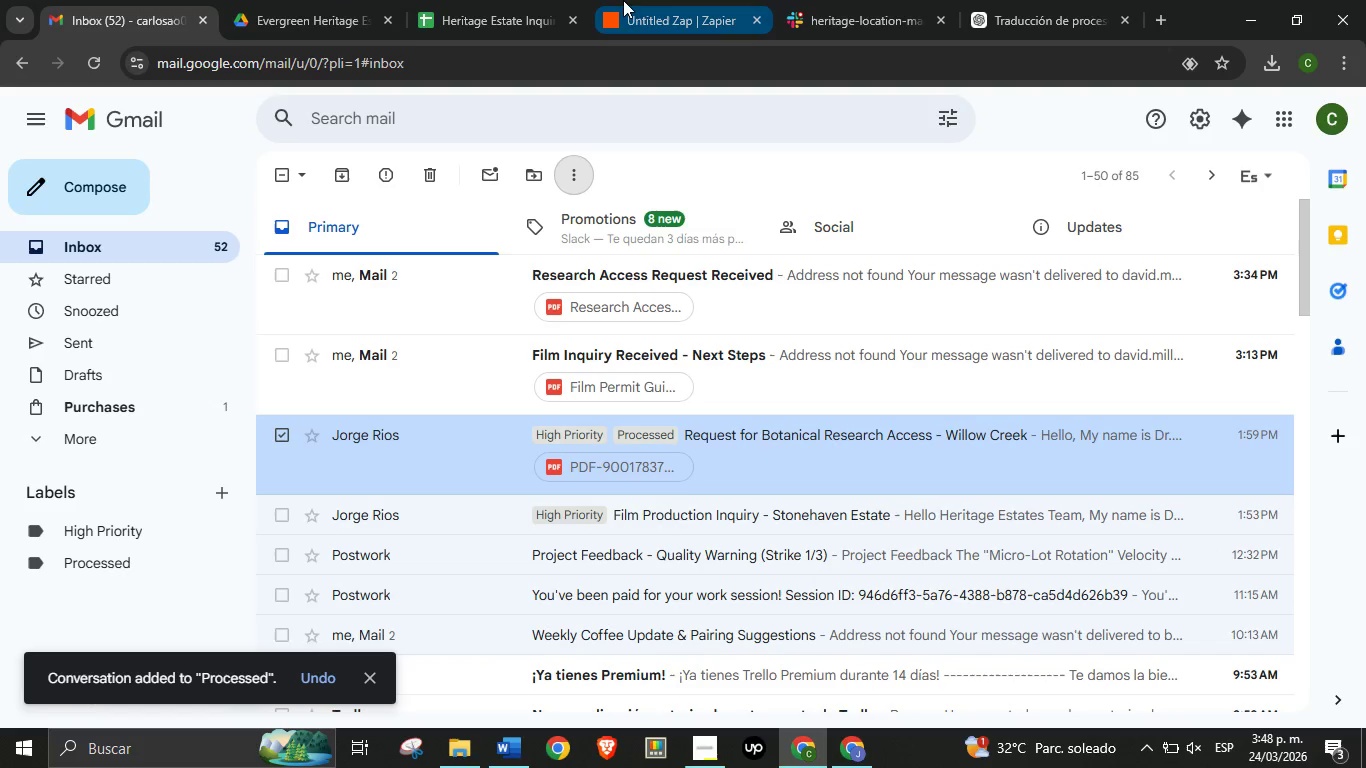 
left_click([623, 0])
 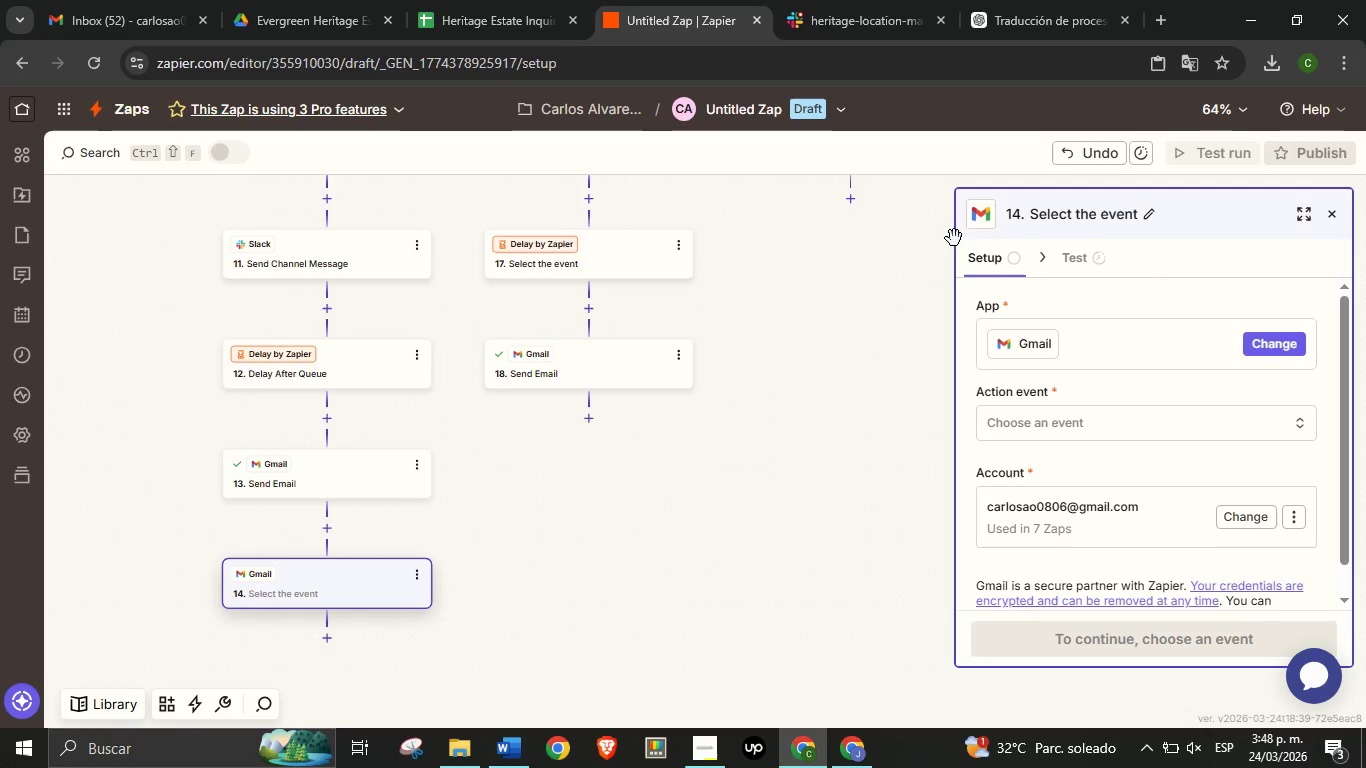 
wait(8.77)
 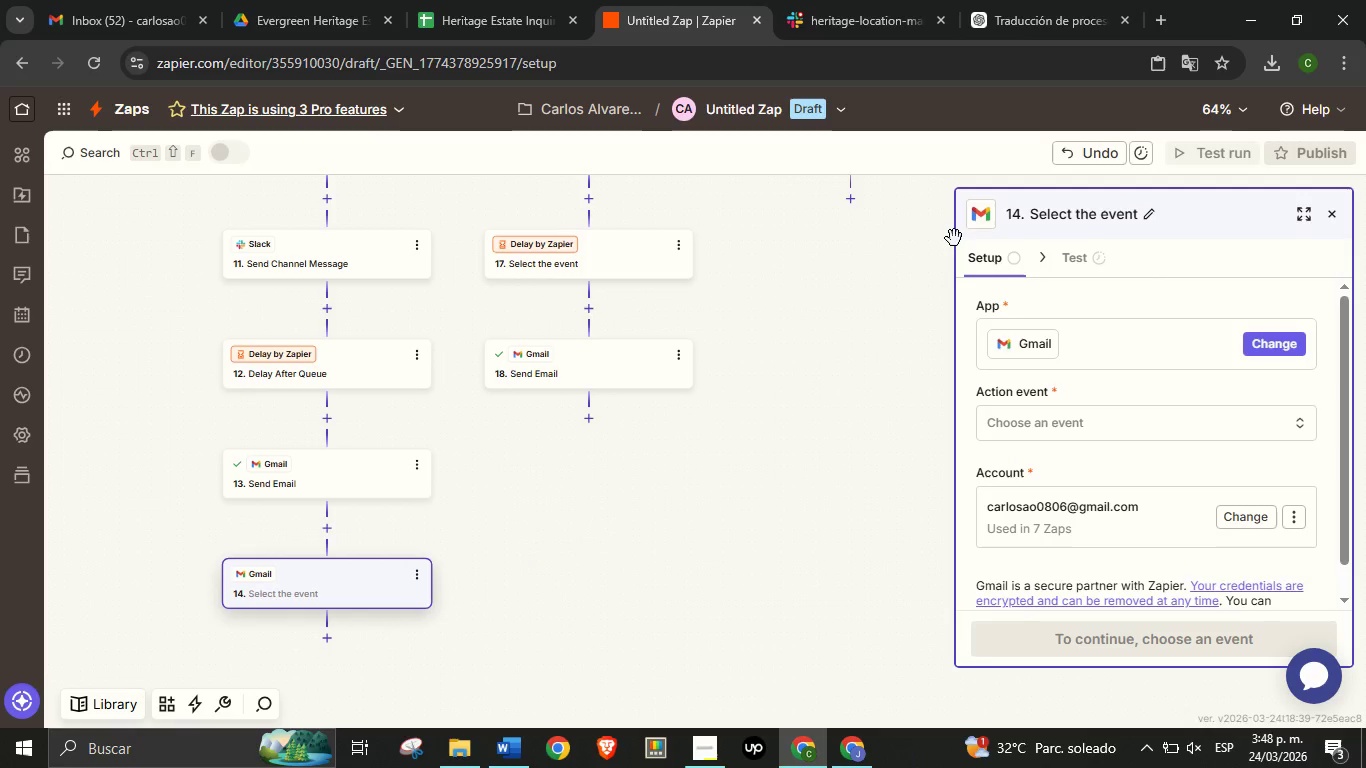 
scroll: coordinate [732, 564], scroll_direction: down, amount: 3.0
 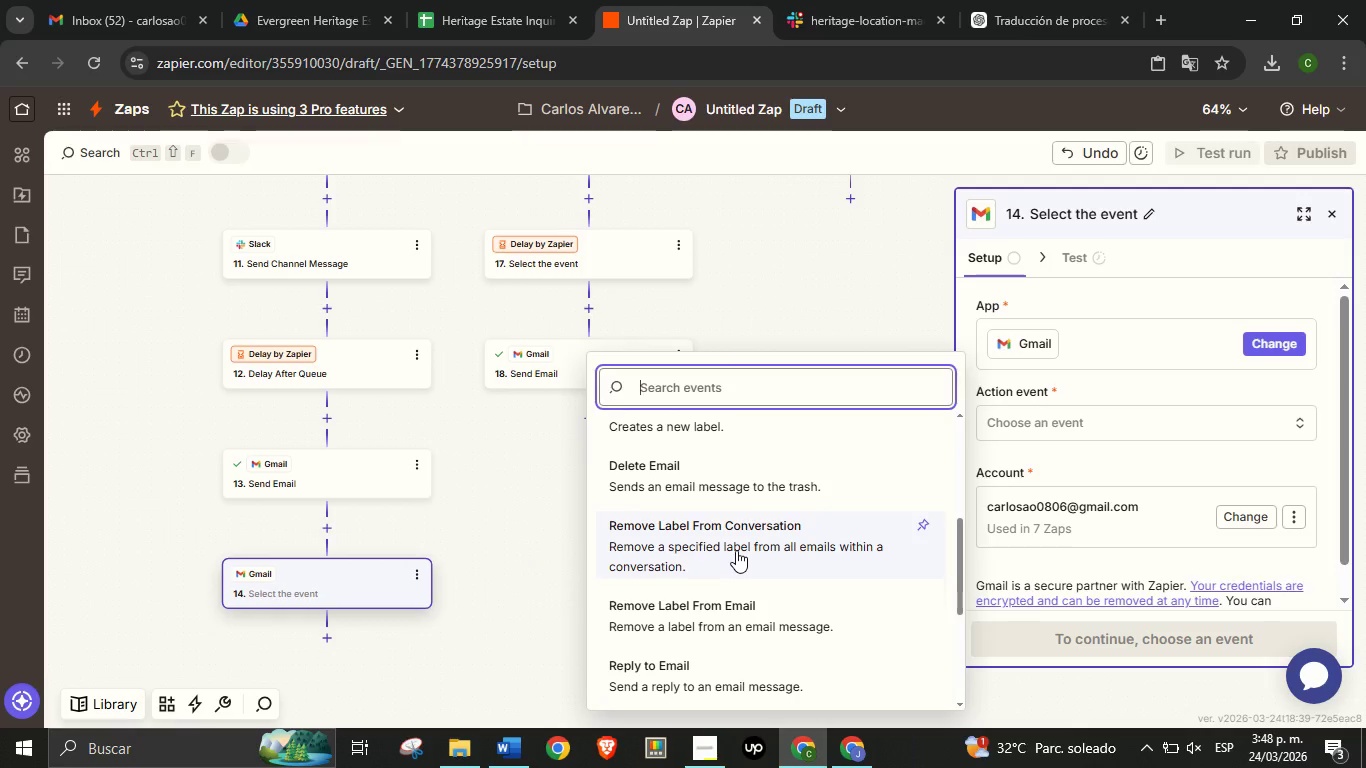 
scroll: coordinate [749, 525], scroll_direction: up, amount: 5.0
 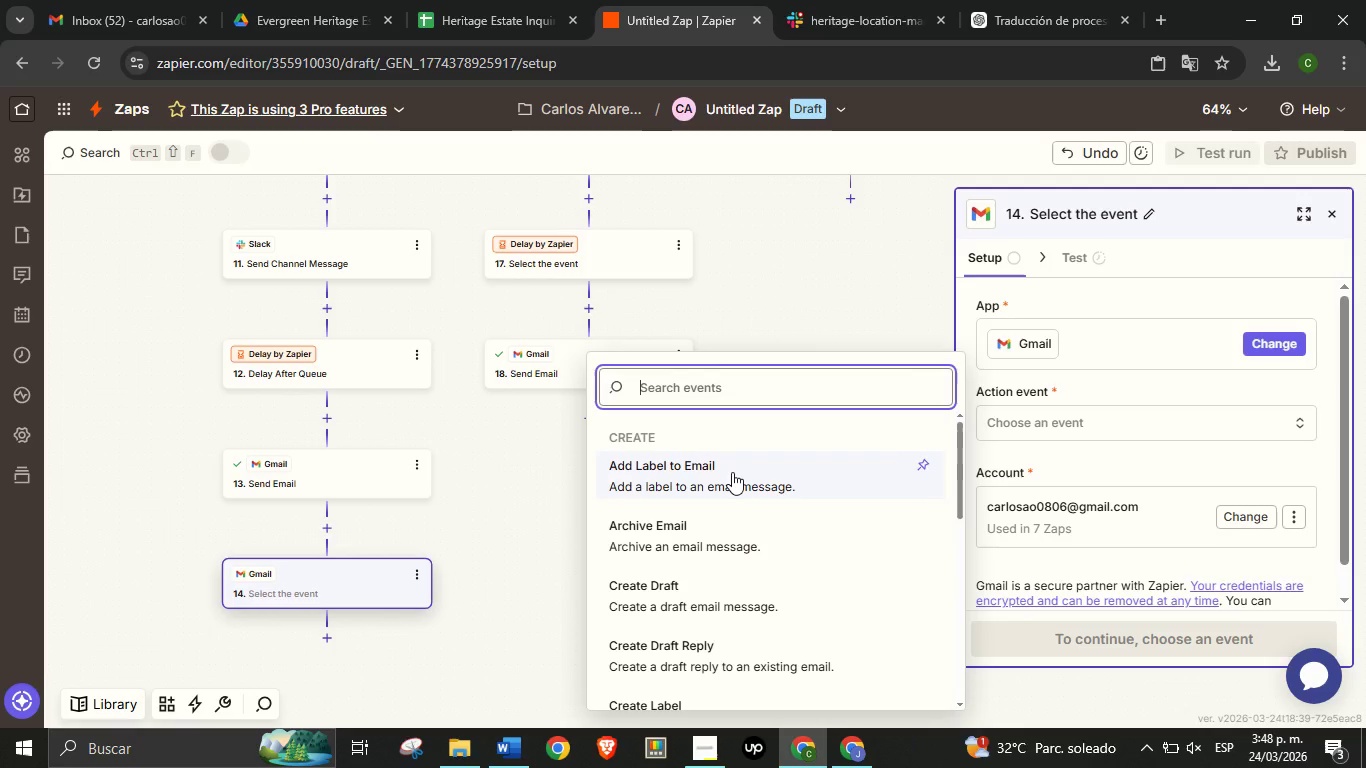 
wait(5.72)
 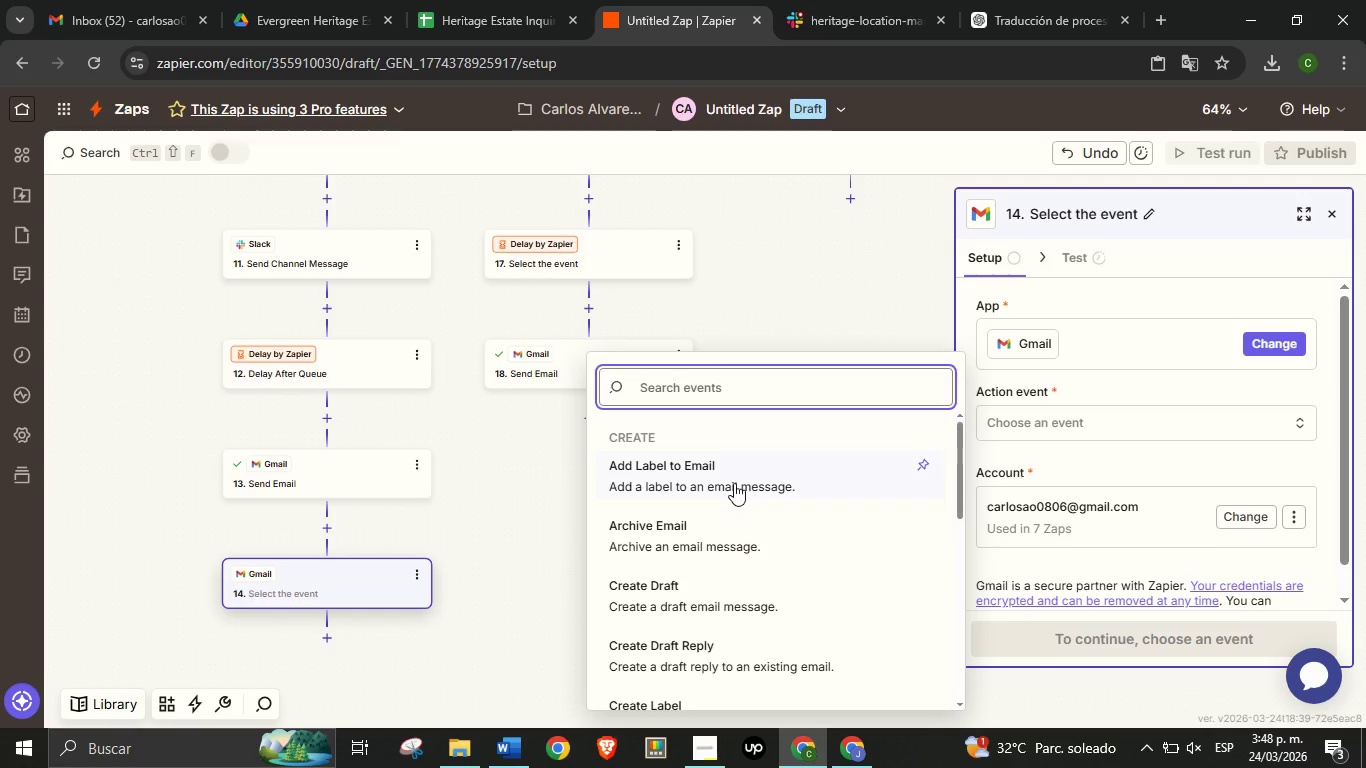 
scroll: coordinate [796, 501], scroll_direction: up, amount: 4.0
 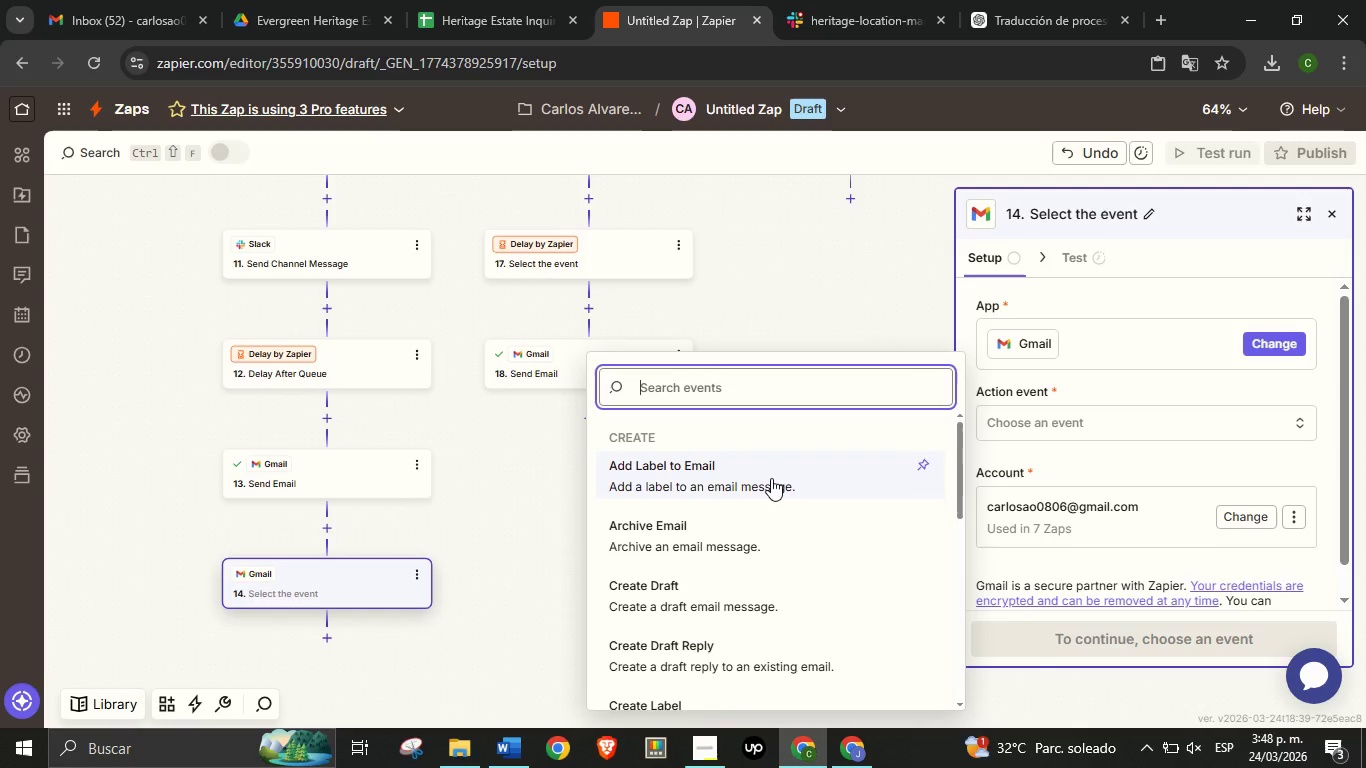 
scroll: coordinate [769, 510], scroll_direction: down, amount: 4.0
 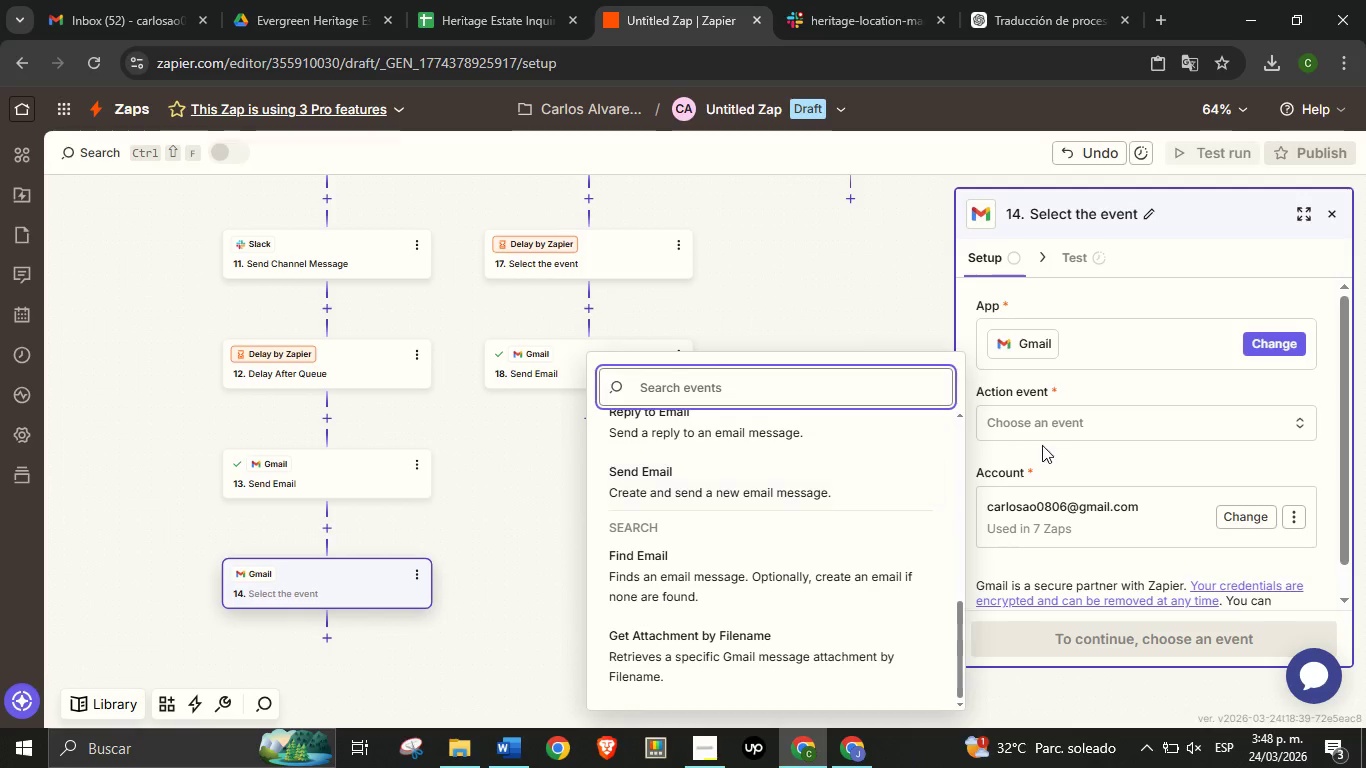 
left_click([1042, 445])
 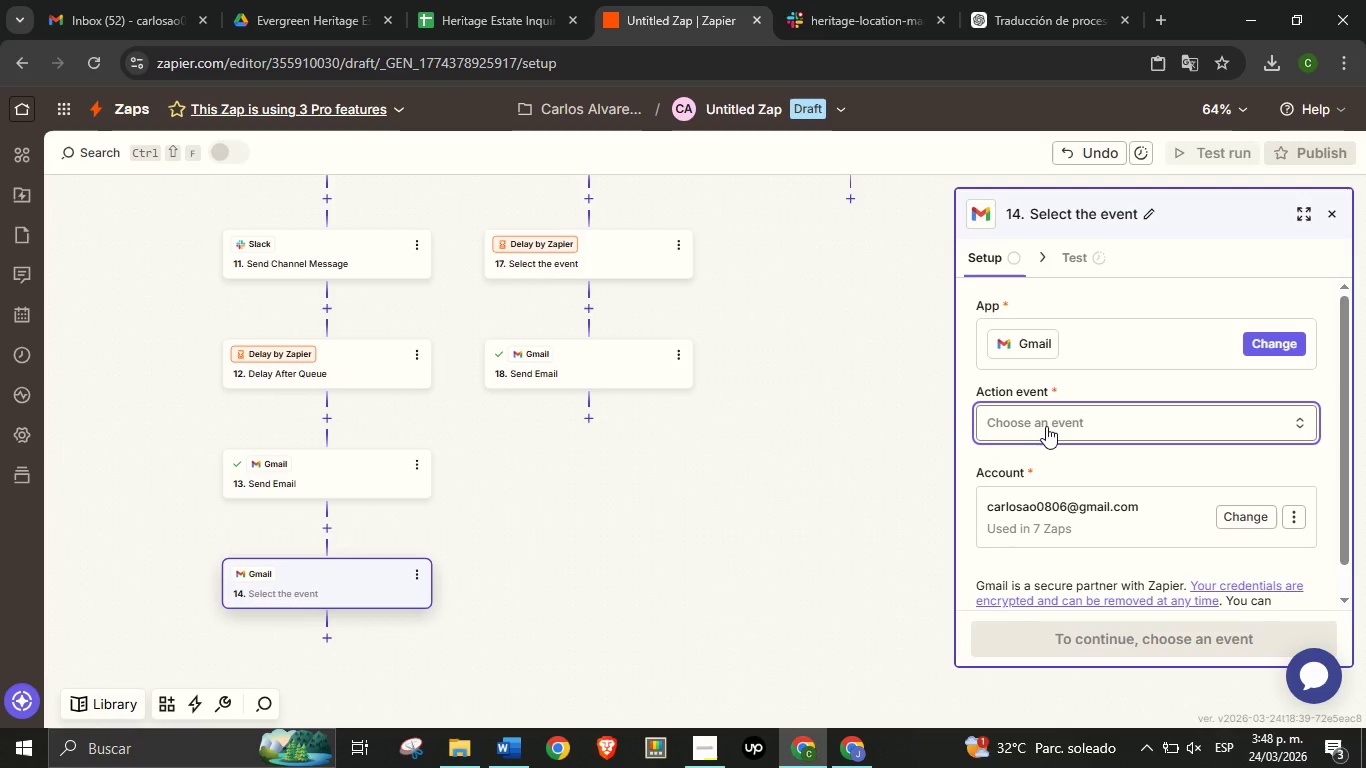 
left_click([1046, 426])
 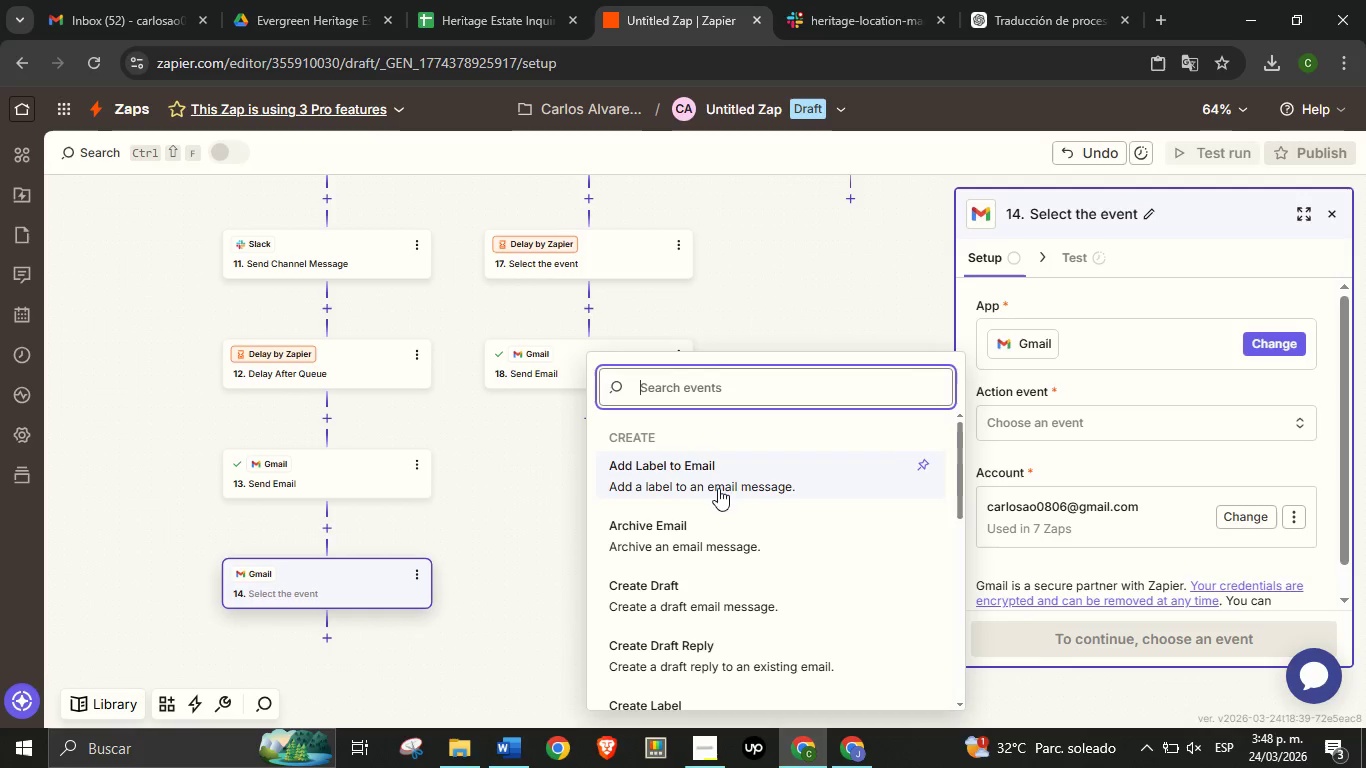 
wait(5.72)
 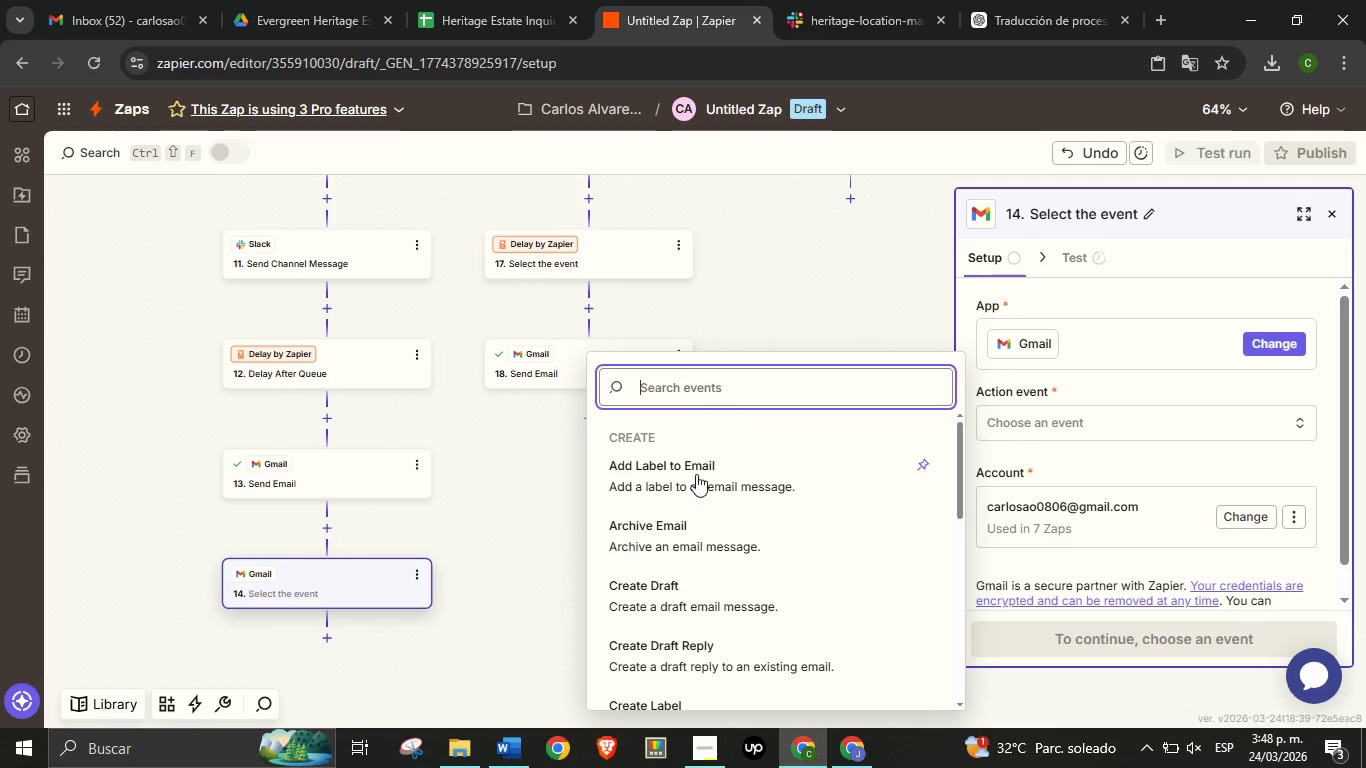 
scroll: coordinate [737, 513], scroll_direction: down, amount: 1.0
 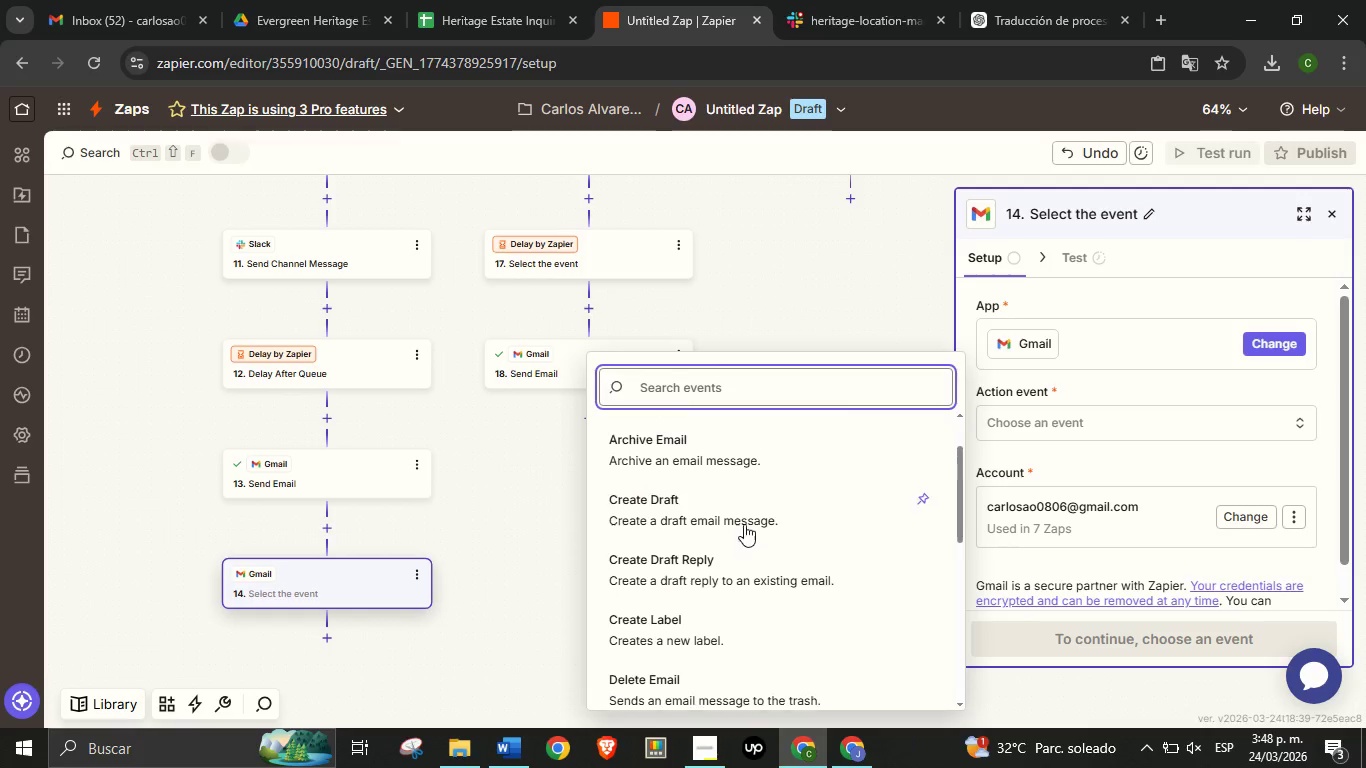 
scroll: coordinate [744, 524], scroll_direction: up, amount: 2.0
 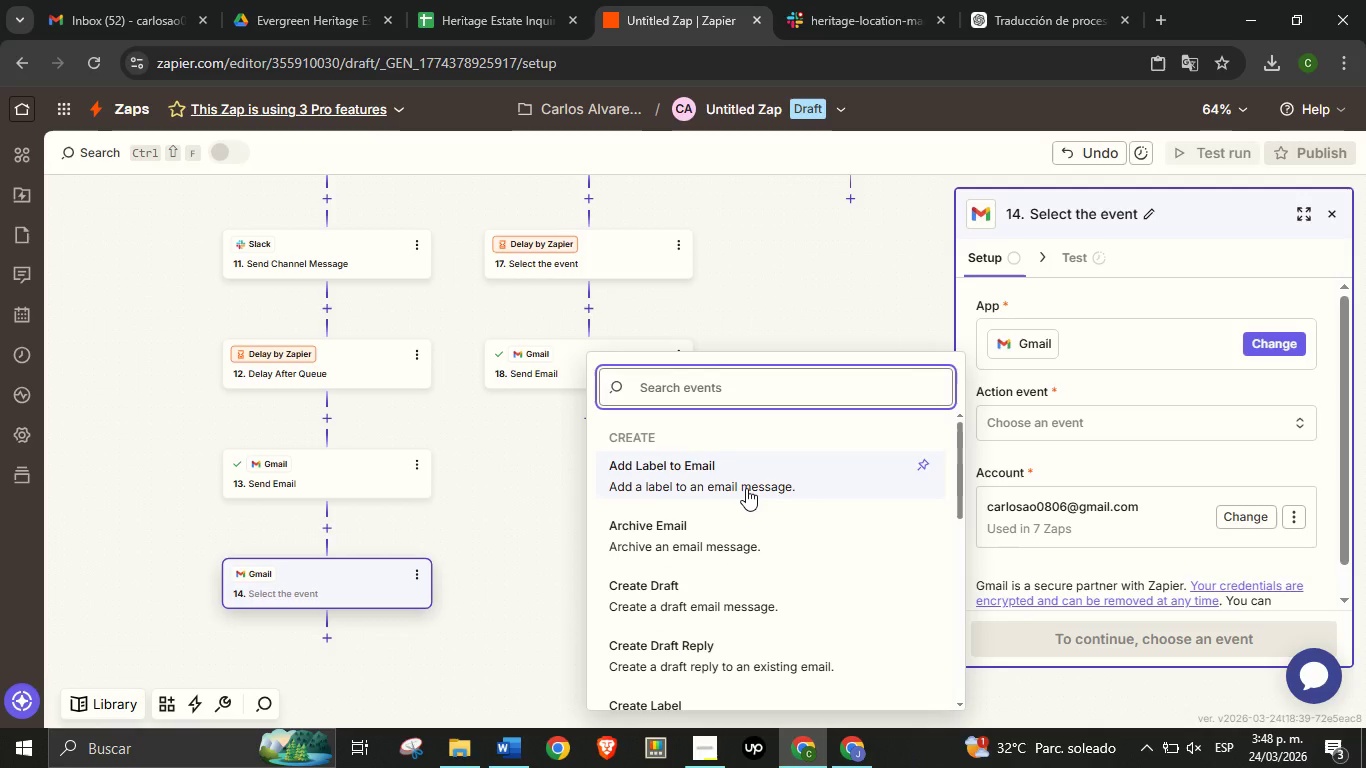 
wait(8.6)
 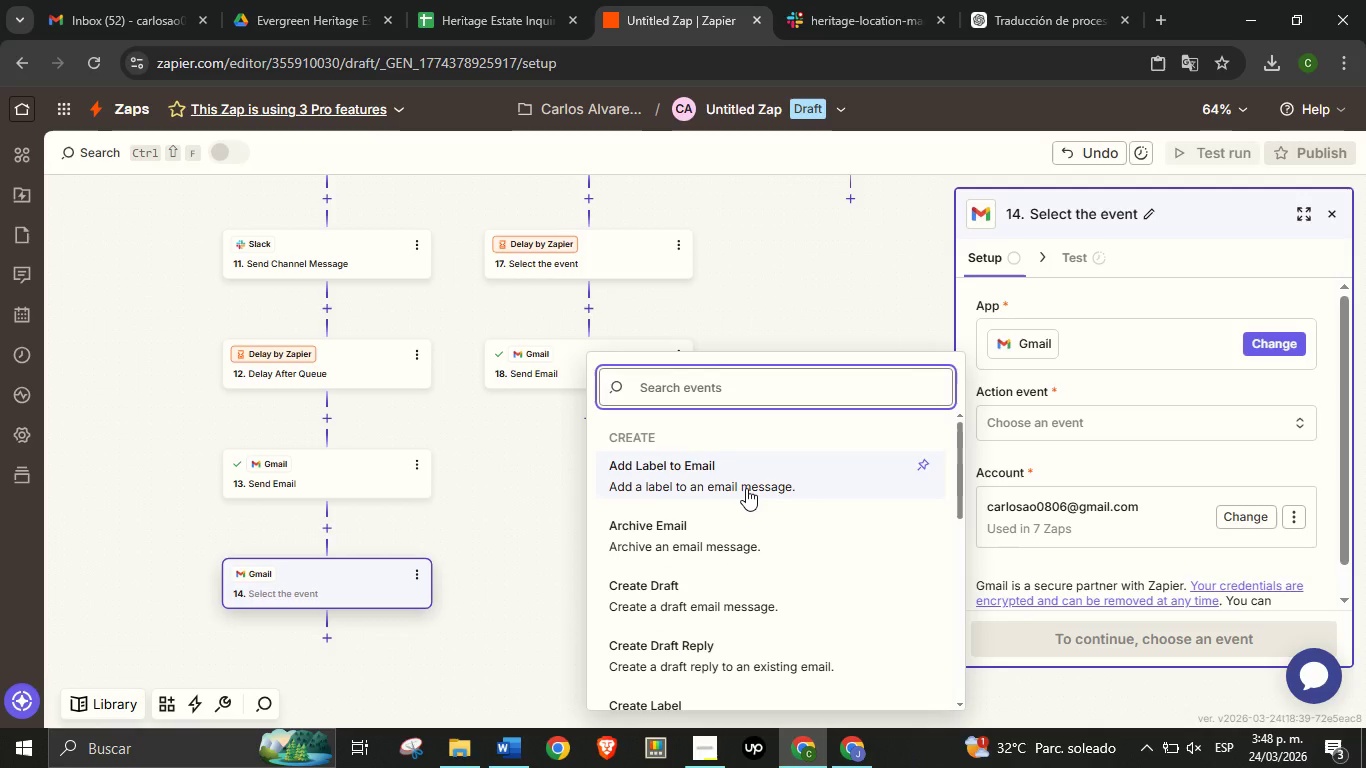 
scroll: coordinate [735, 551], scroll_direction: down, amount: 6.0
 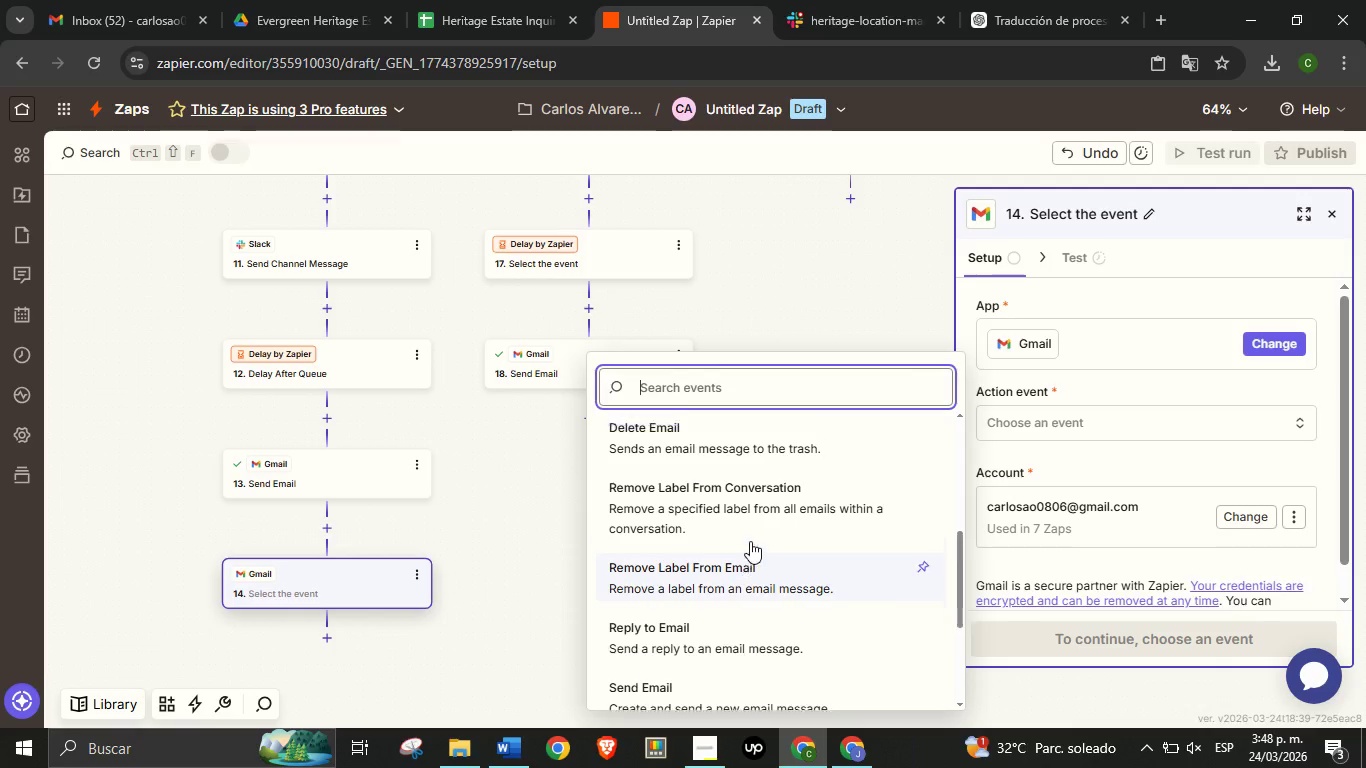 
scroll: coordinate [763, 527], scroll_direction: up, amount: 4.0
 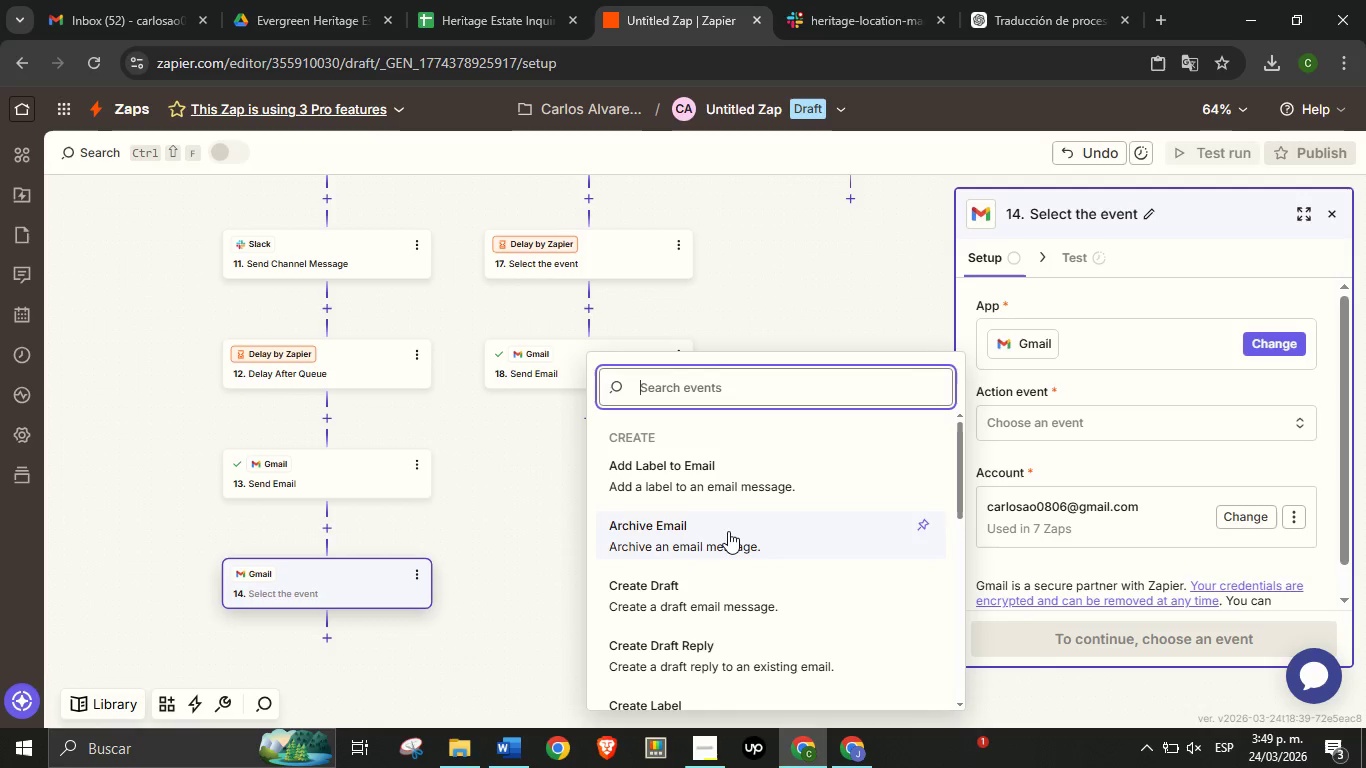 
left_click([728, 535])
 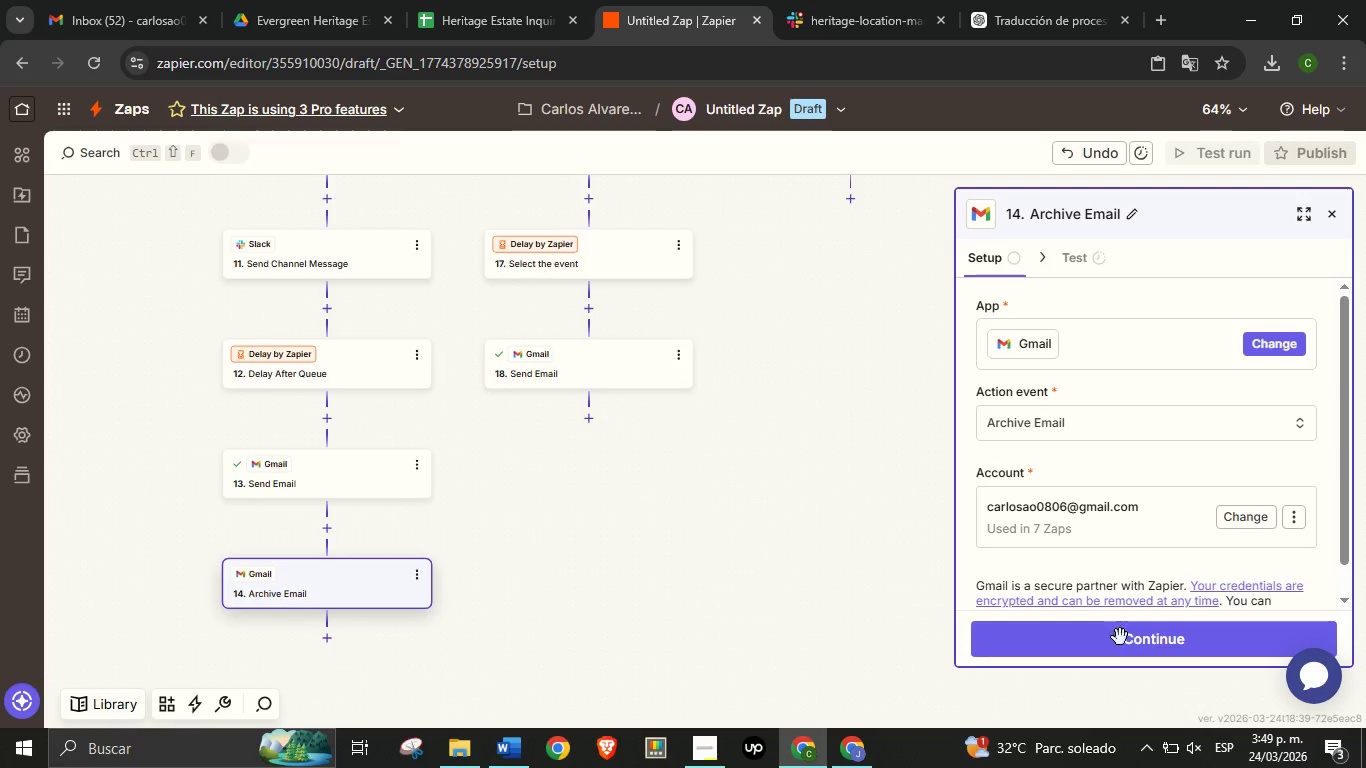 
left_click([1129, 652])
 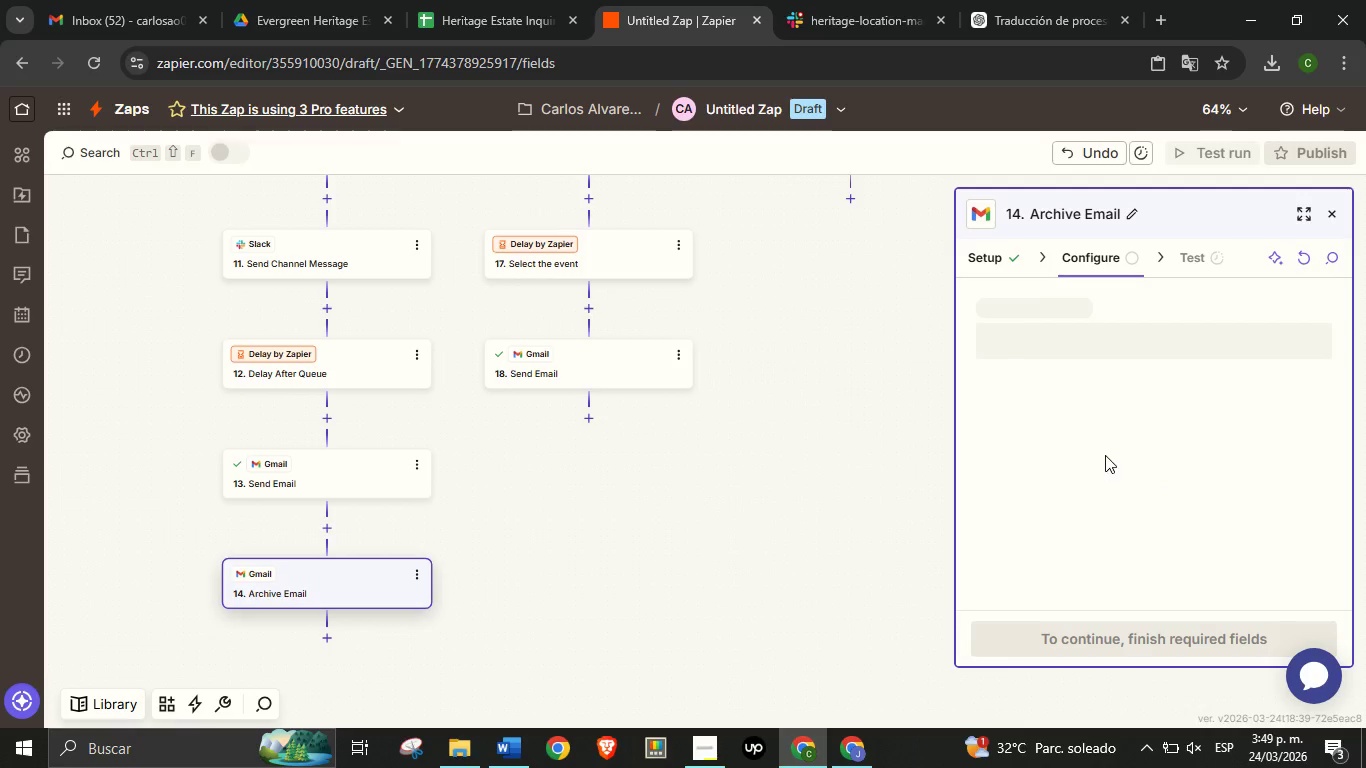 
mouse_move([1095, 429])
 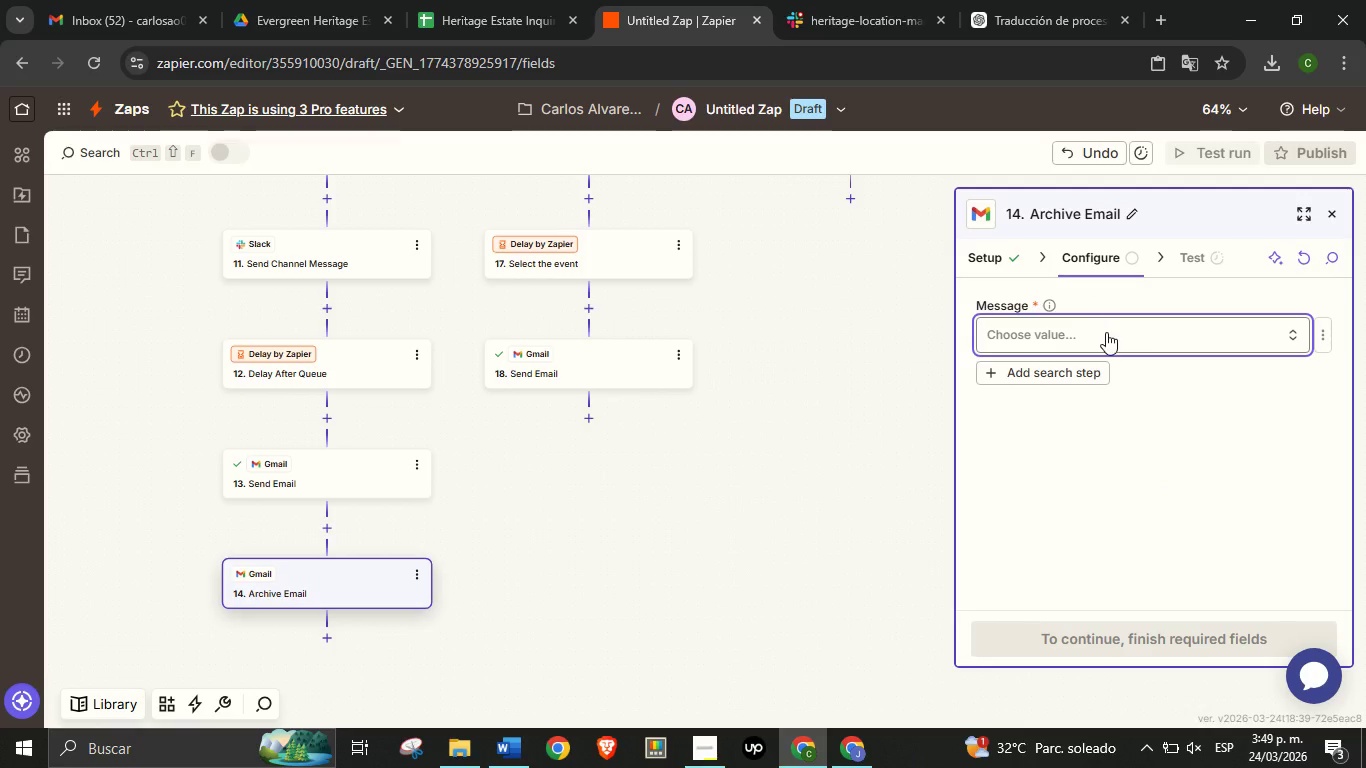 
left_click([1106, 332])
 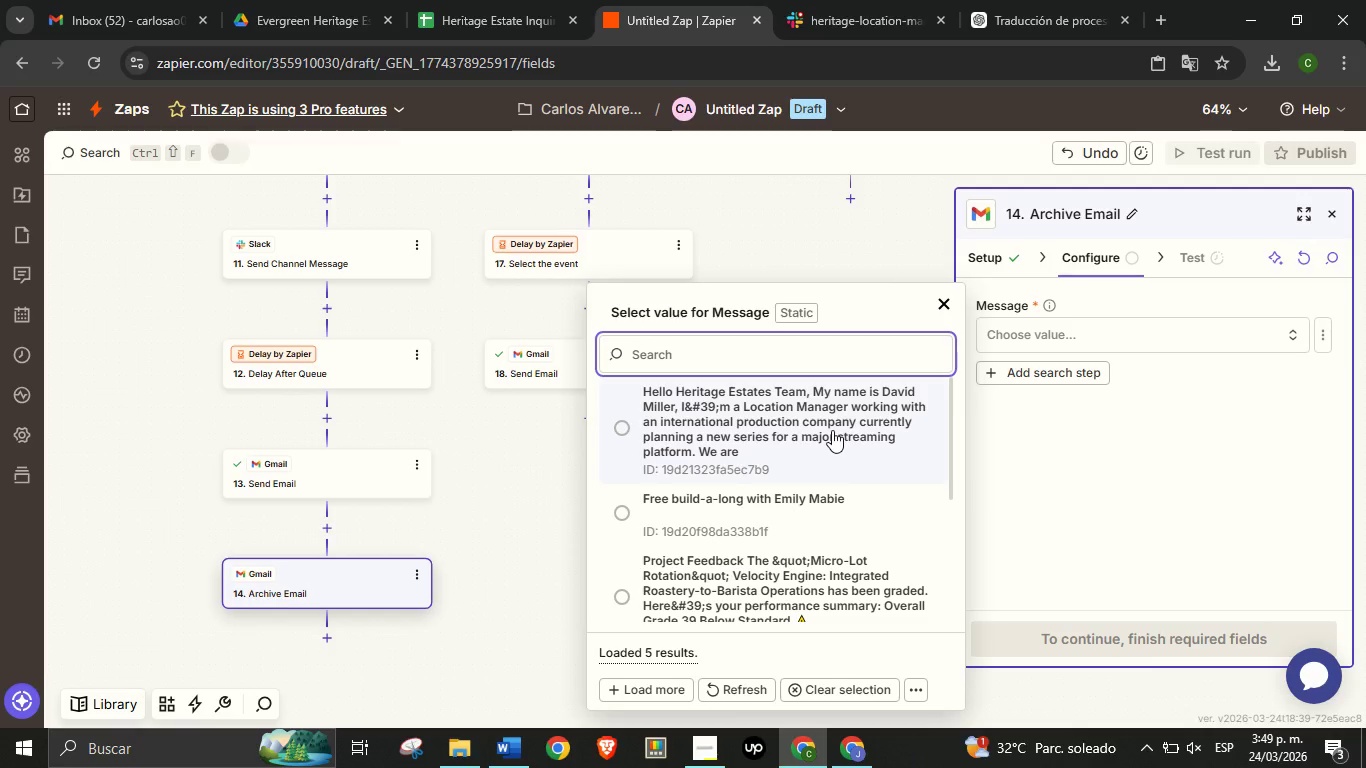 
wait(6.38)
 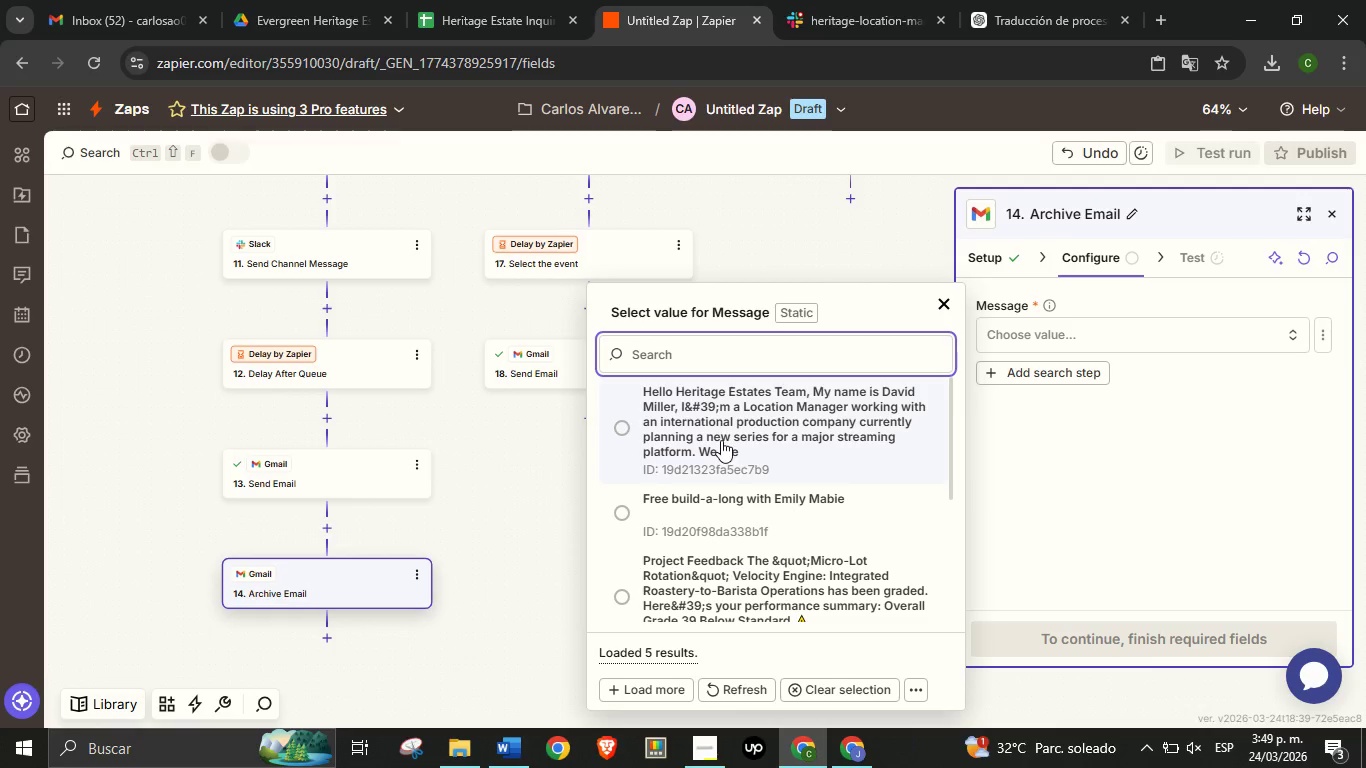 
scroll: coordinate [803, 492], scroll_direction: down, amount: 3.0
 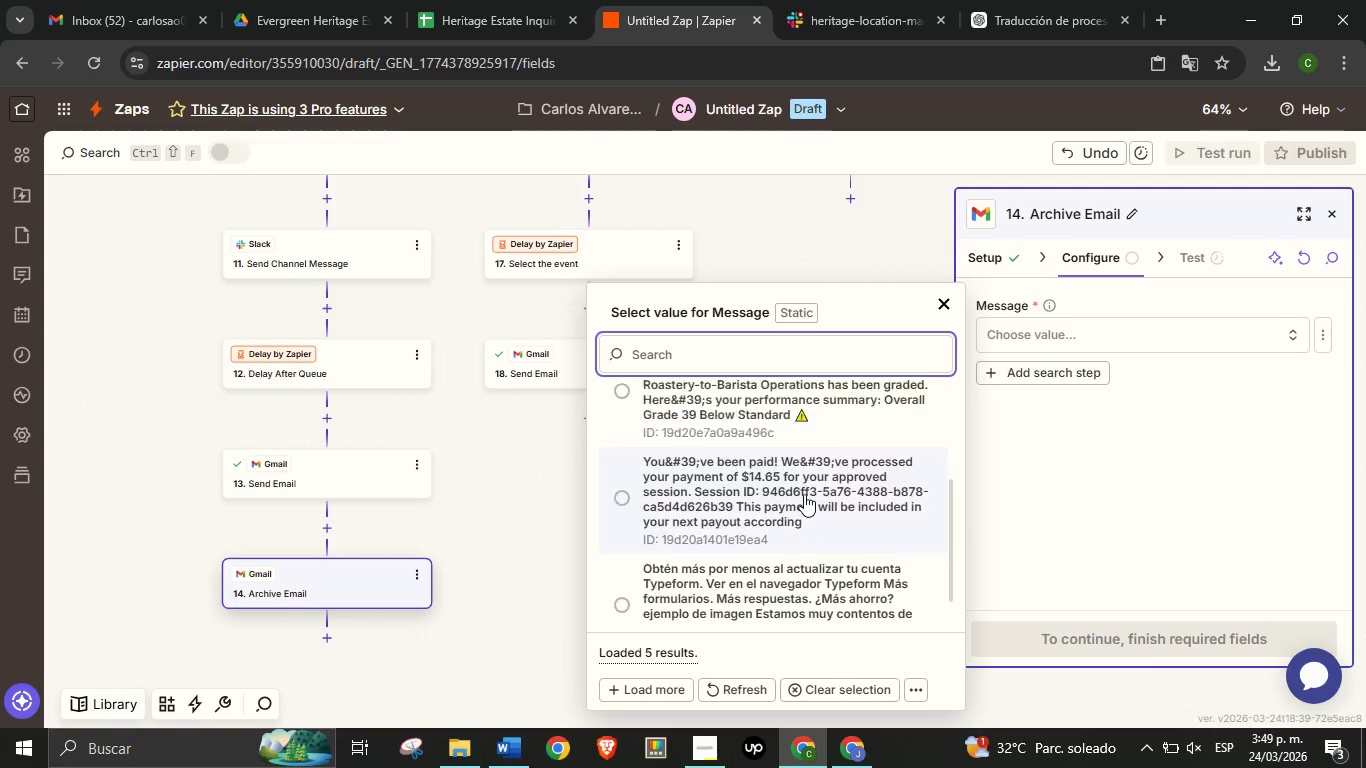 
scroll: coordinate [804, 494], scroll_direction: up, amount: 2.0
 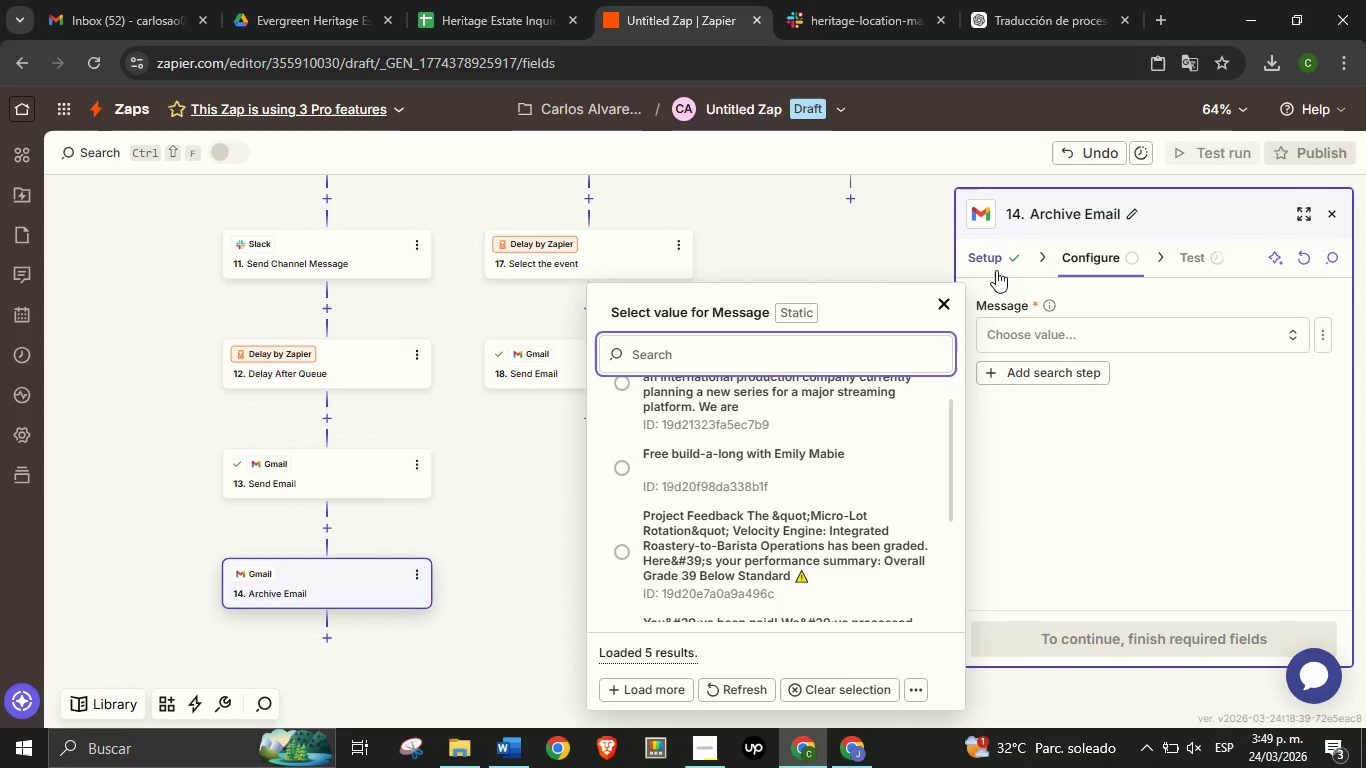 
left_click([849, 761])
 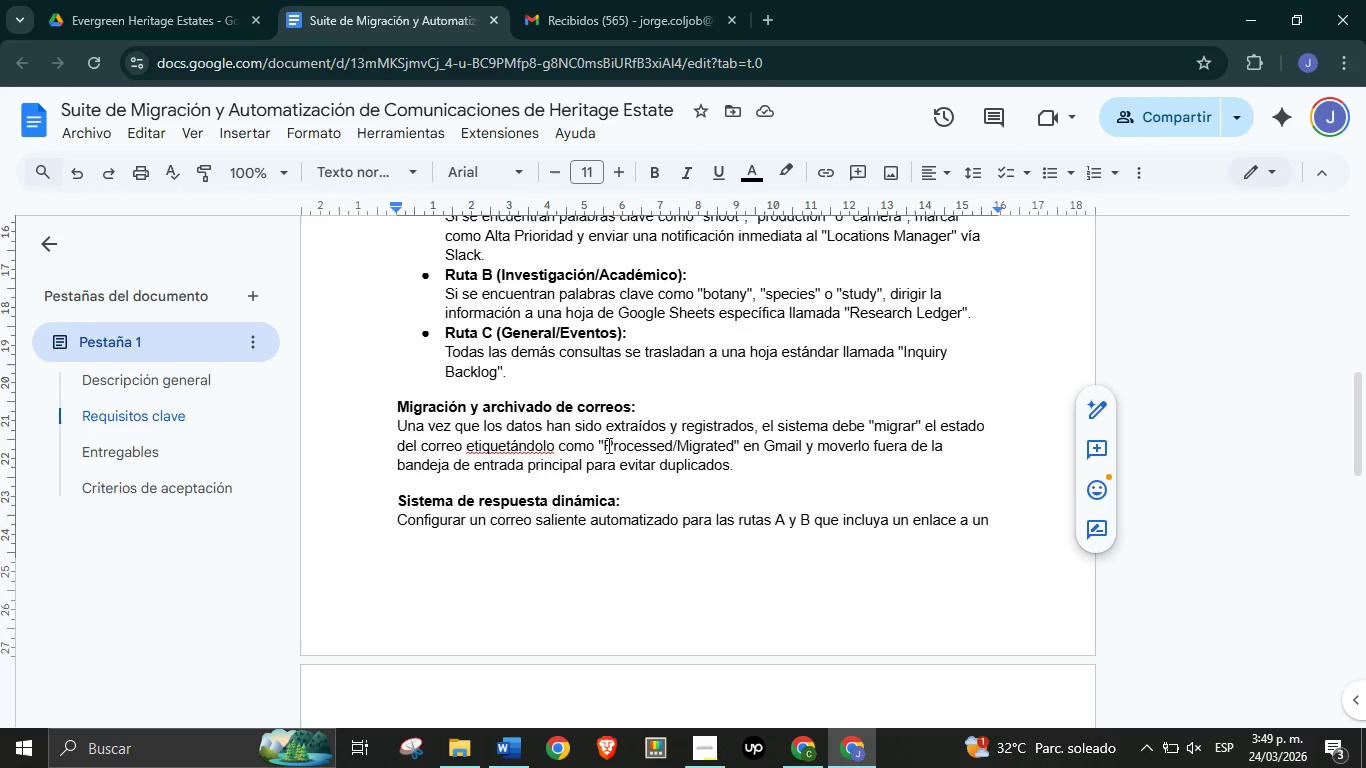 
left_click_drag(start_coordinate=[605, 444], to_coordinate=[727, 444])
 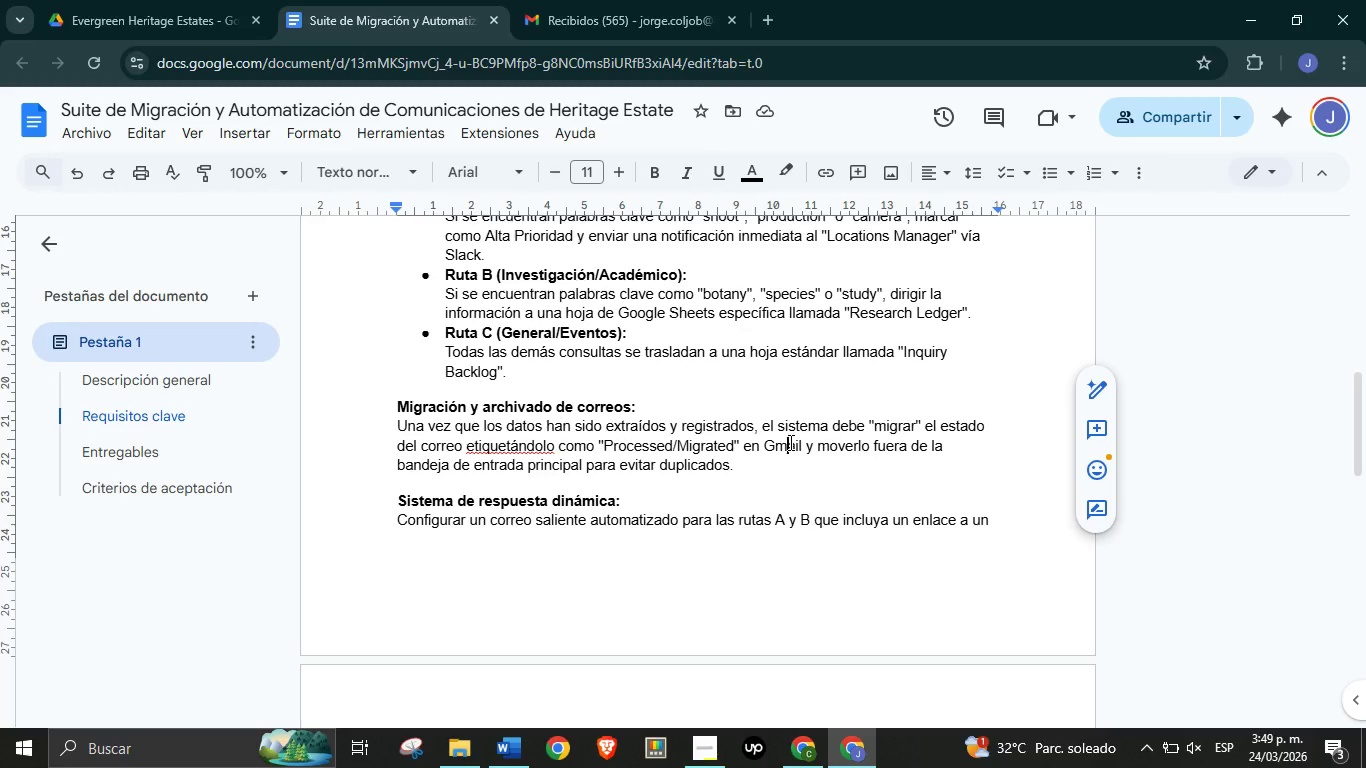 
left_click([789, 442])
 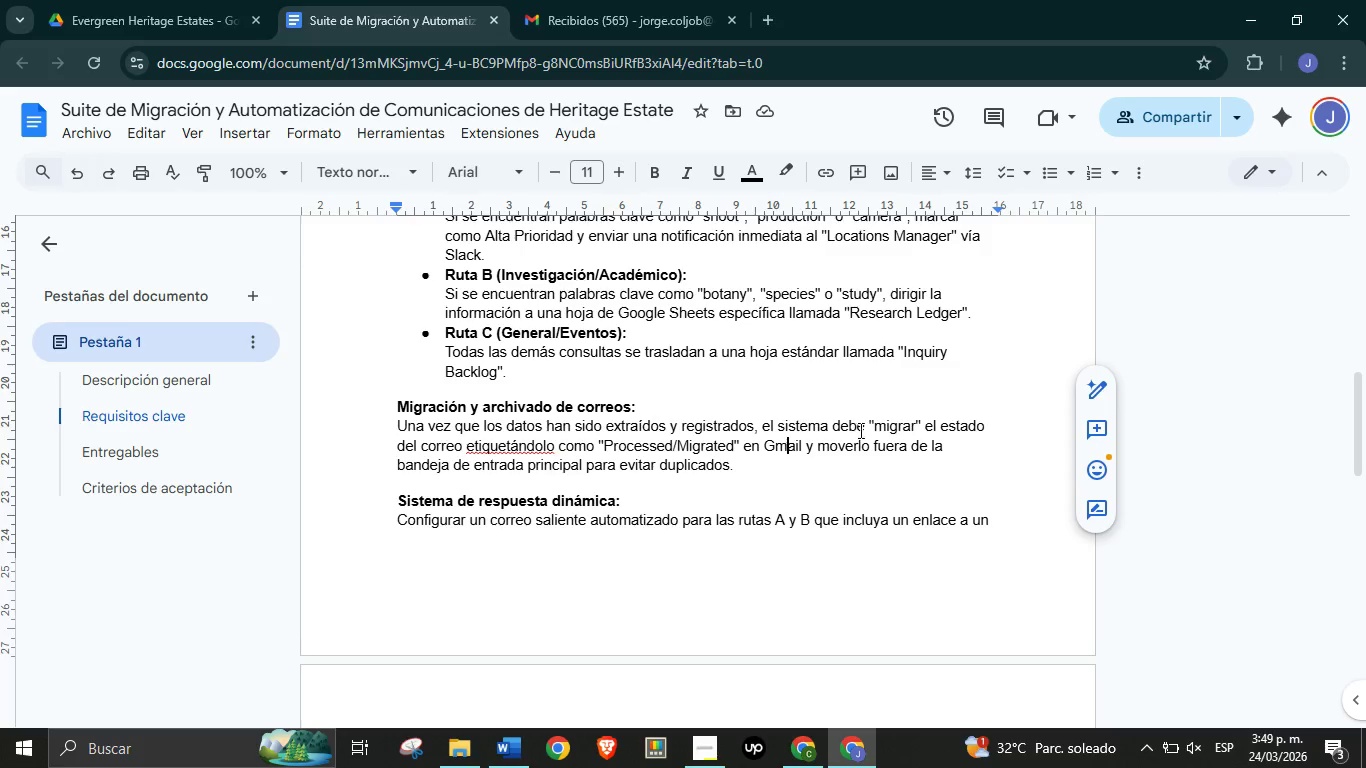 
wait(10.11)
 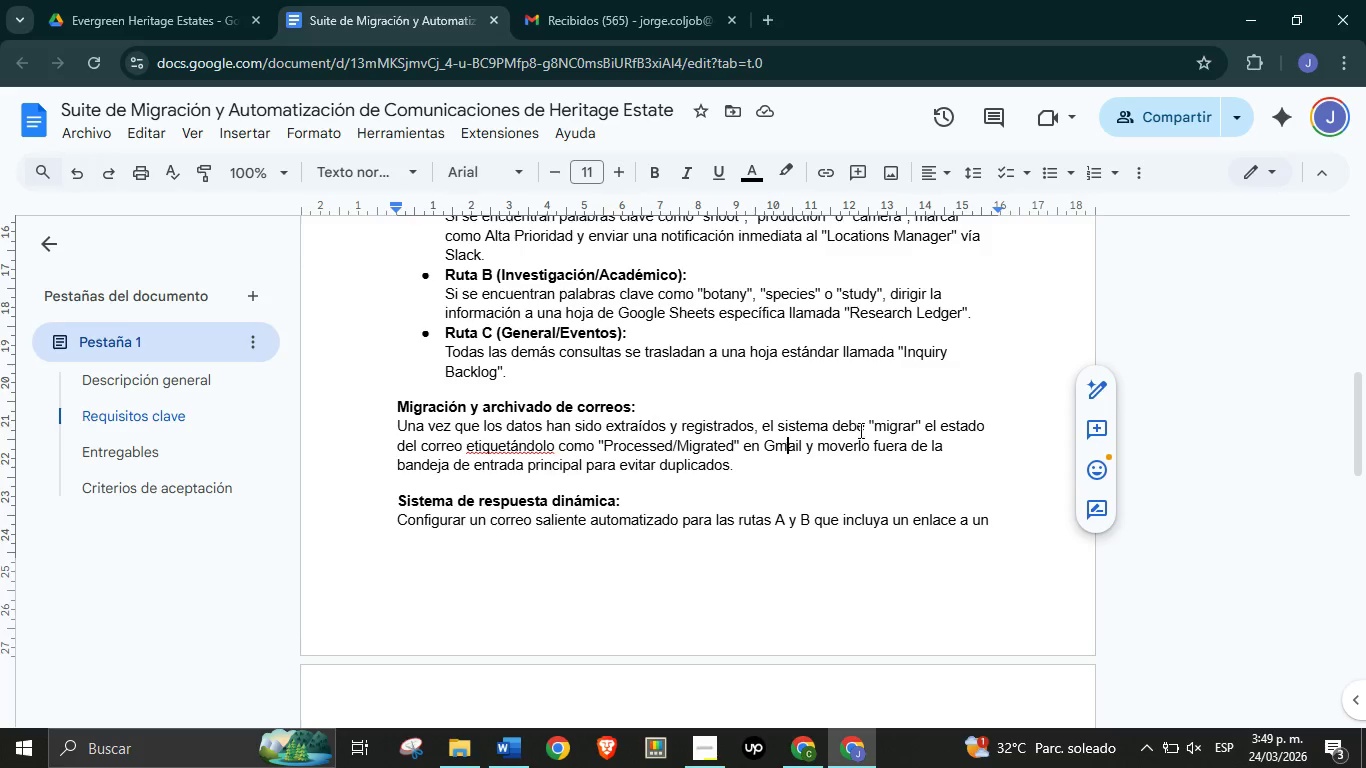 
left_click([812, 739])
 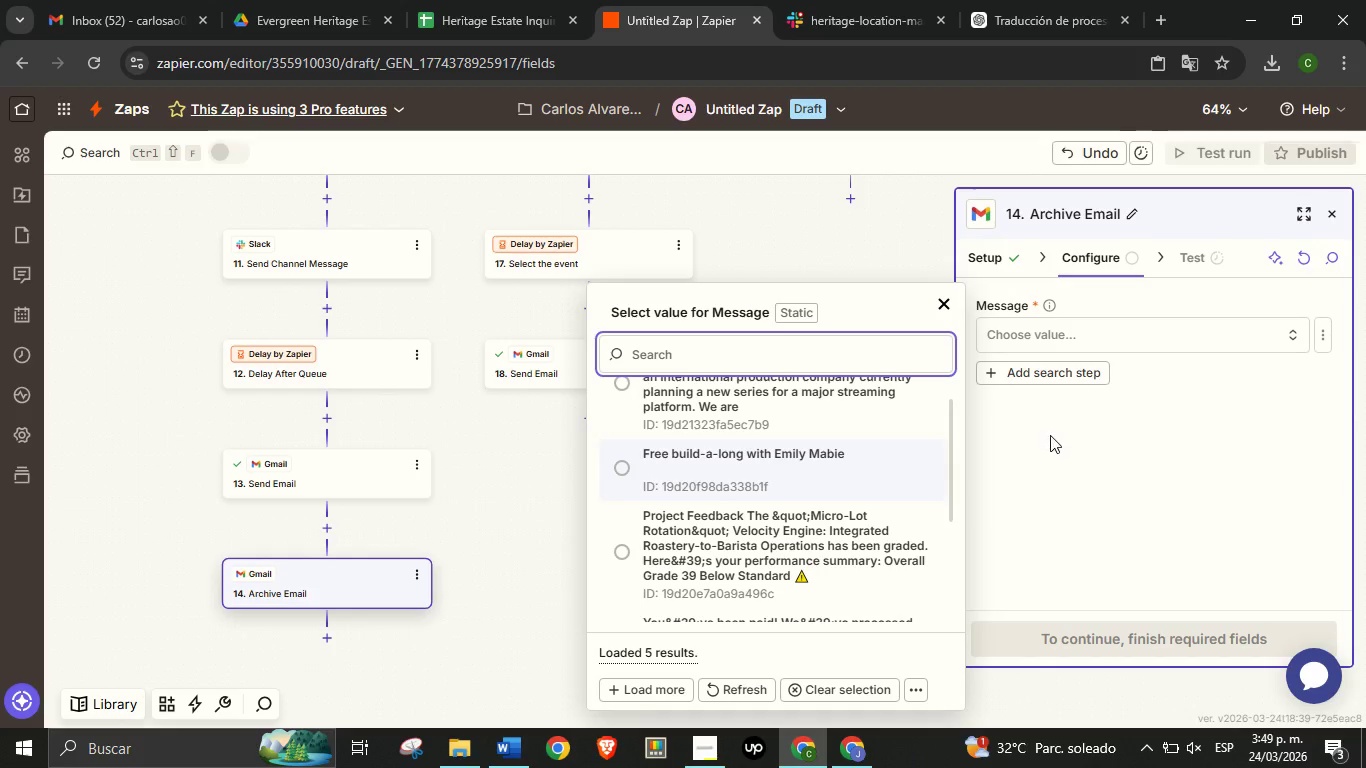 
left_click([1050, 435])
 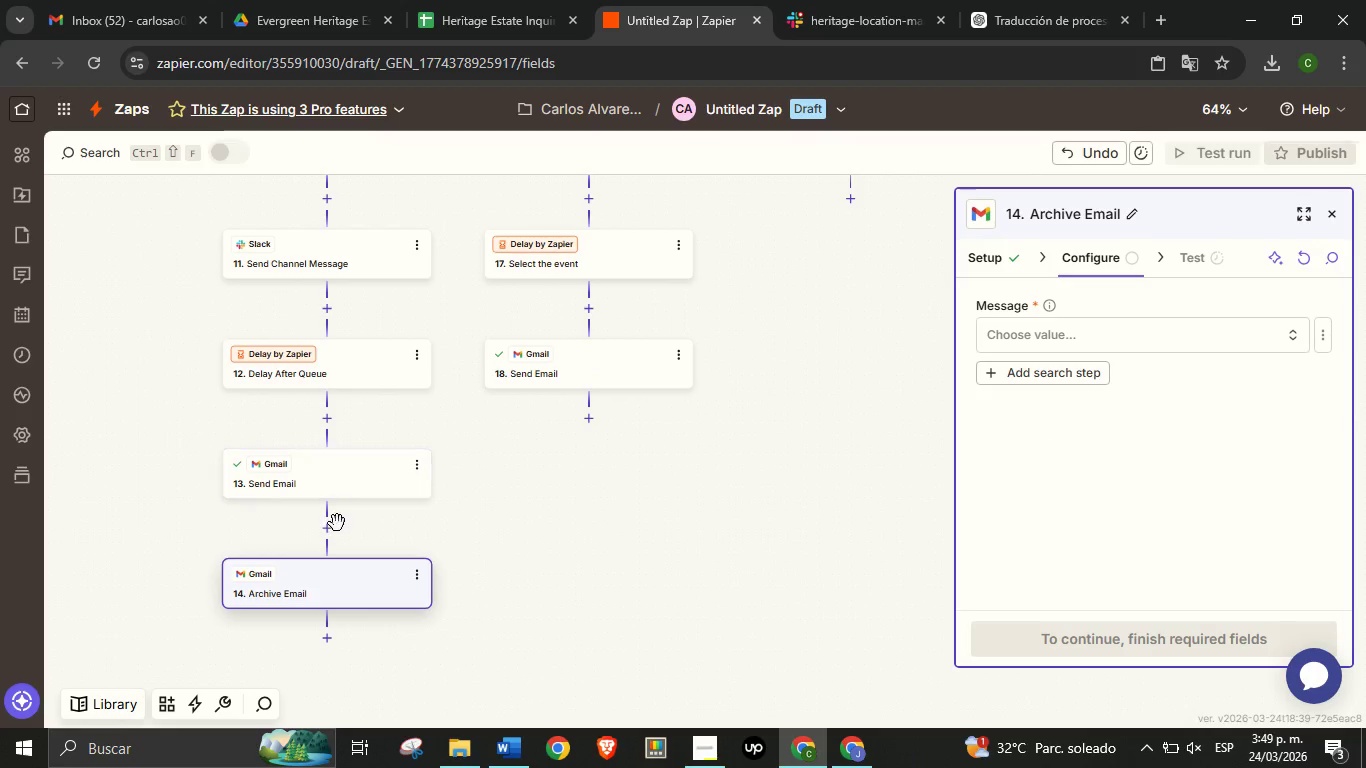 
mouse_move([358, 529])
 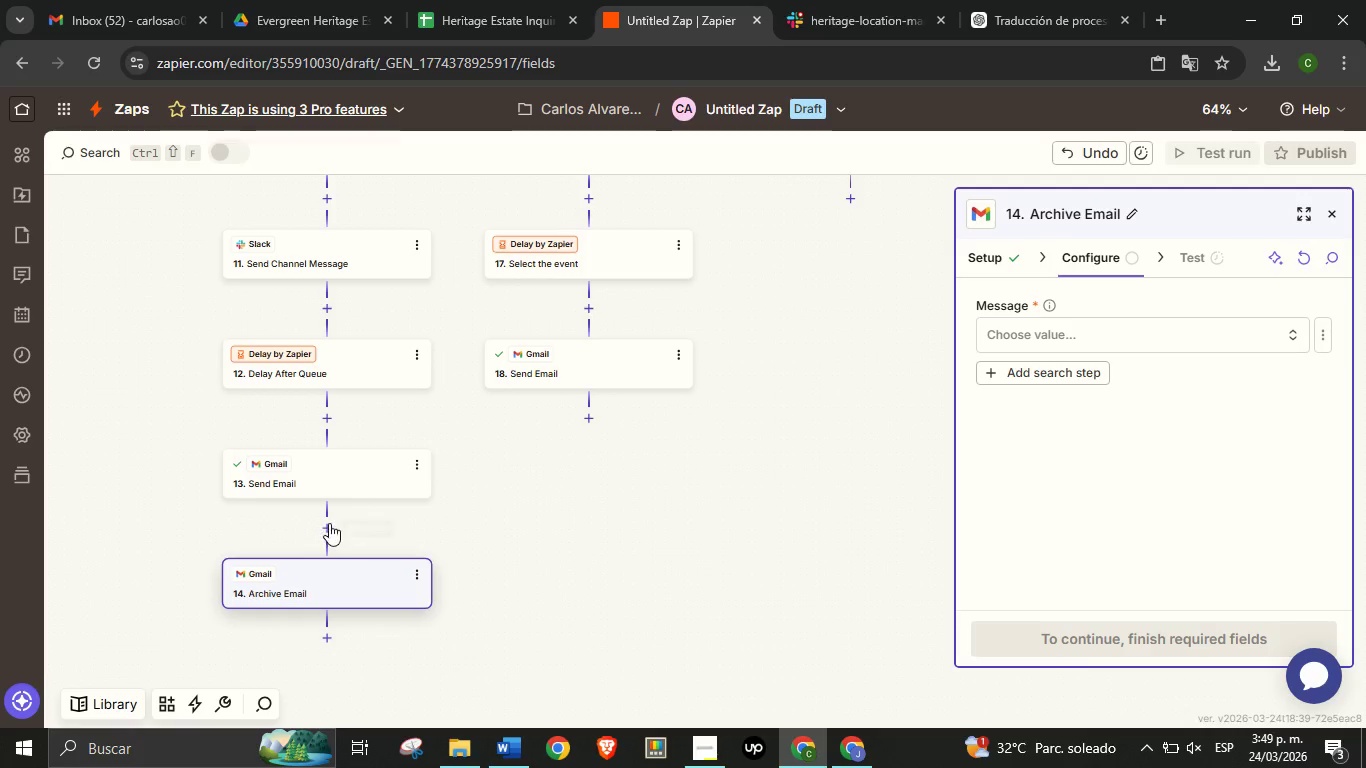 
mouse_move([359, 529])
 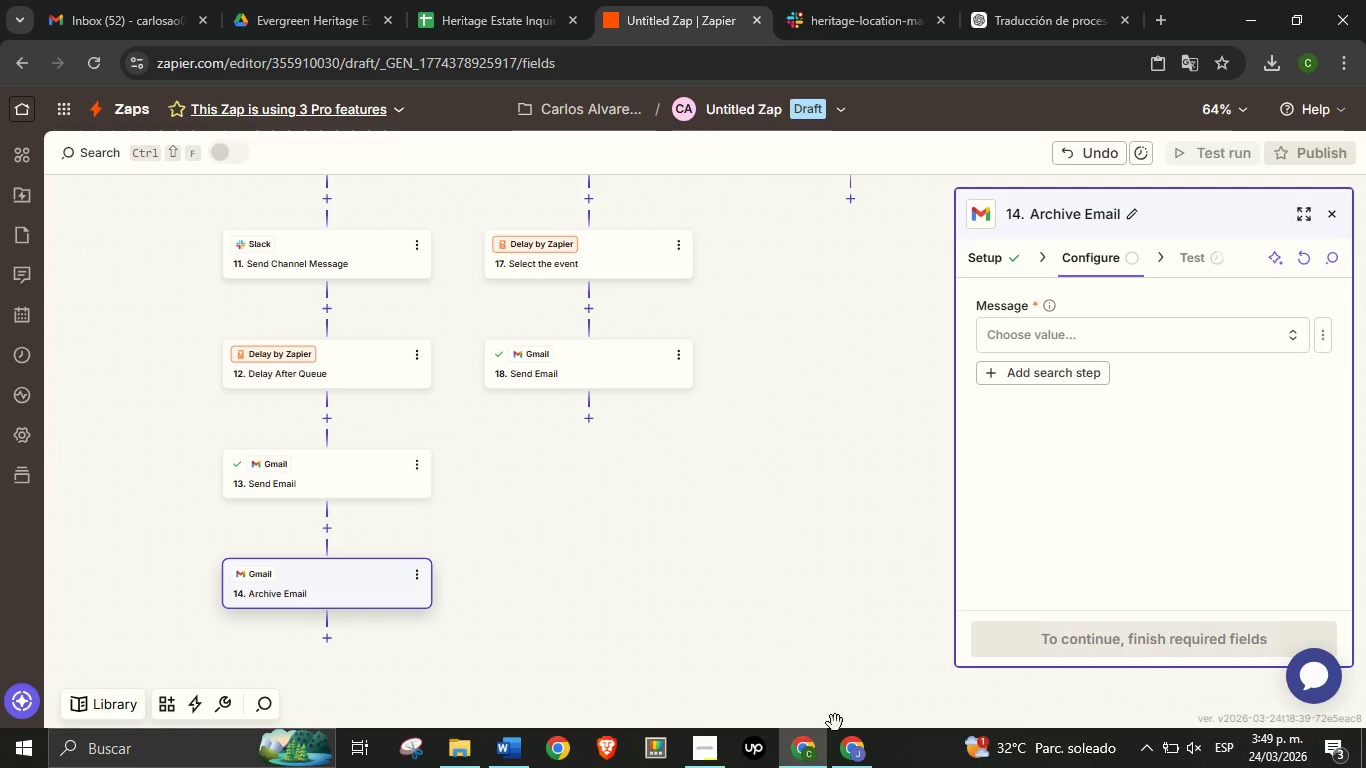 
left_click([852, 745])
 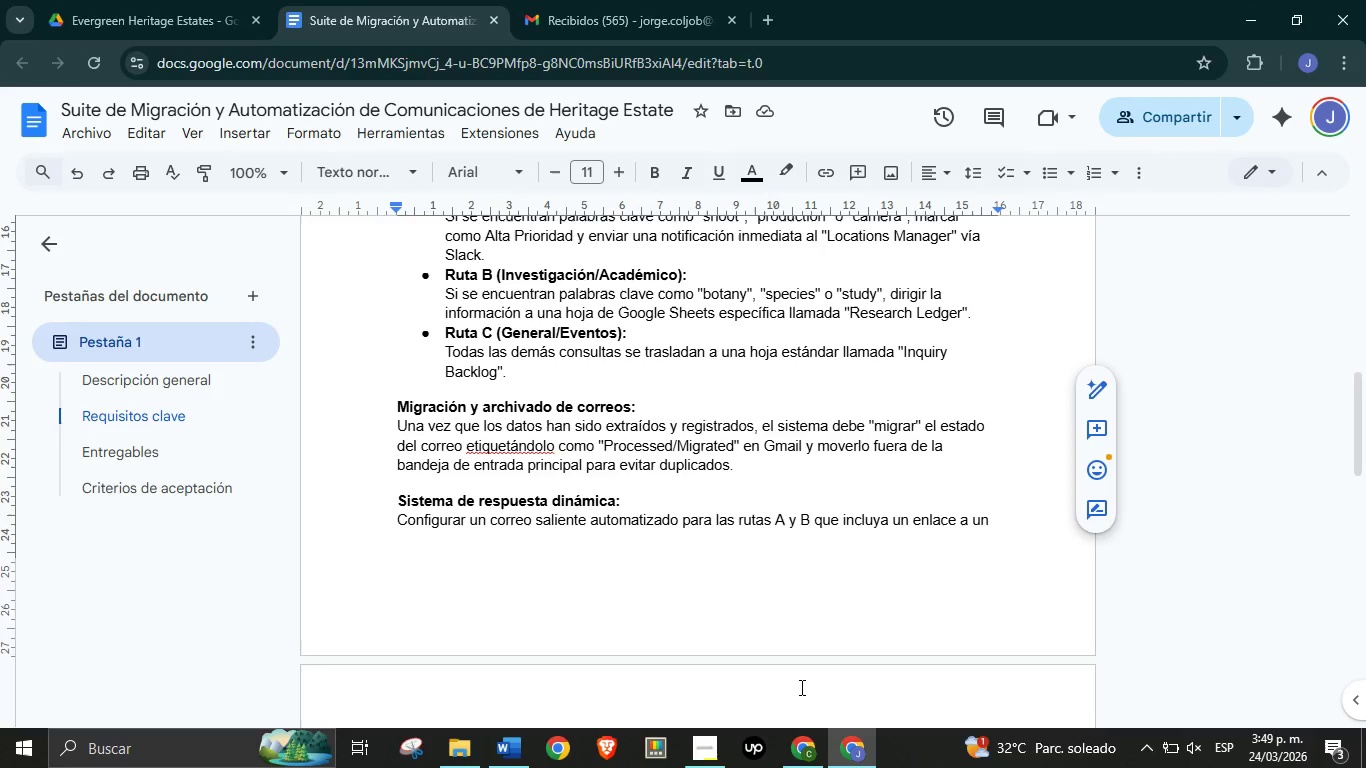 
left_click([808, 736])
 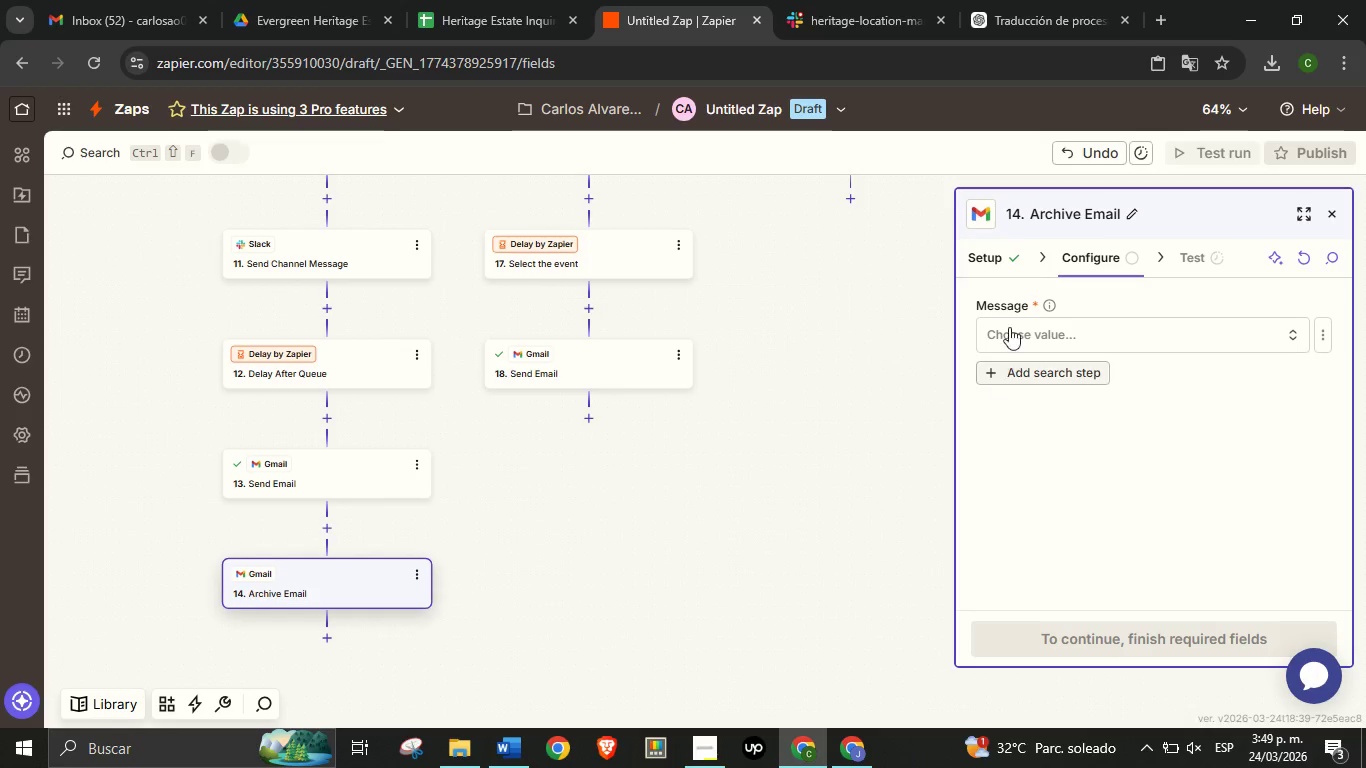 
left_click([988, 256])
 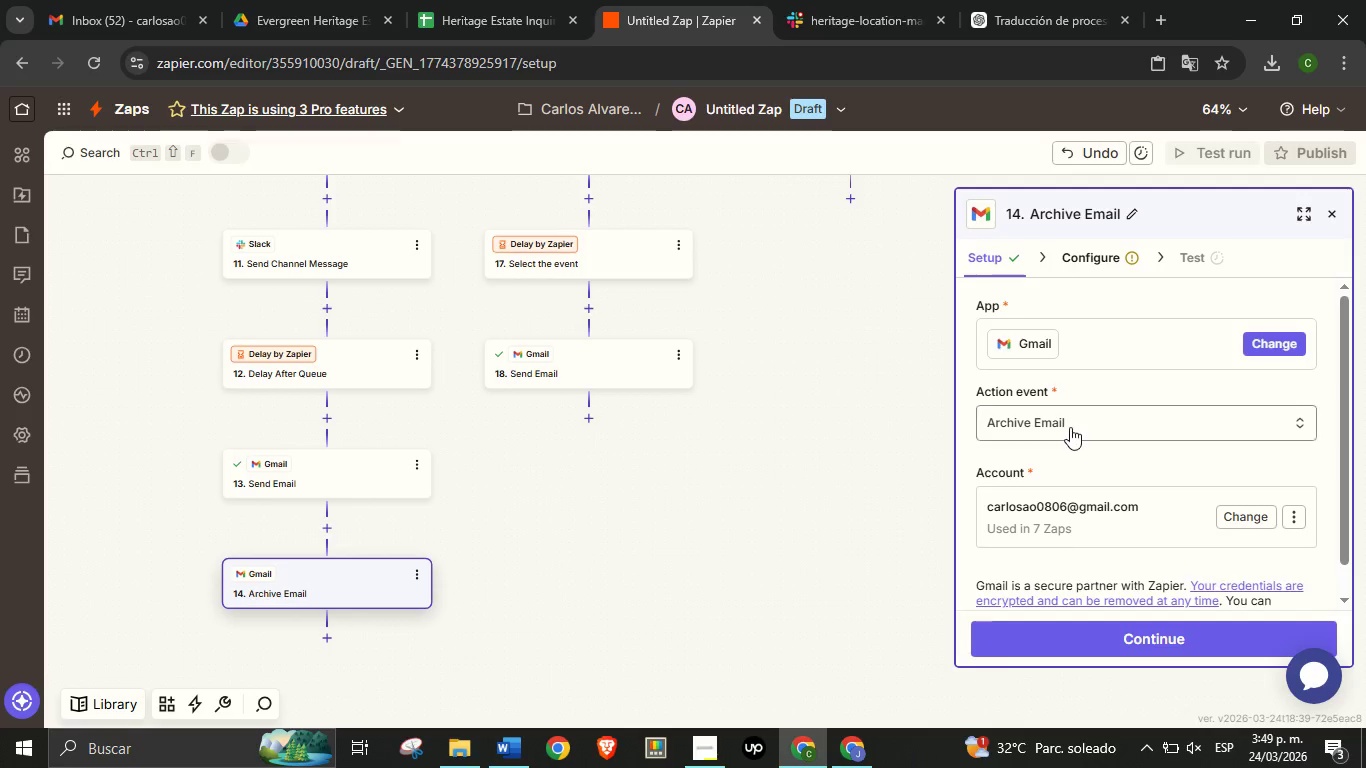 
left_click([1070, 427])
 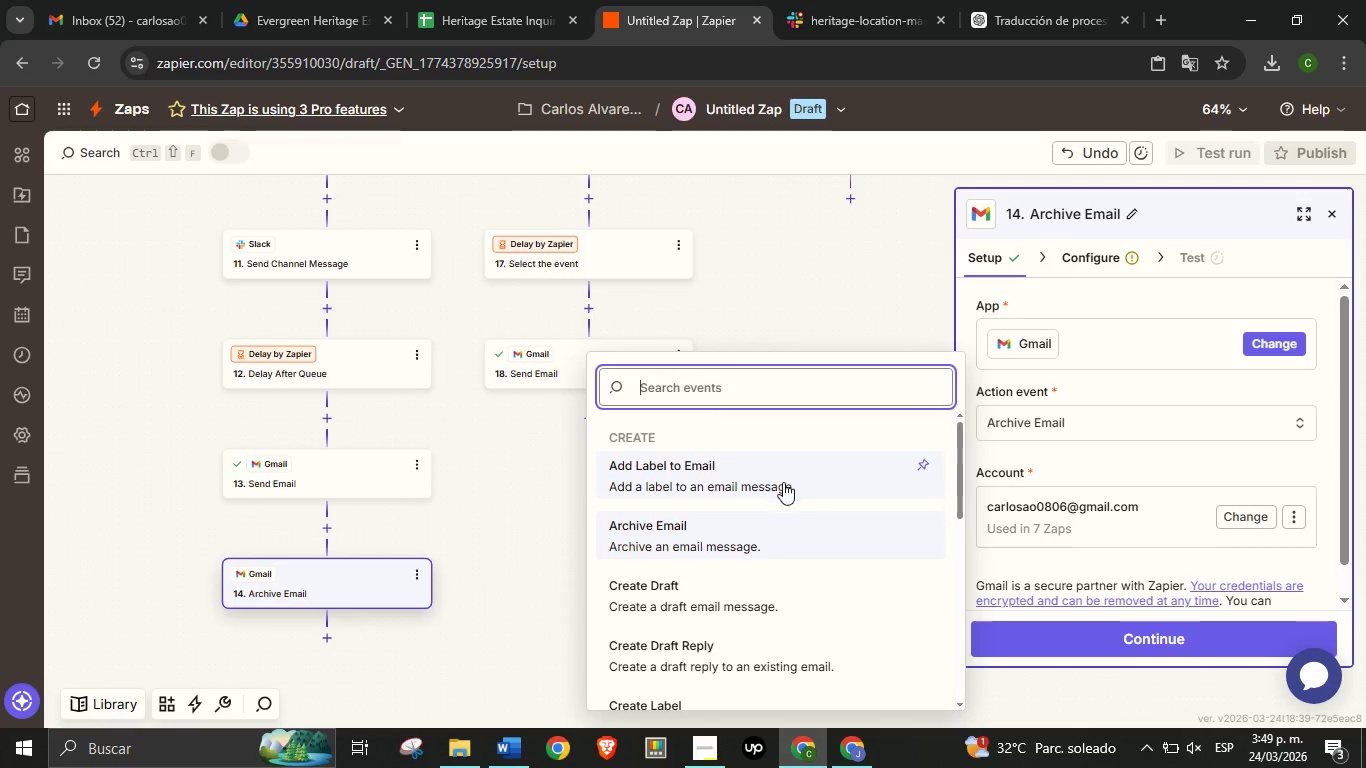 
scroll: coordinate [694, 543], scroll_direction: up, amount: 3.0
 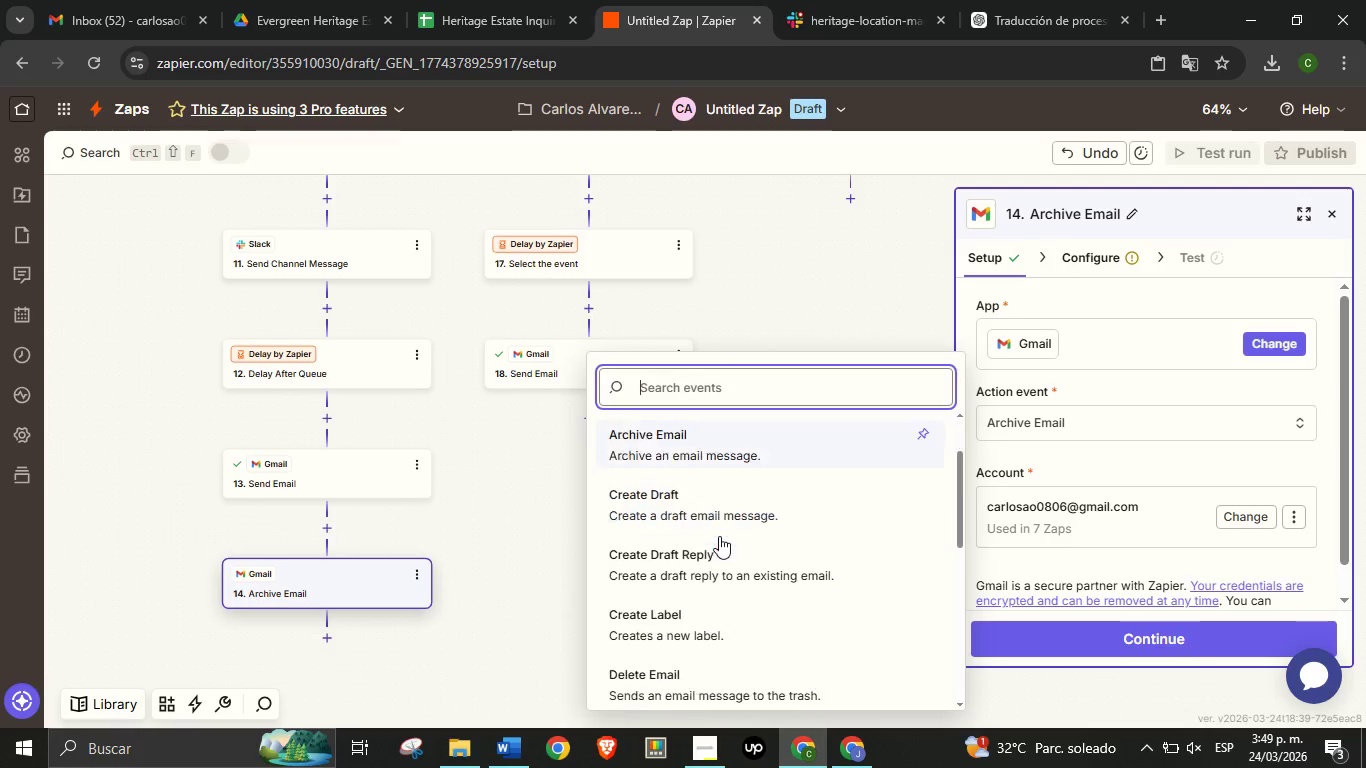 
scroll: coordinate [720, 536], scroll_direction: down, amount: 2.0
 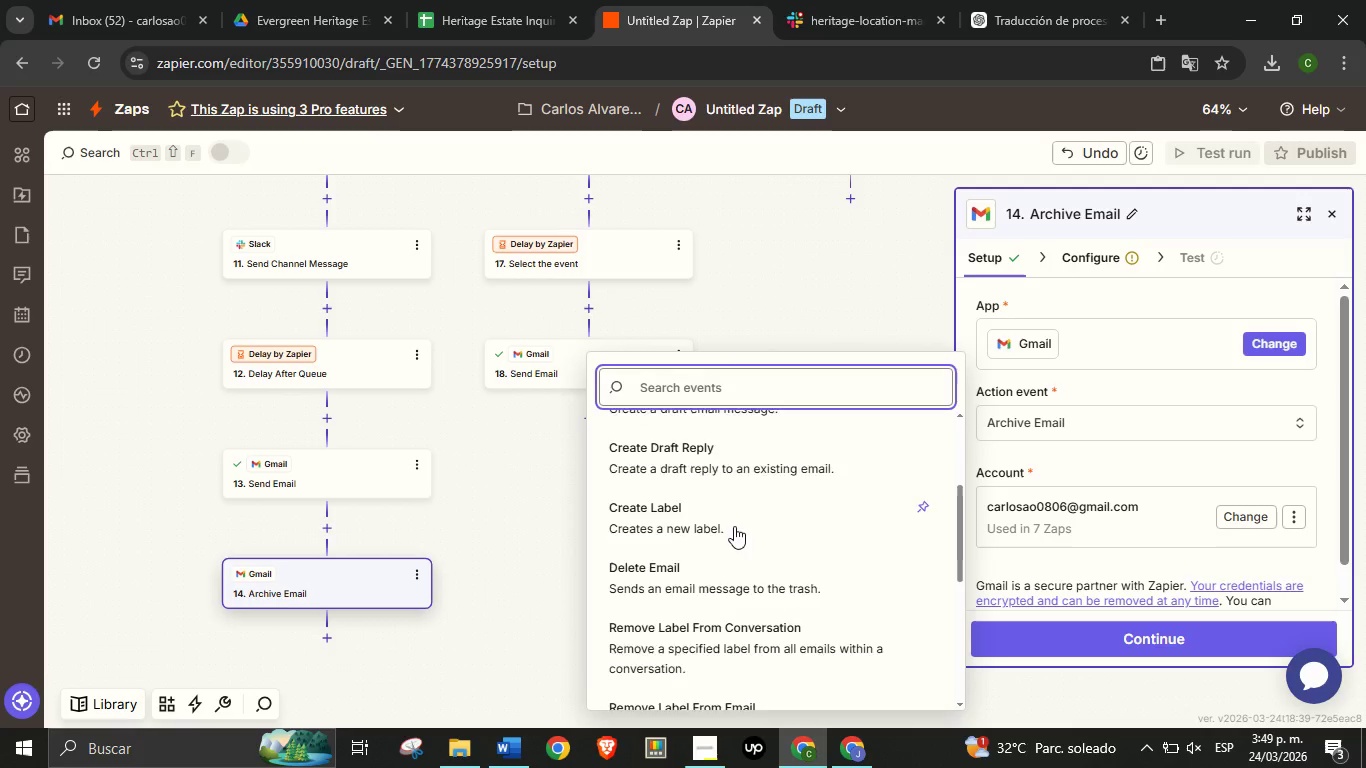 
scroll: coordinate [732, 526], scroll_direction: up, amount: 3.0
 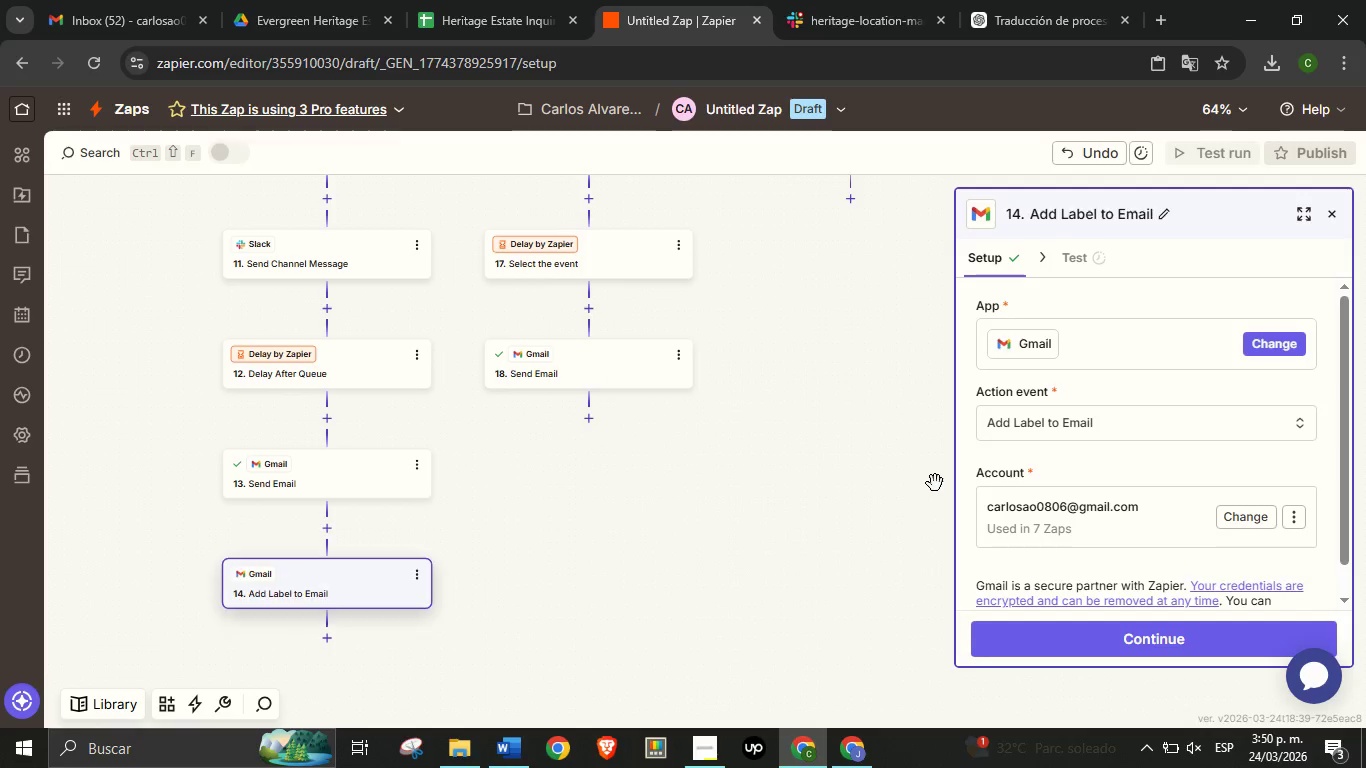 
left_click([1118, 637])
 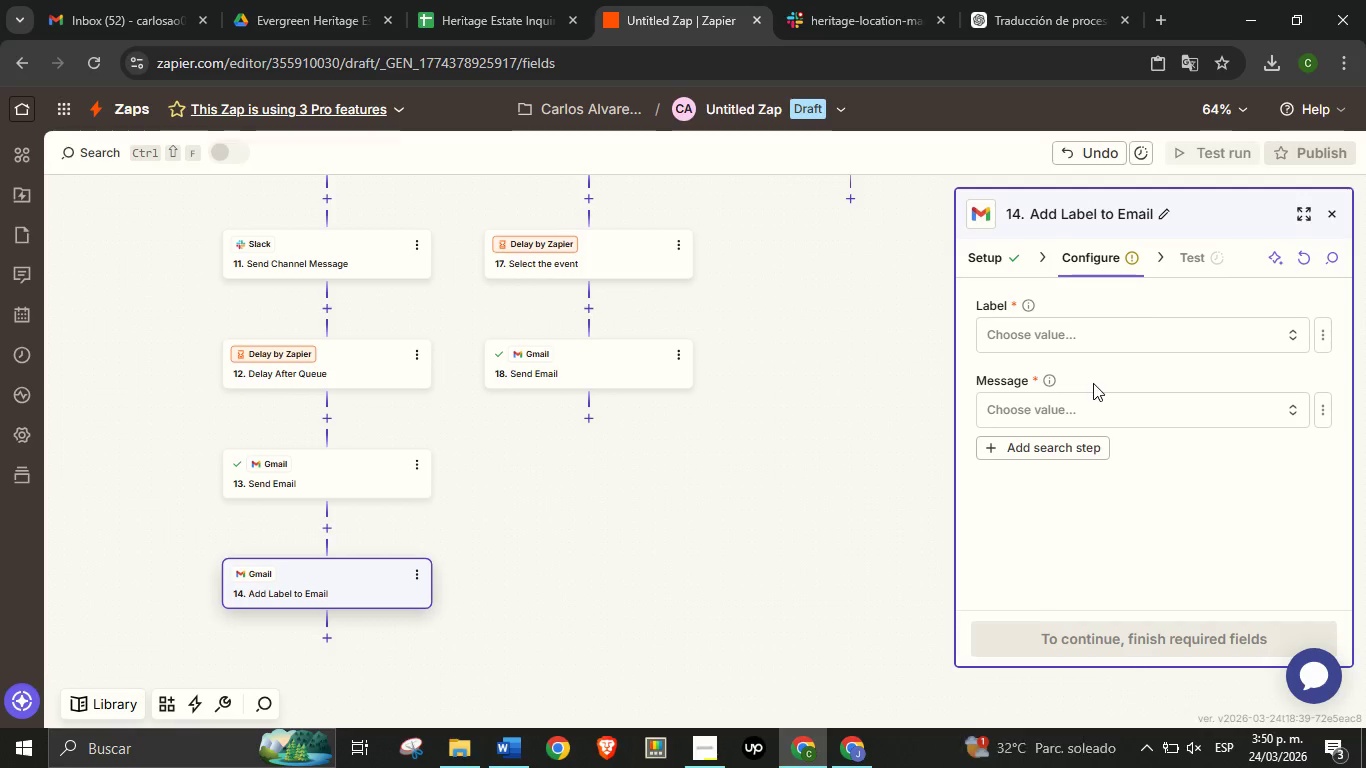 
wait(9.0)
 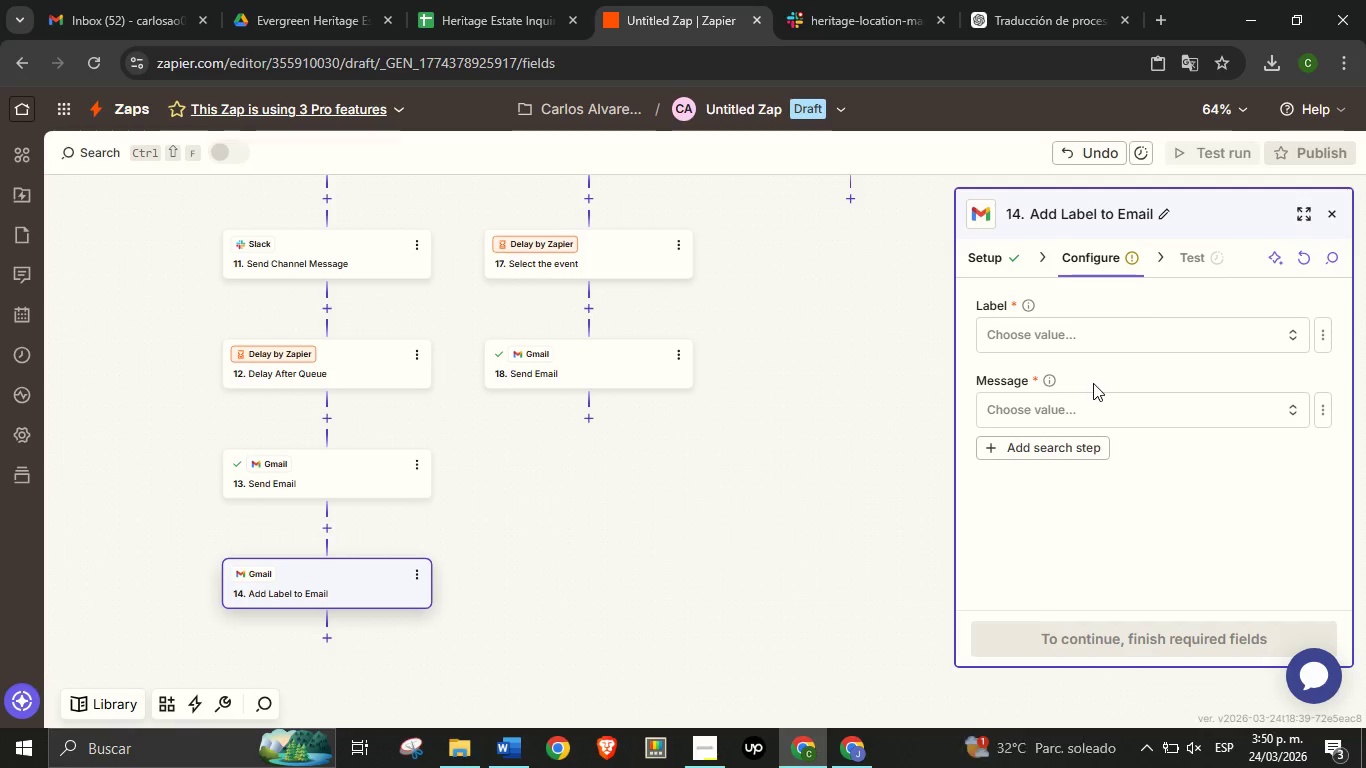 
left_click([1072, 345])
 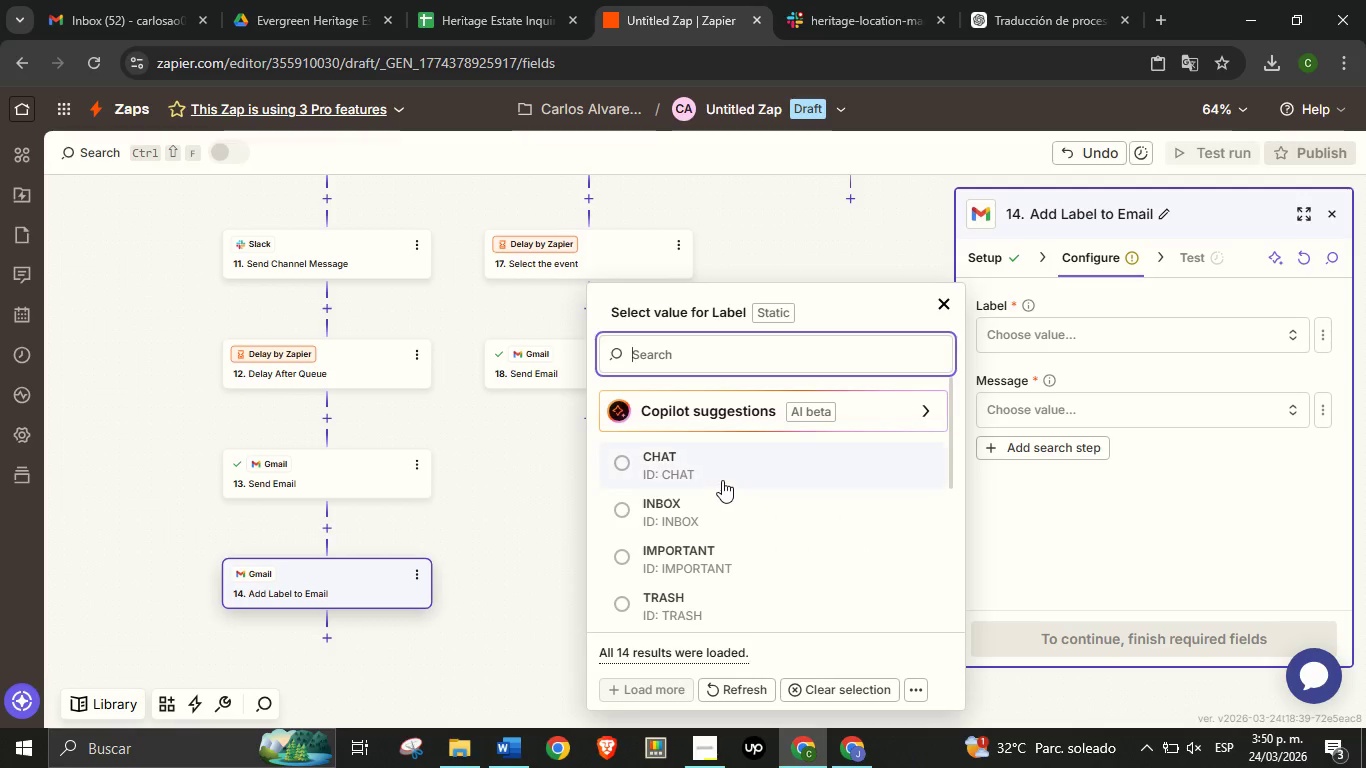 
scroll: coordinate [722, 480], scroll_direction: up, amount: 1.0
 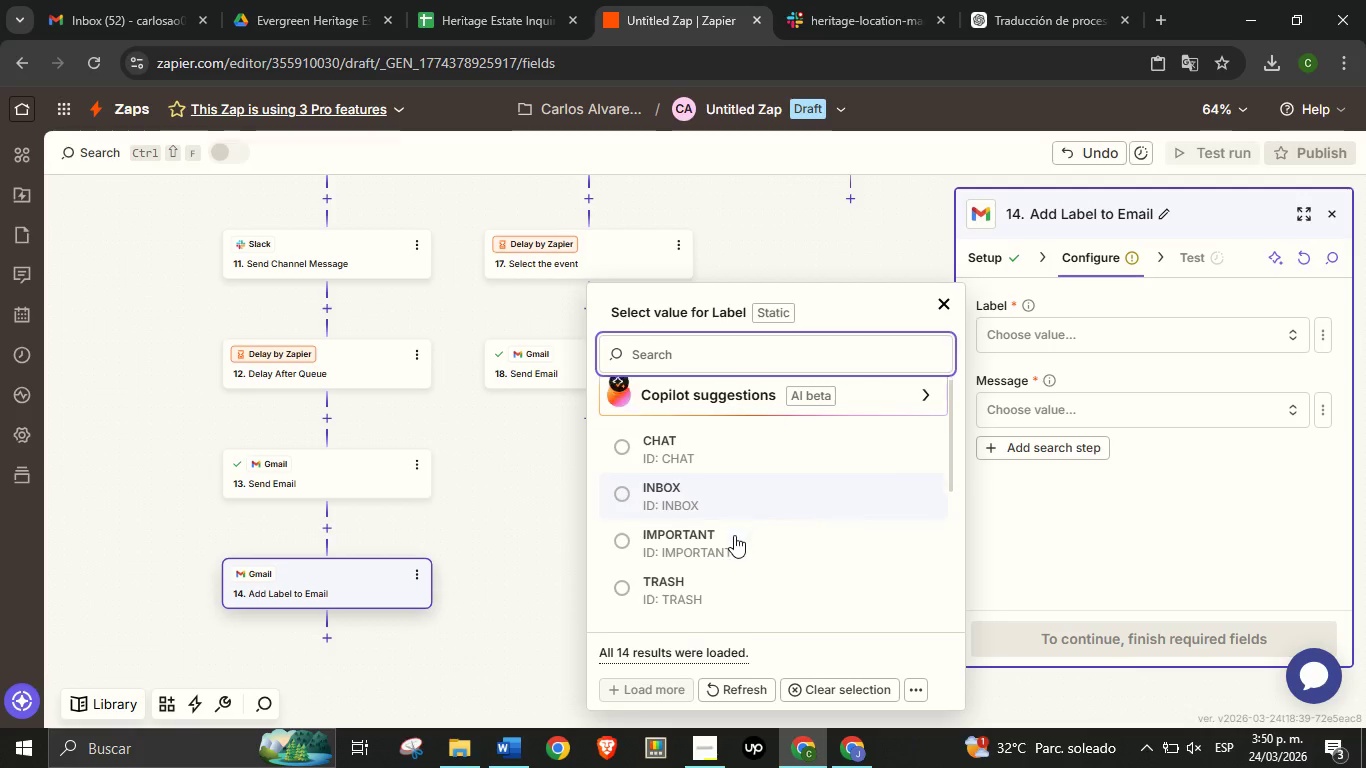 
scroll: coordinate [735, 539], scroll_direction: down, amount: 7.0
 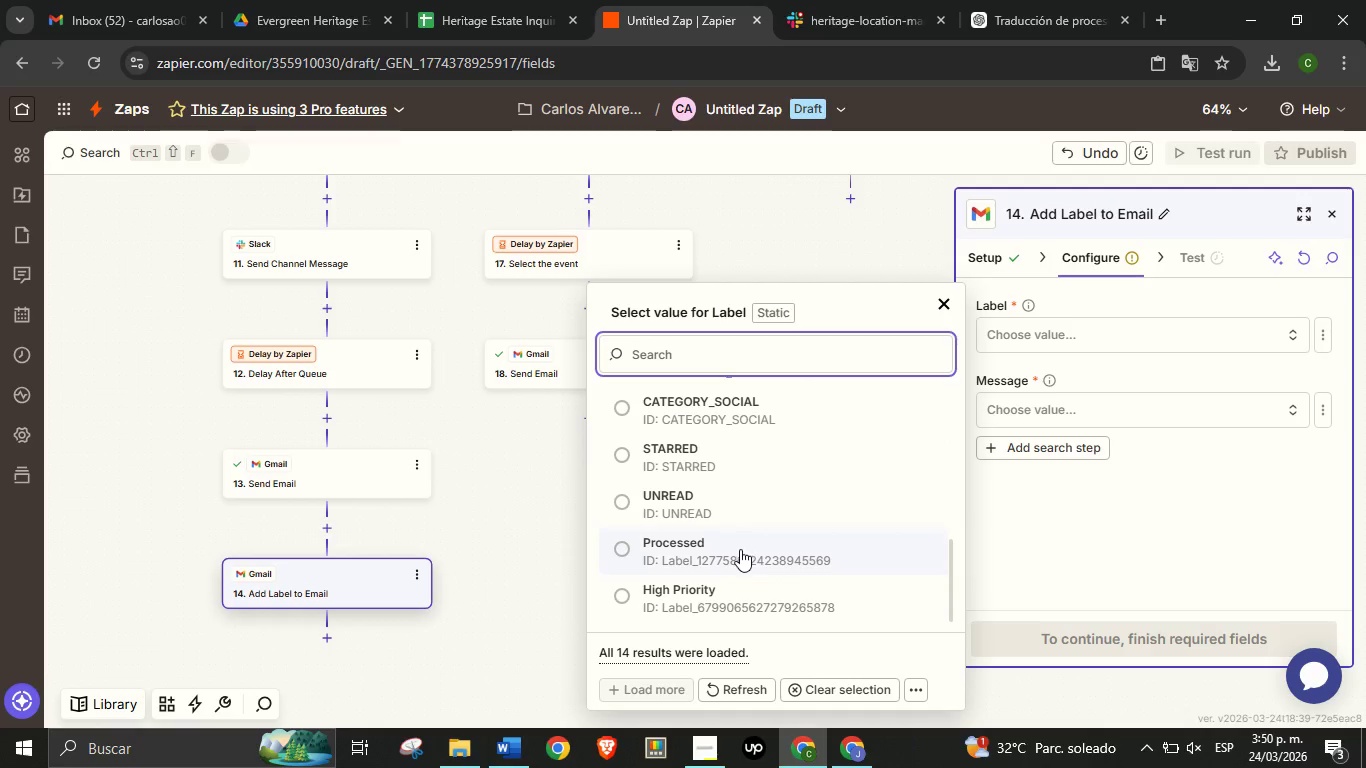 
left_click([740, 549])
 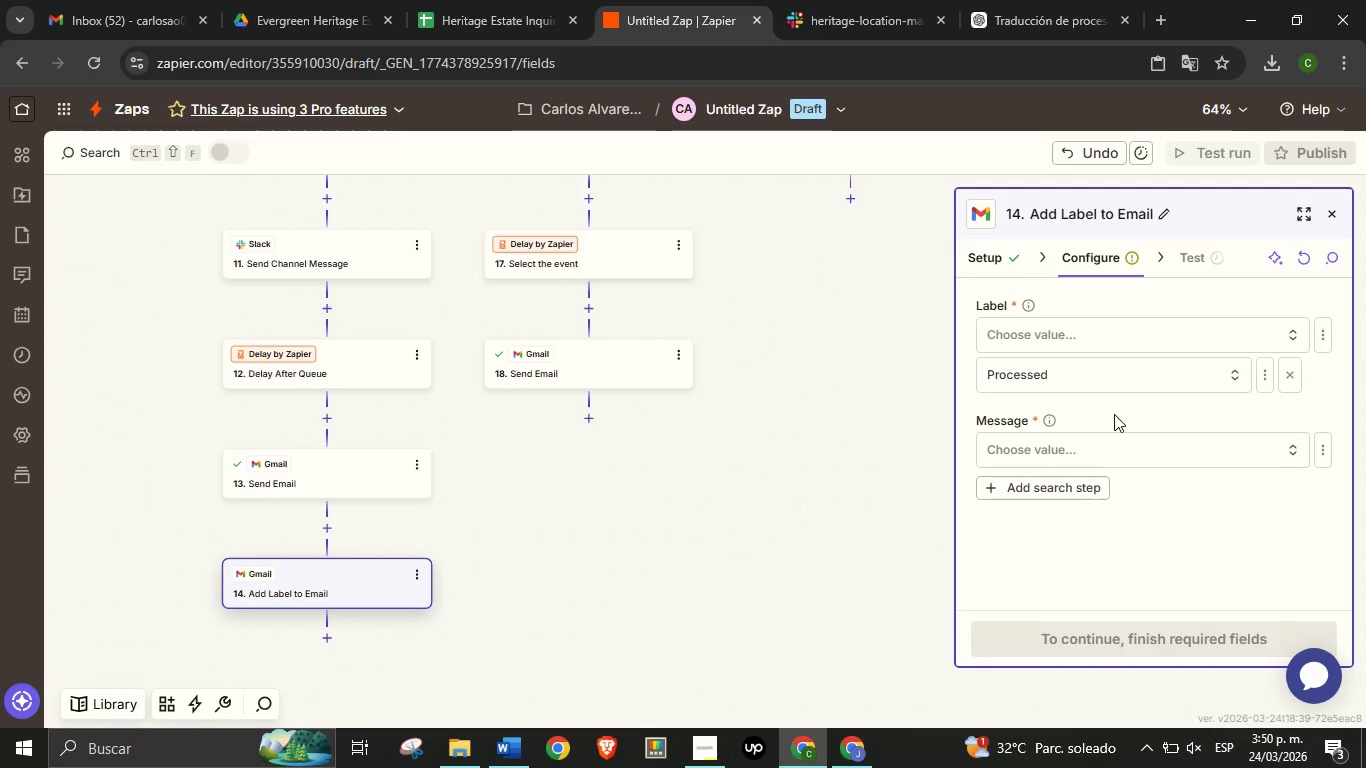 
left_click([1111, 438])
 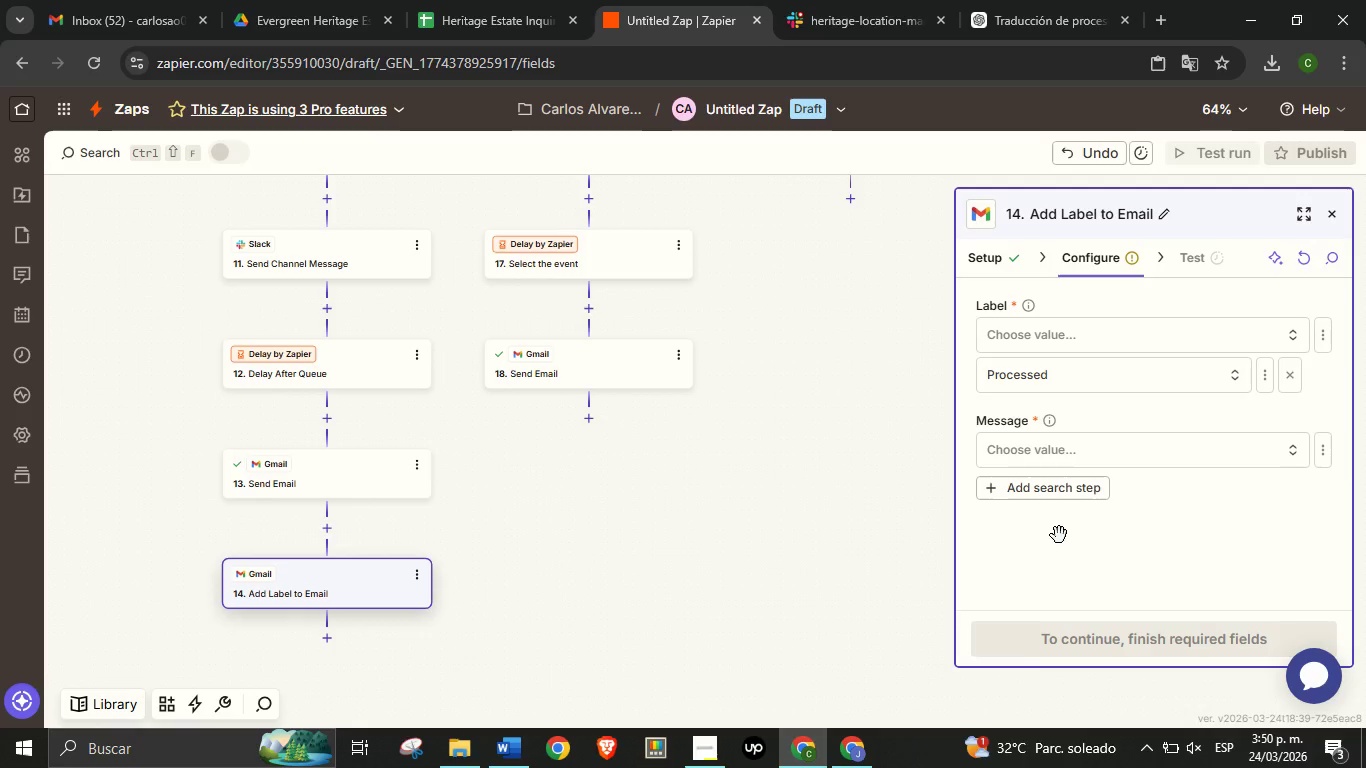 
wait(8.0)
 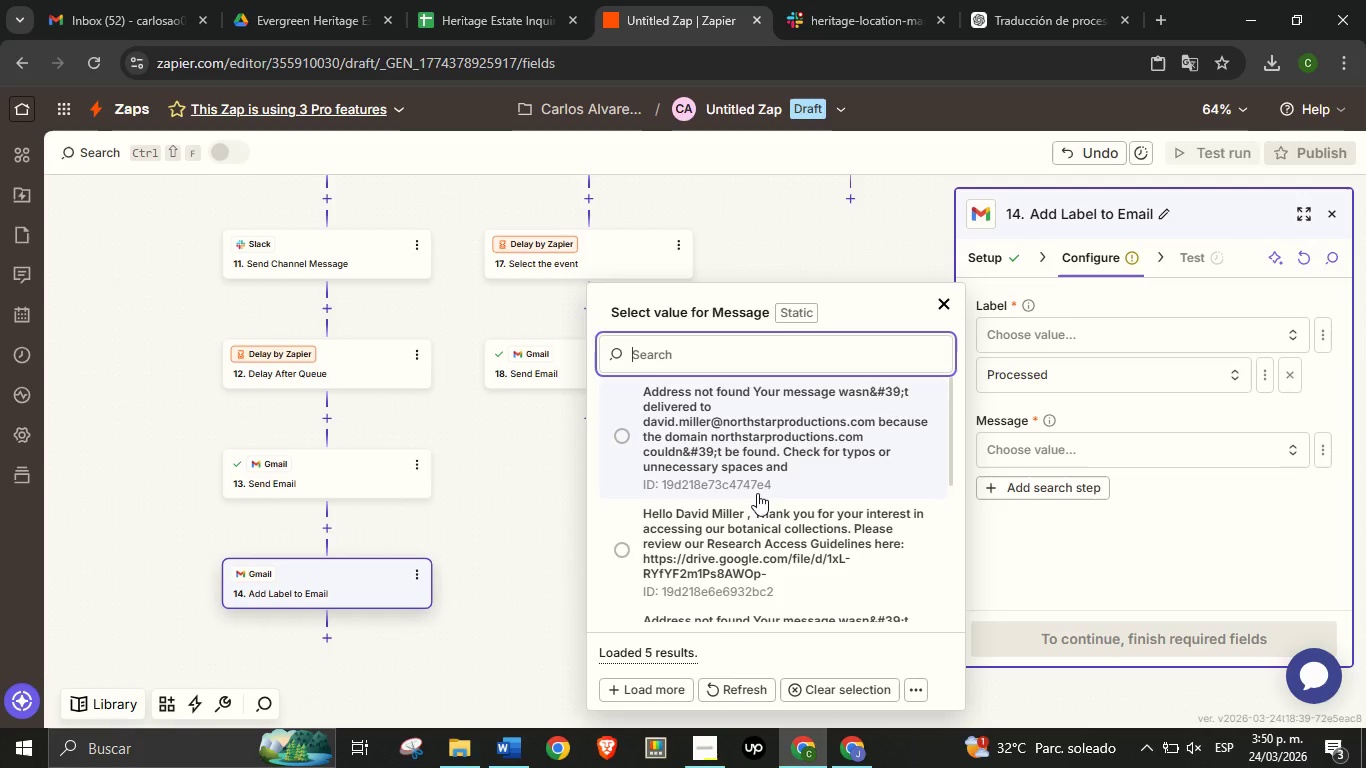 
left_click([1137, 412])
 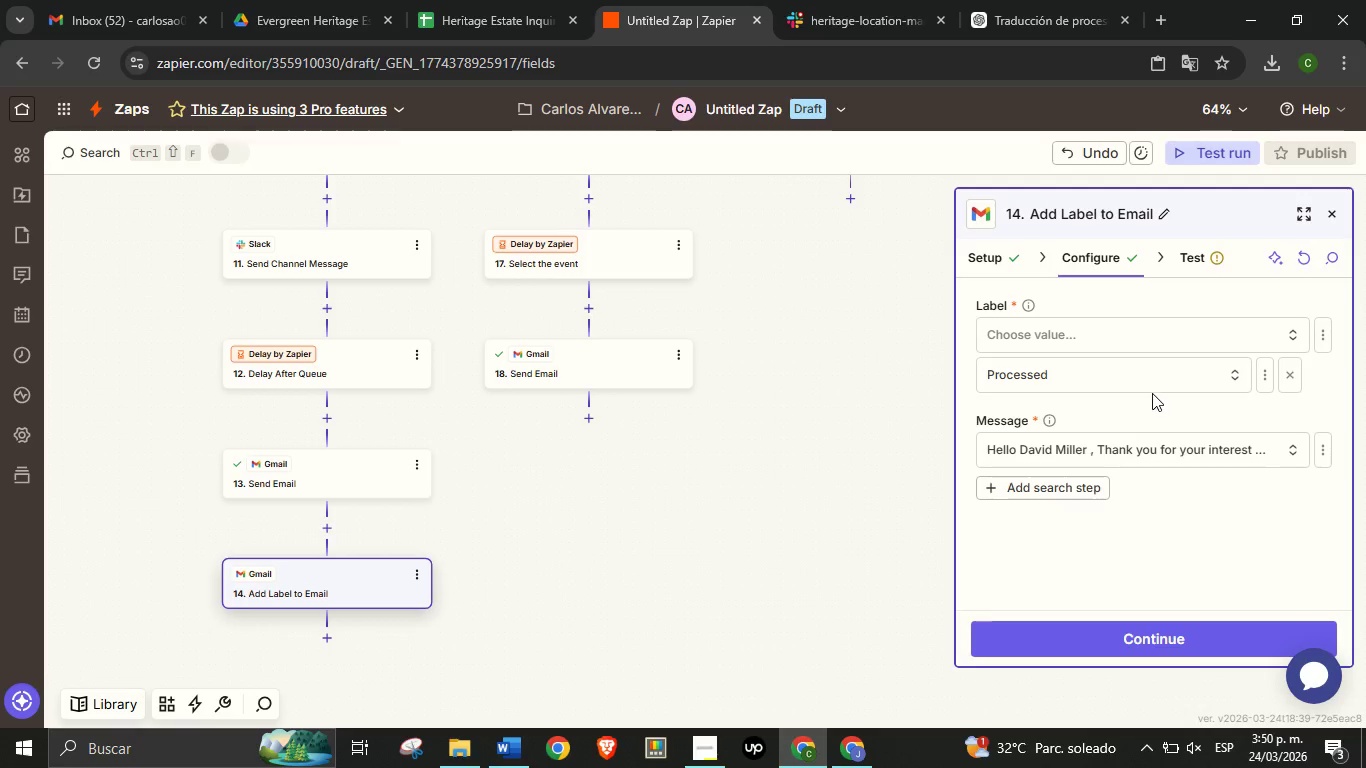 
scroll: coordinate [1152, 393], scroll_direction: down, amount: 1.0
 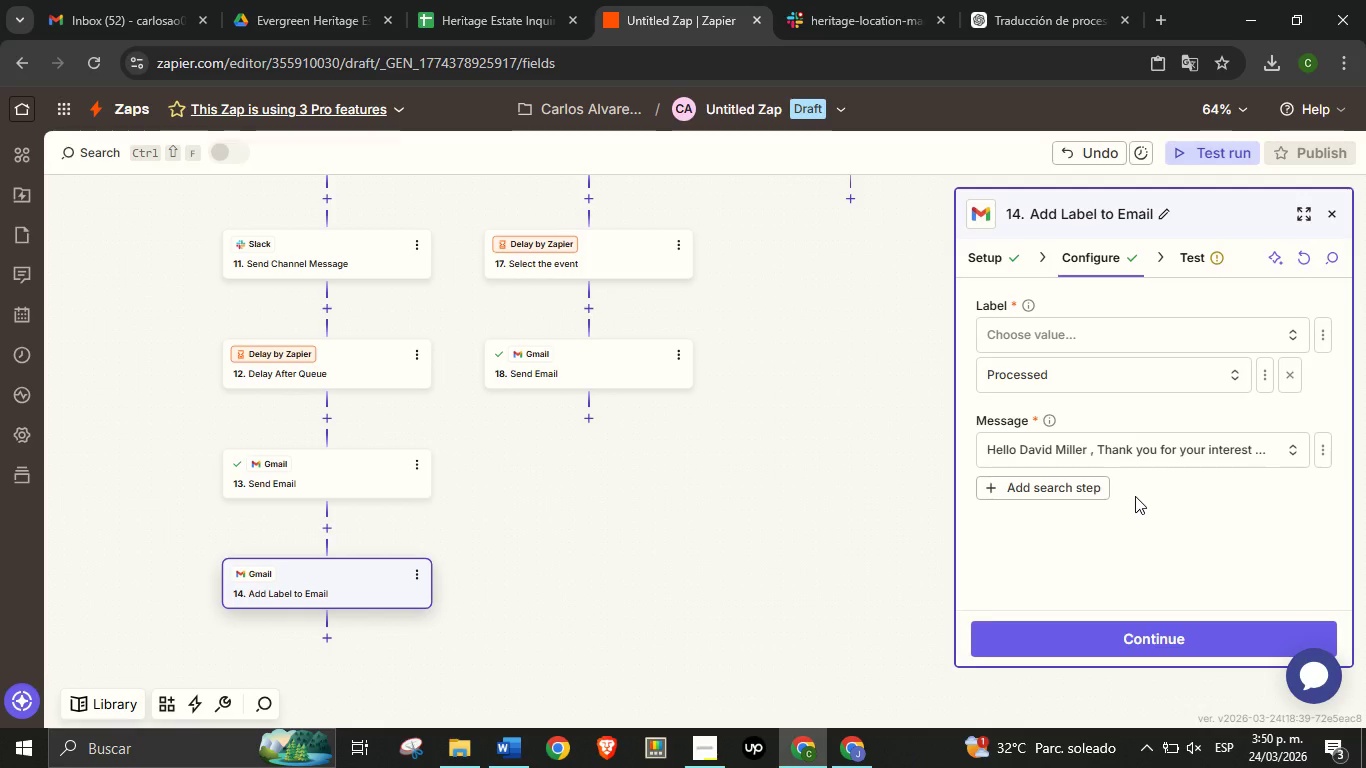 
wait(5.56)
 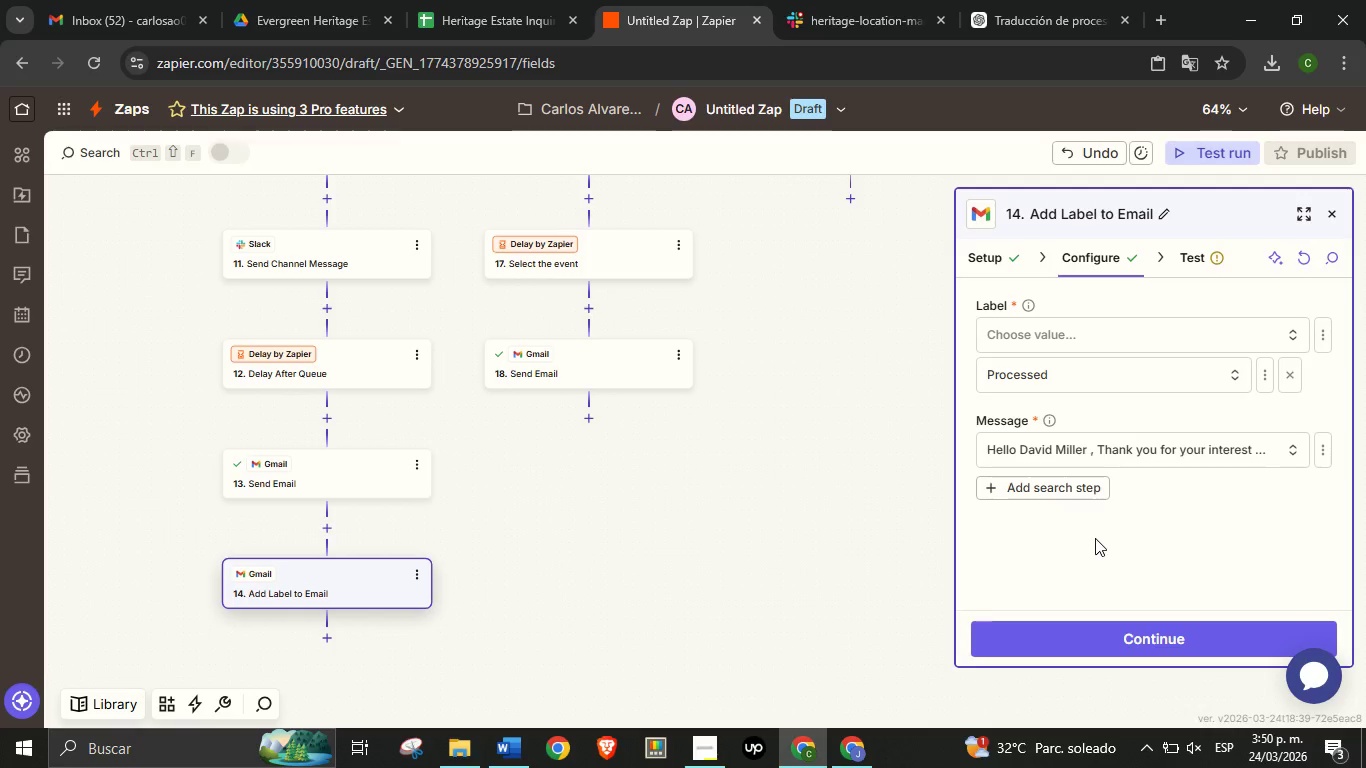 
left_click([1145, 623])
 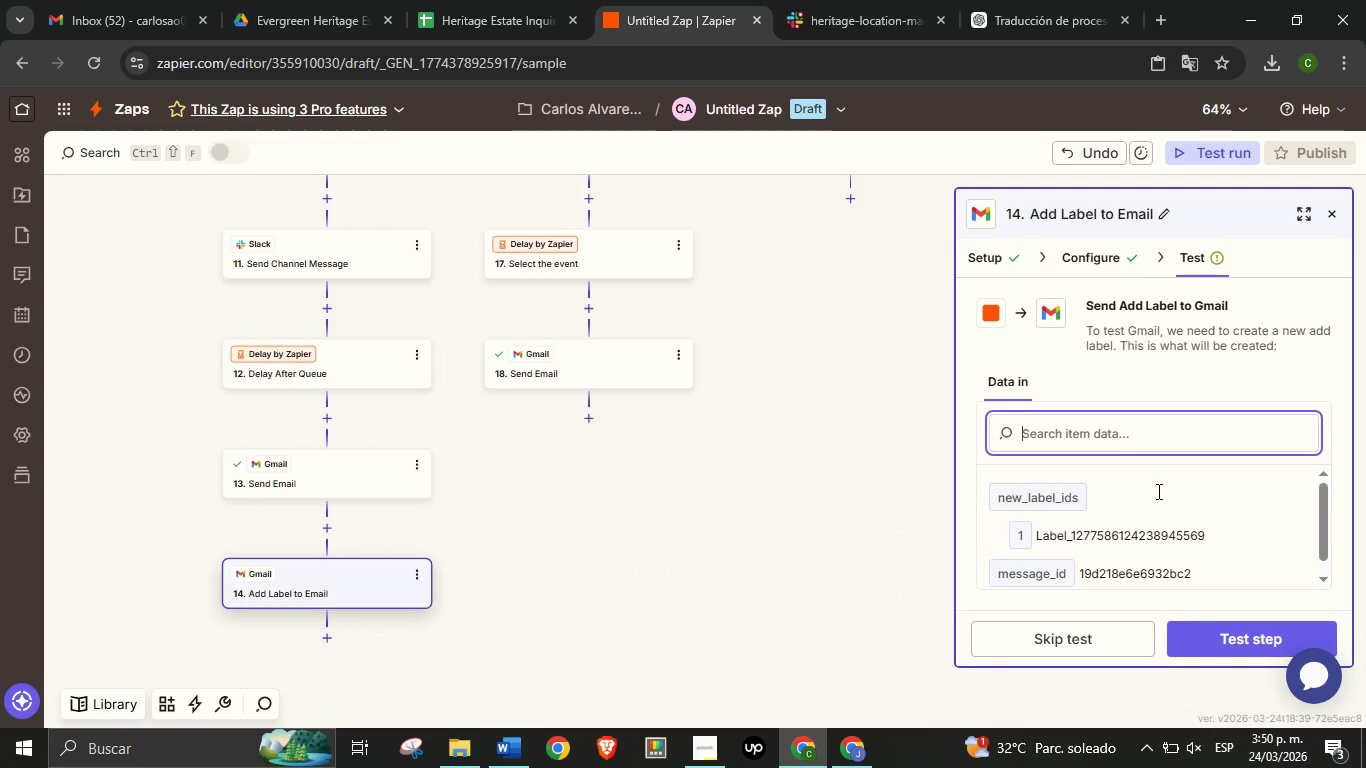 
scroll: coordinate [1175, 502], scroll_direction: down, amount: 5.0
 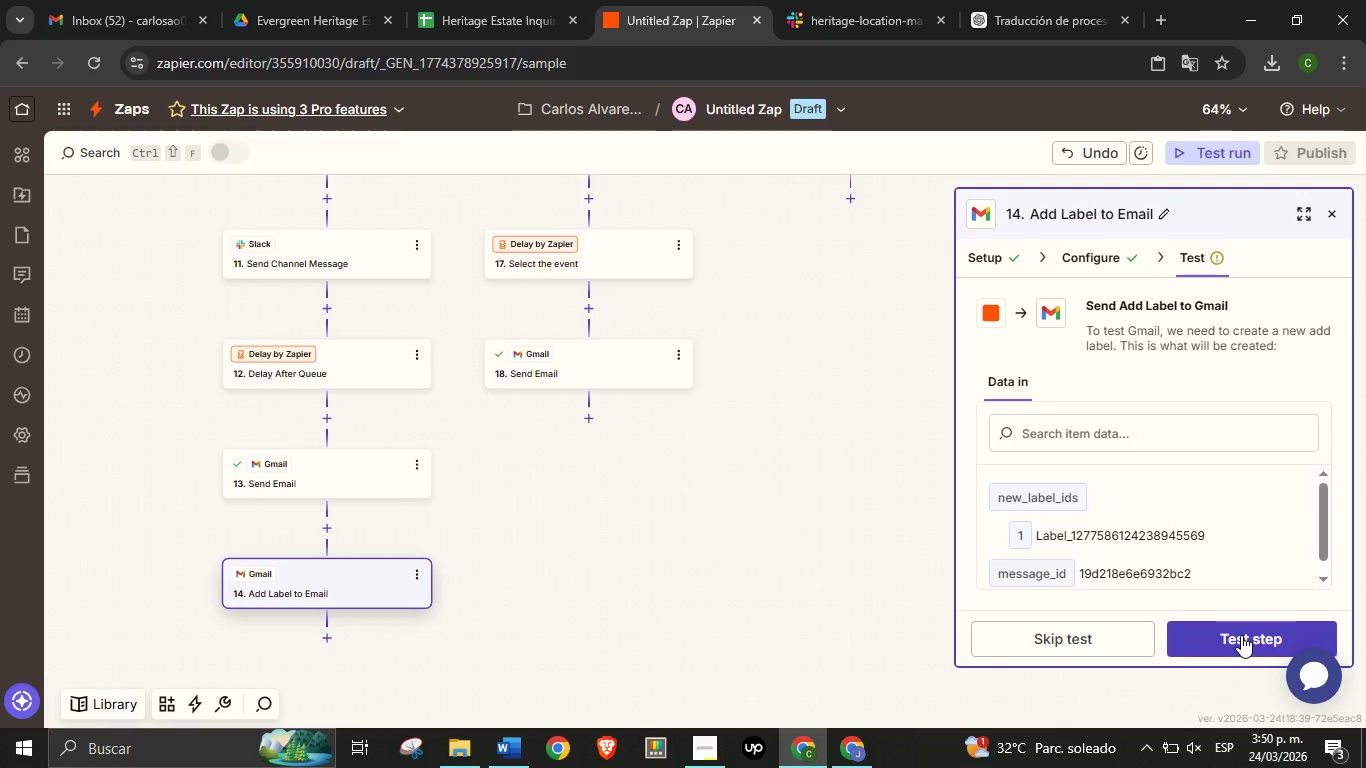 
left_click([1241, 635])
 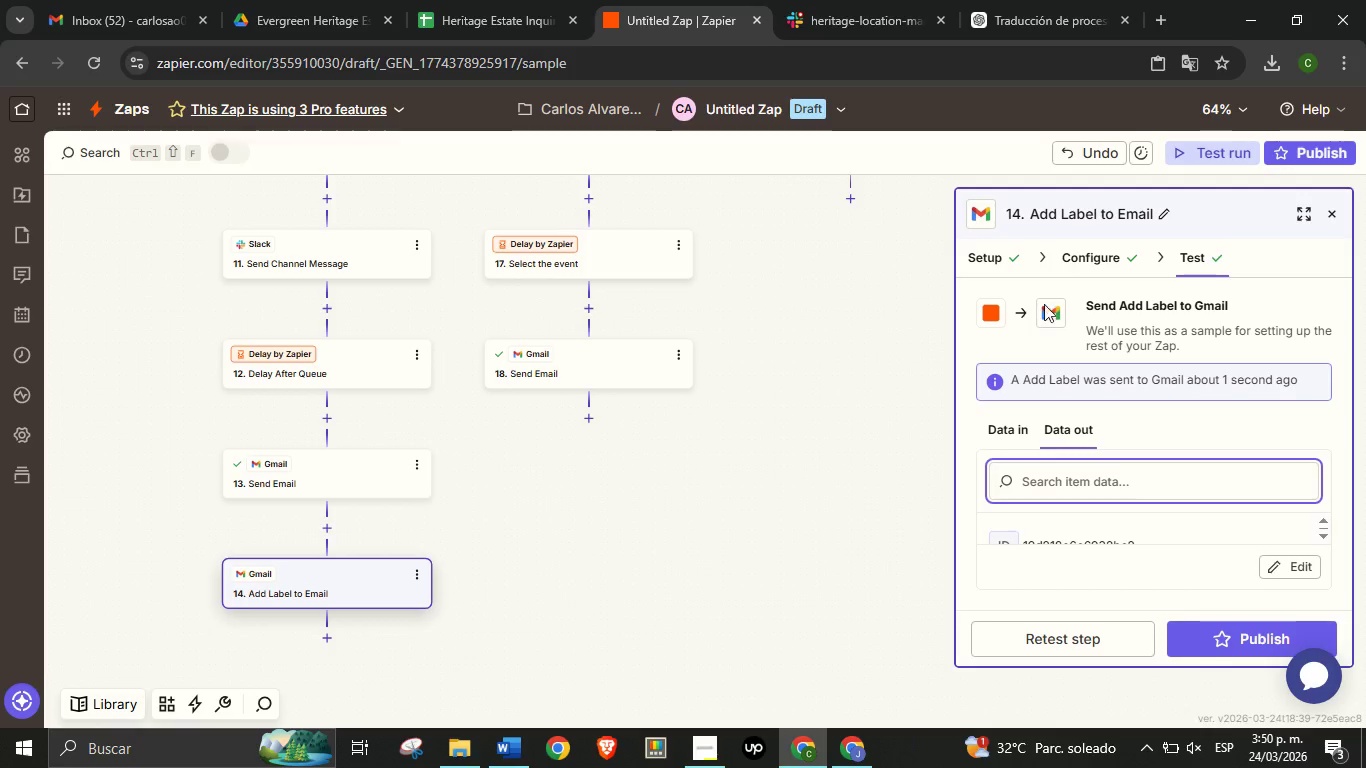 
left_click_drag(start_coordinate=[645, 634], to_coordinate=[693, 515])
 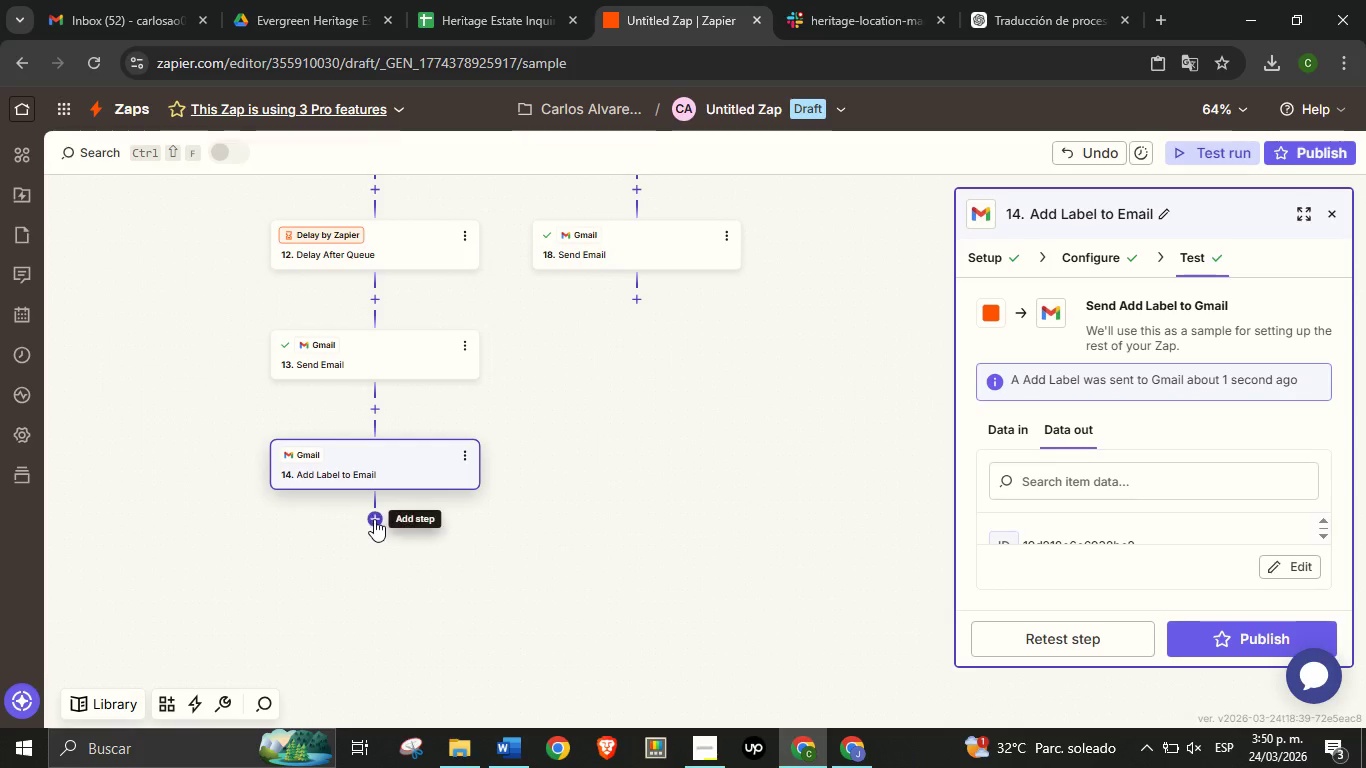 
left_click([374, 519])
 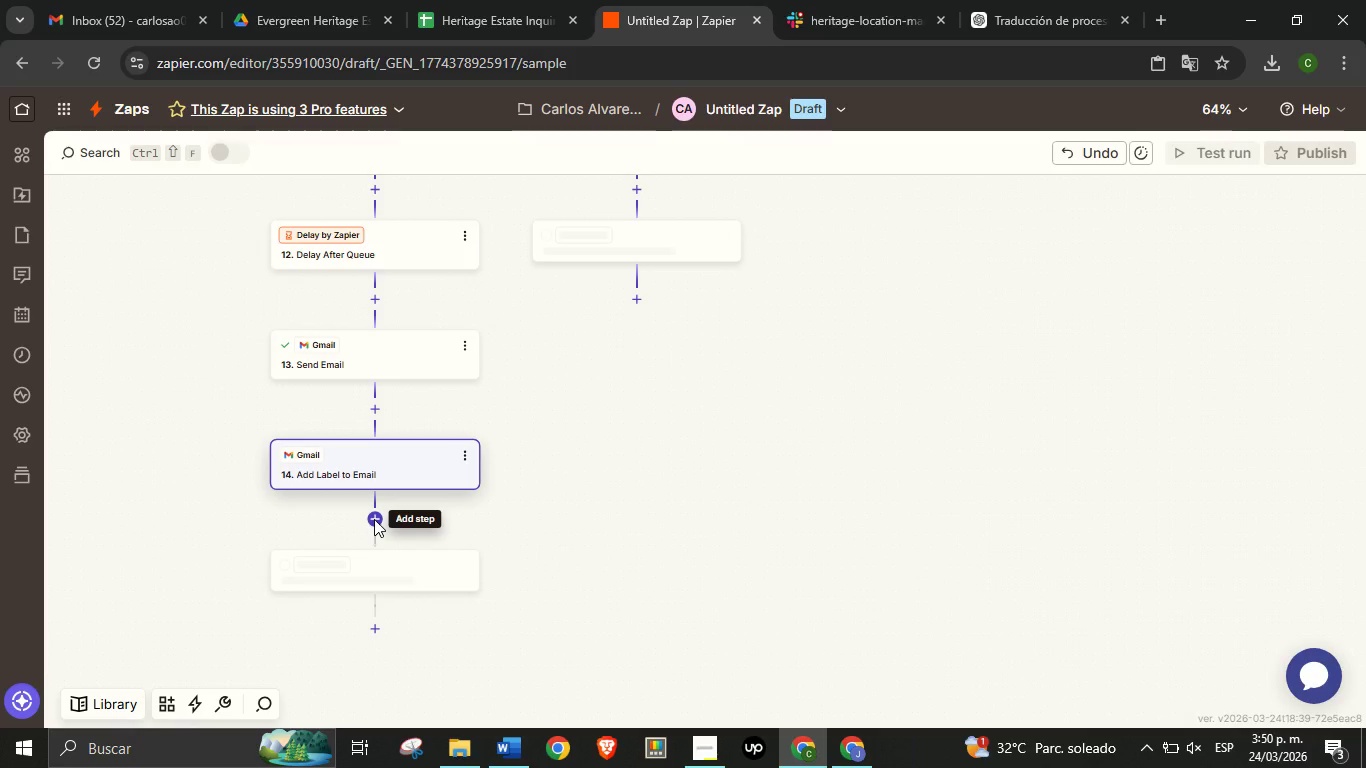 
left_click([374, 519])
 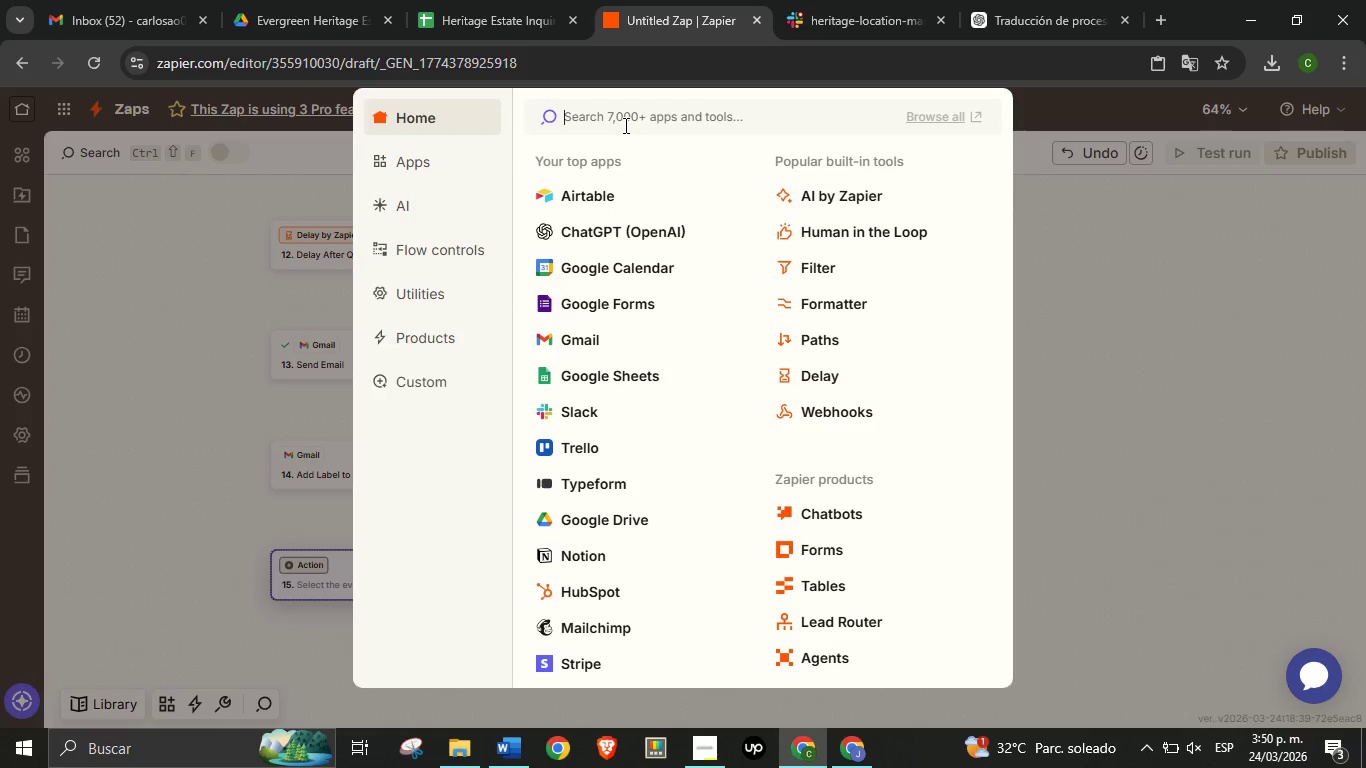 
type(gm)
 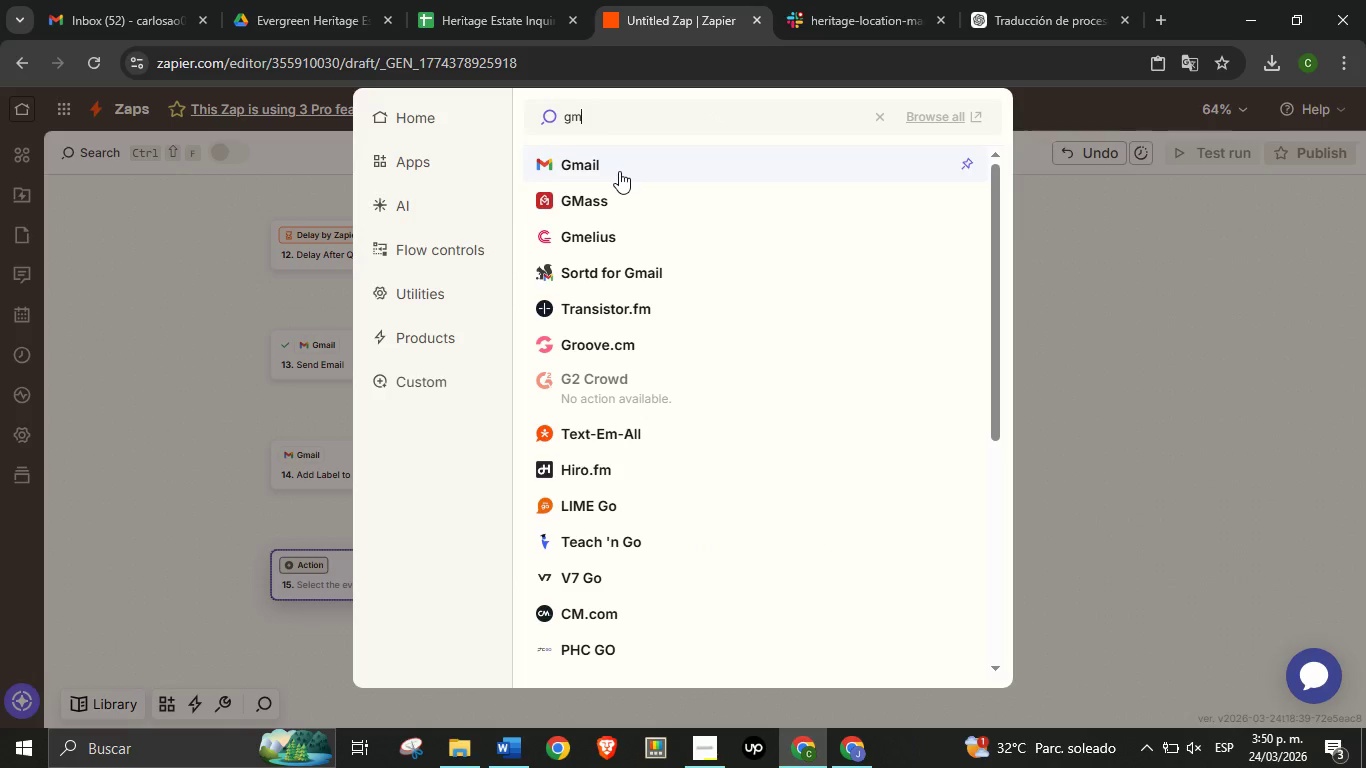 
left_click([619, 171])
 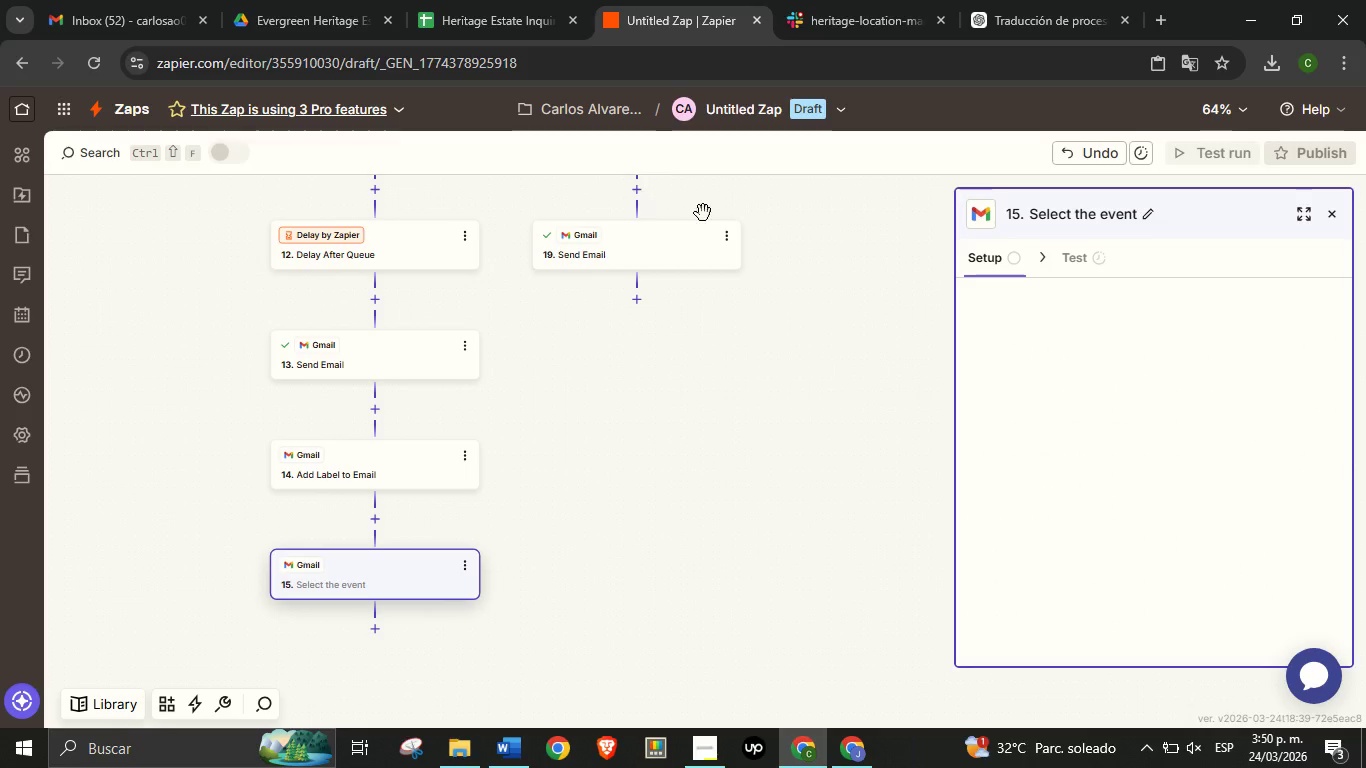 
mouse_move([1120, 346])
 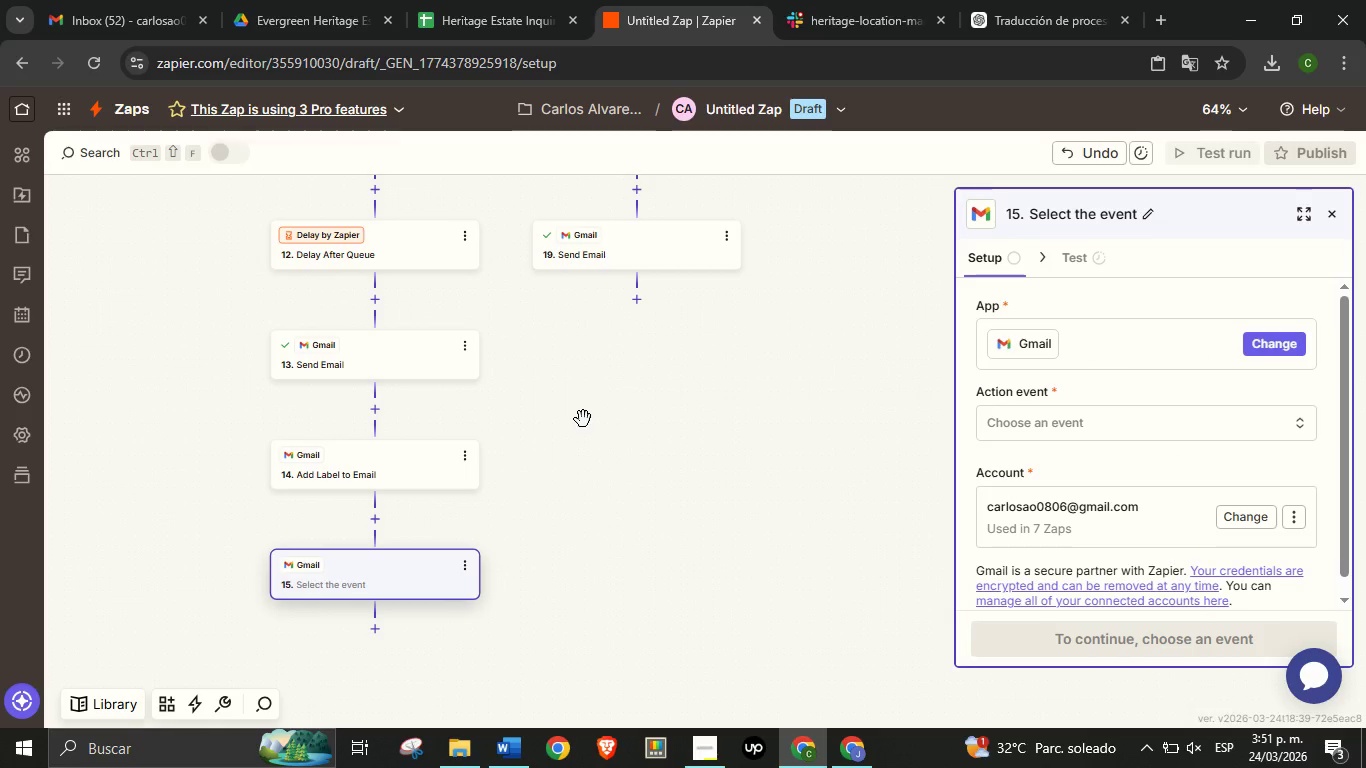 
left_click_drag(start_coordinate=[583, 418], to_coordinate=[582, 496])
 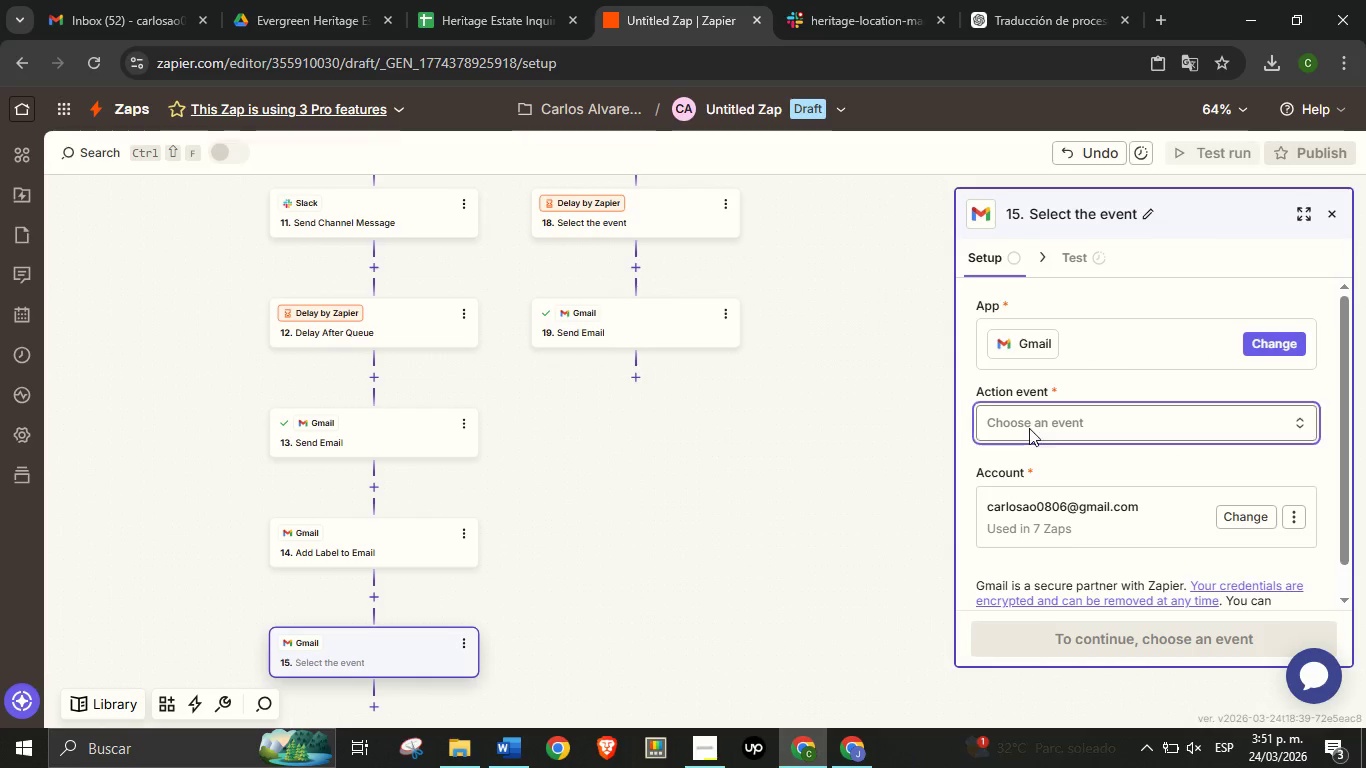 
left_click([1029, 428])
 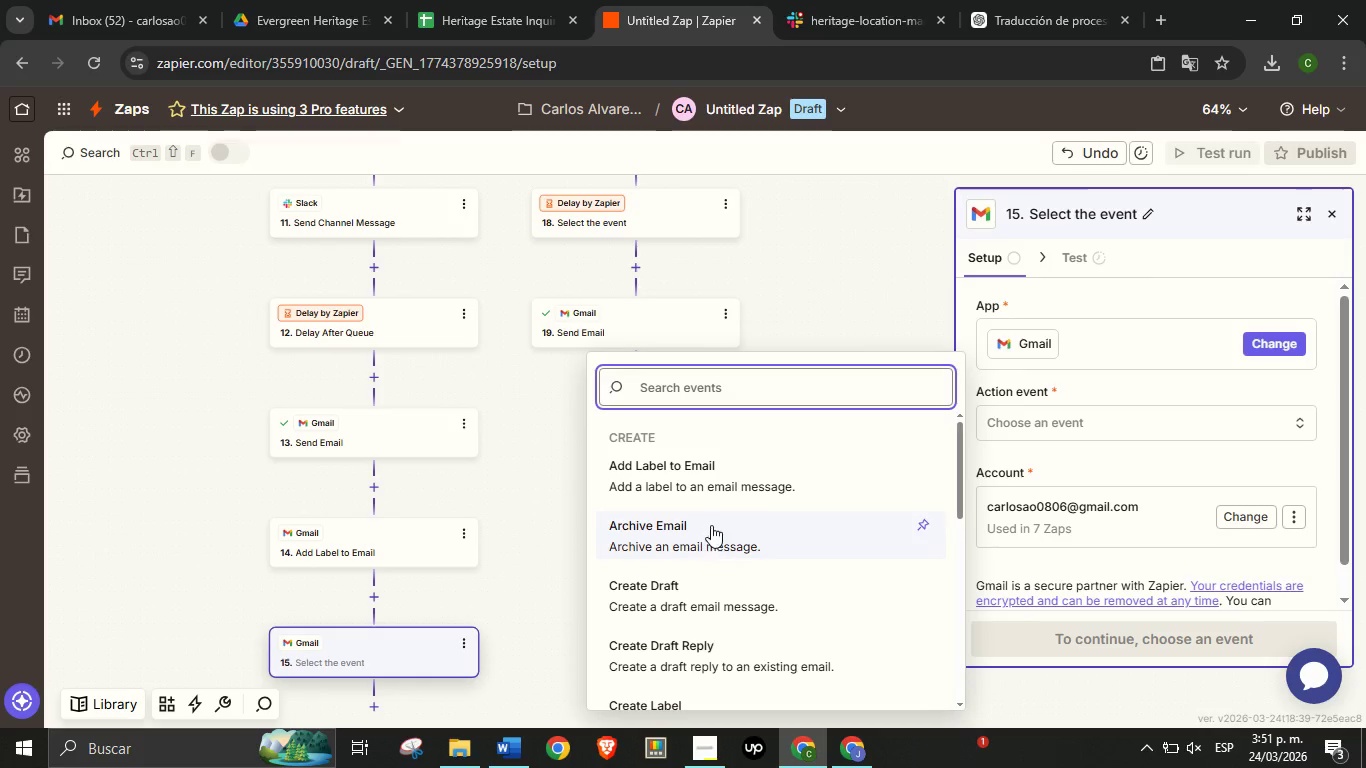 
wait(5.03)
 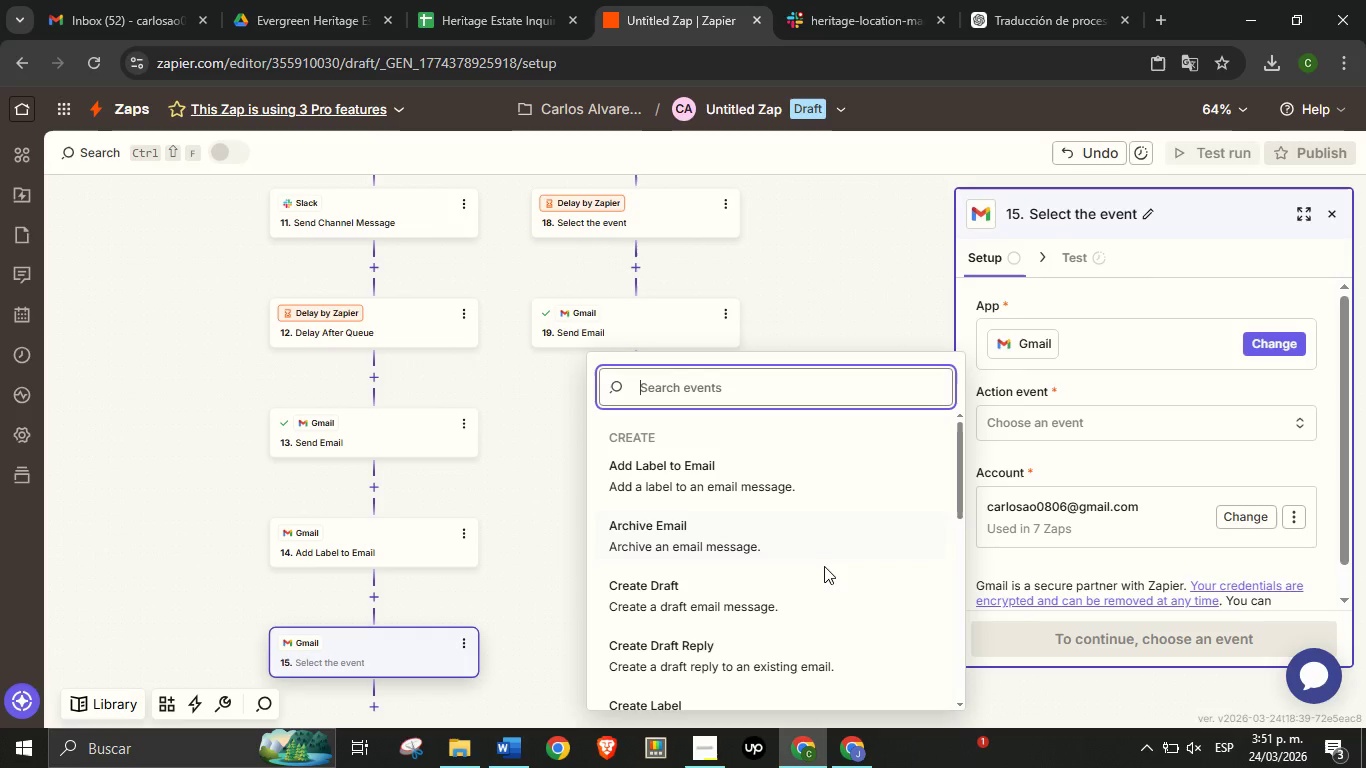 
type(mov)
key(Backspace)
key(Backspace)
key(Backspace)
 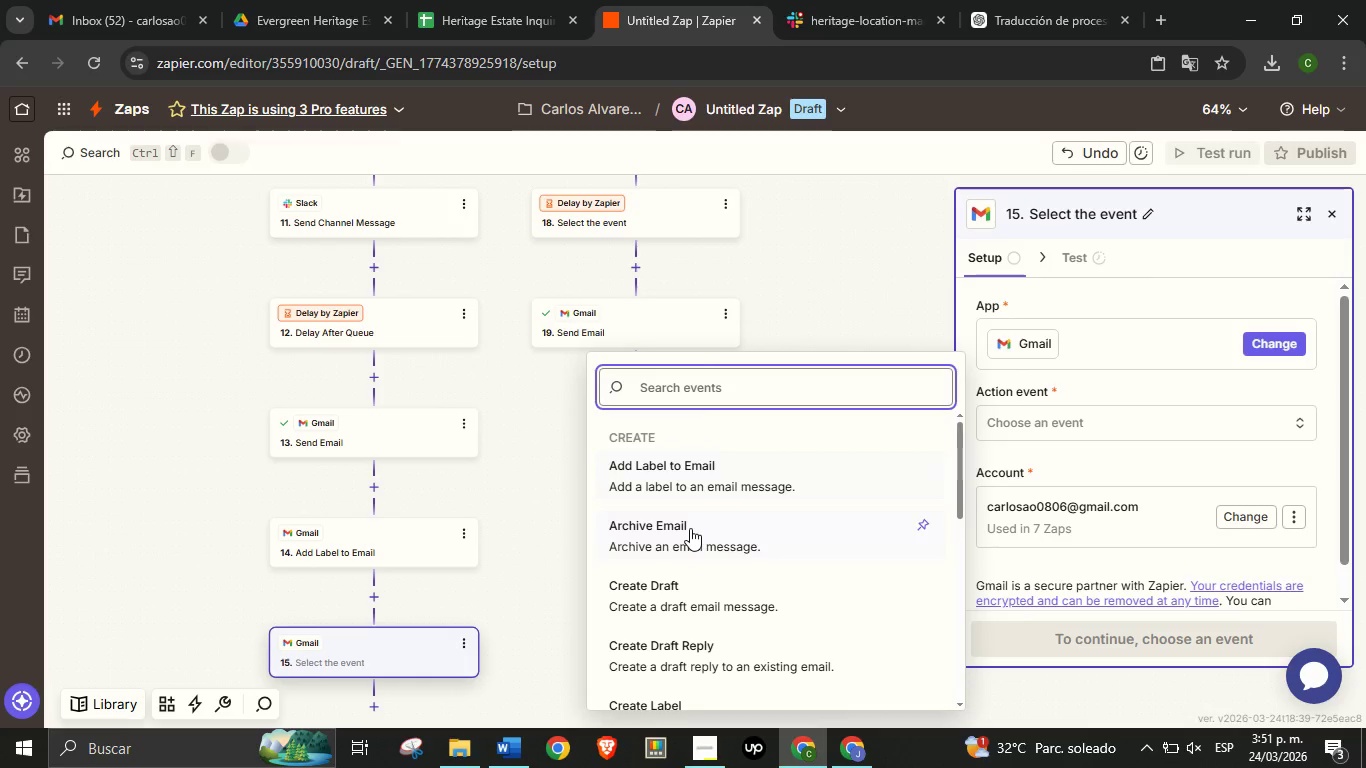 
left_click([690, 528])
 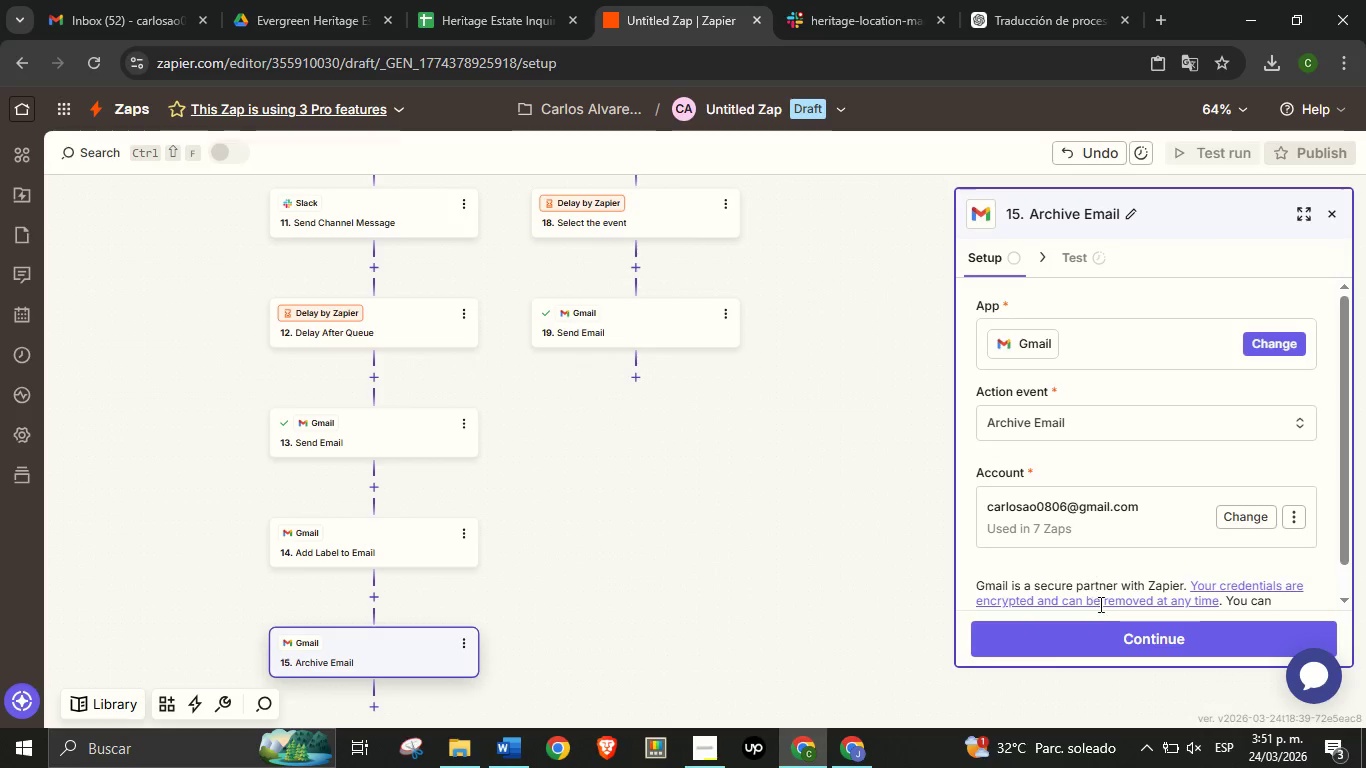 
left_click([1102, 627])
 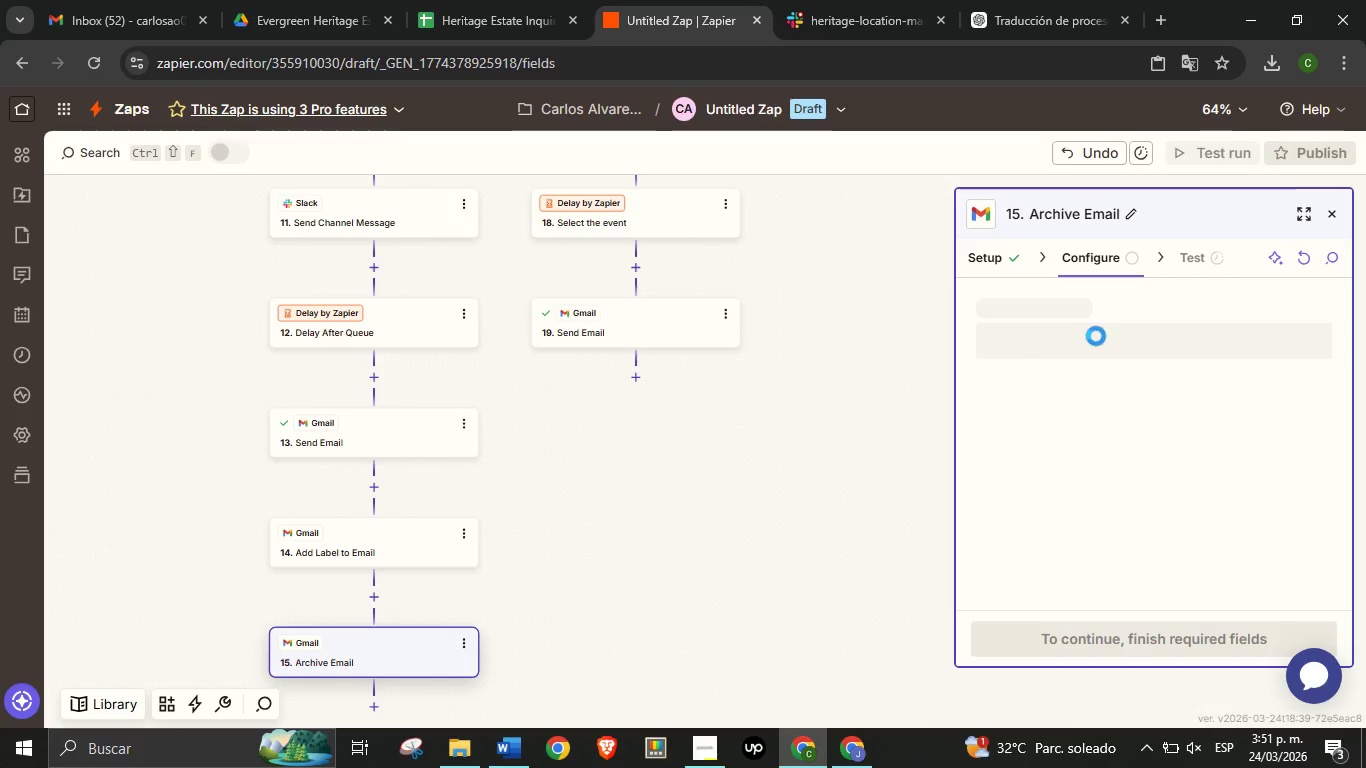 
left_click([1070, 328])
 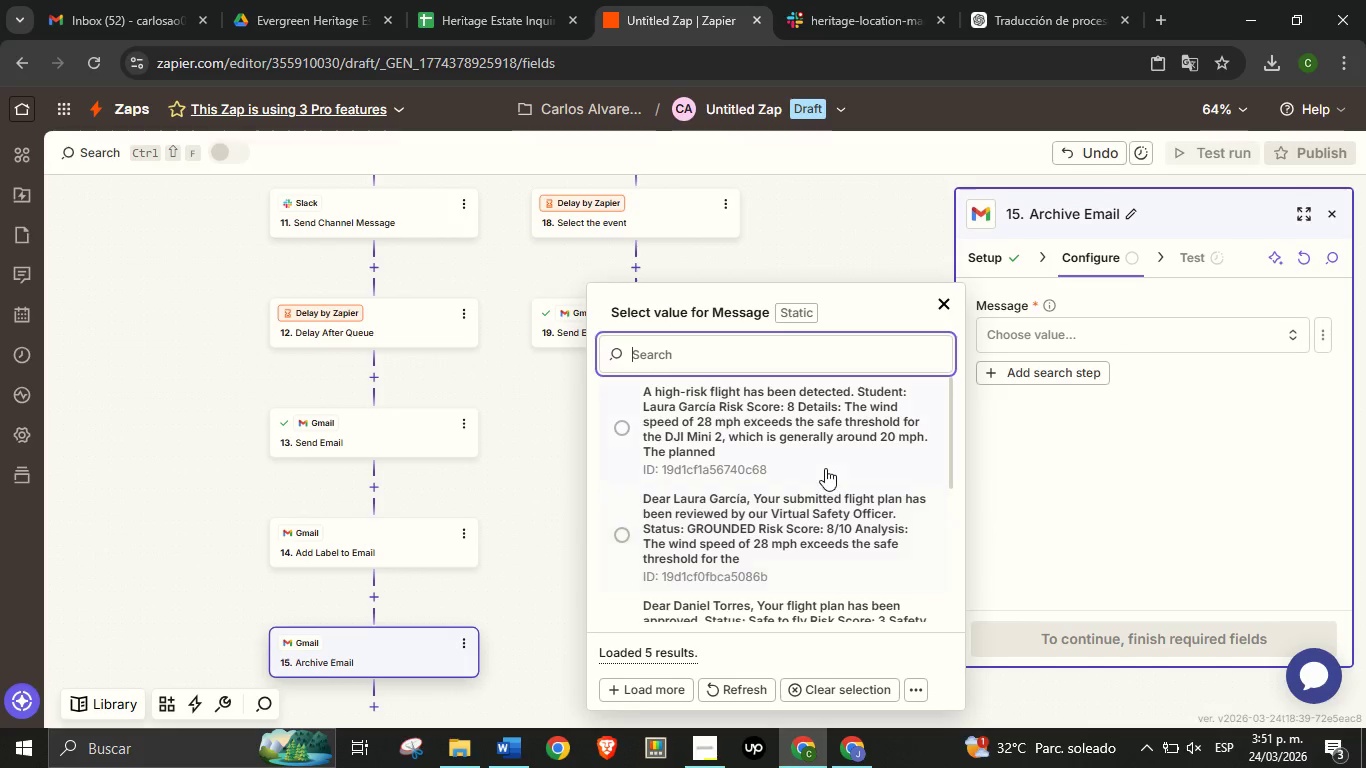 
scroll: coordinate [790, 534], scroll_direction: down, amount: 3.0
 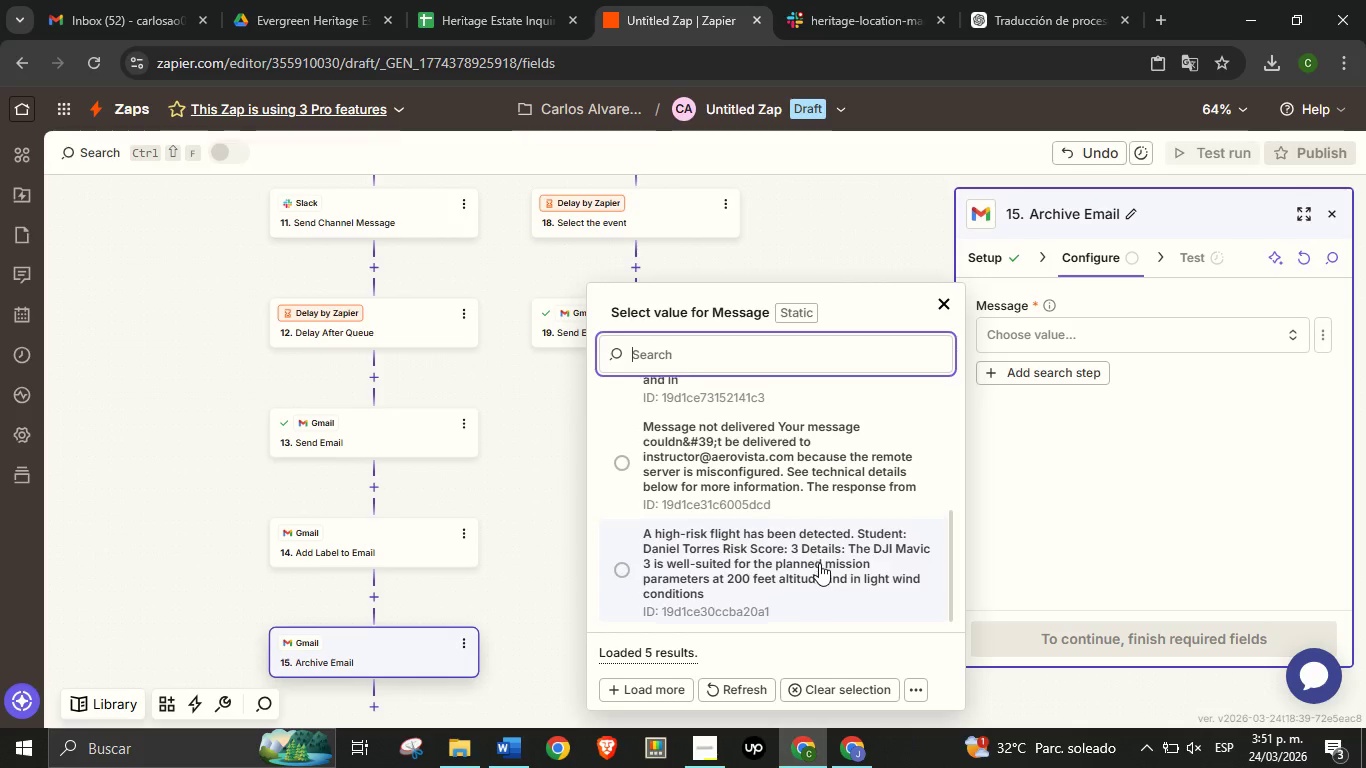 
scroll: coordinate [806, 450], scroll_direction: up, amount: 8.0
 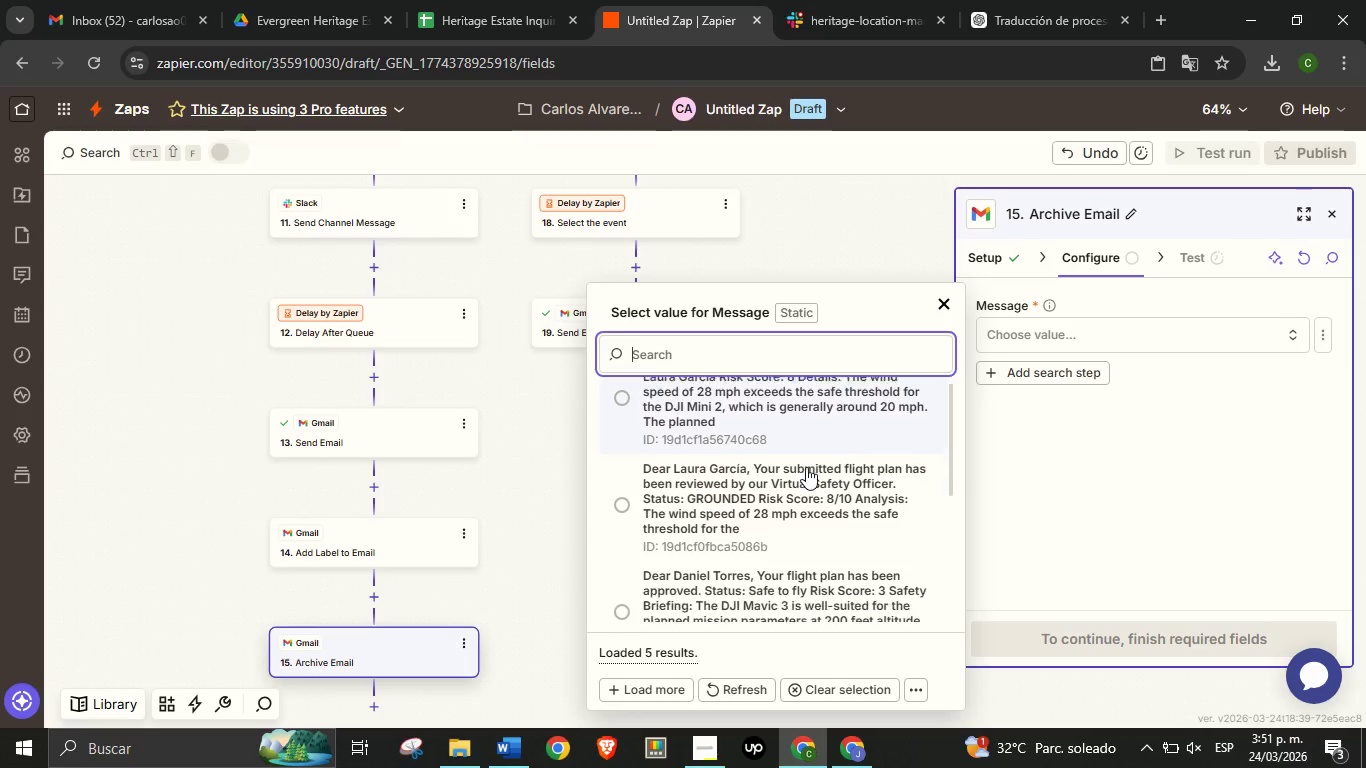 
scroll: coordinate [777, 548], scroll_direction: down, amount: 6.0
 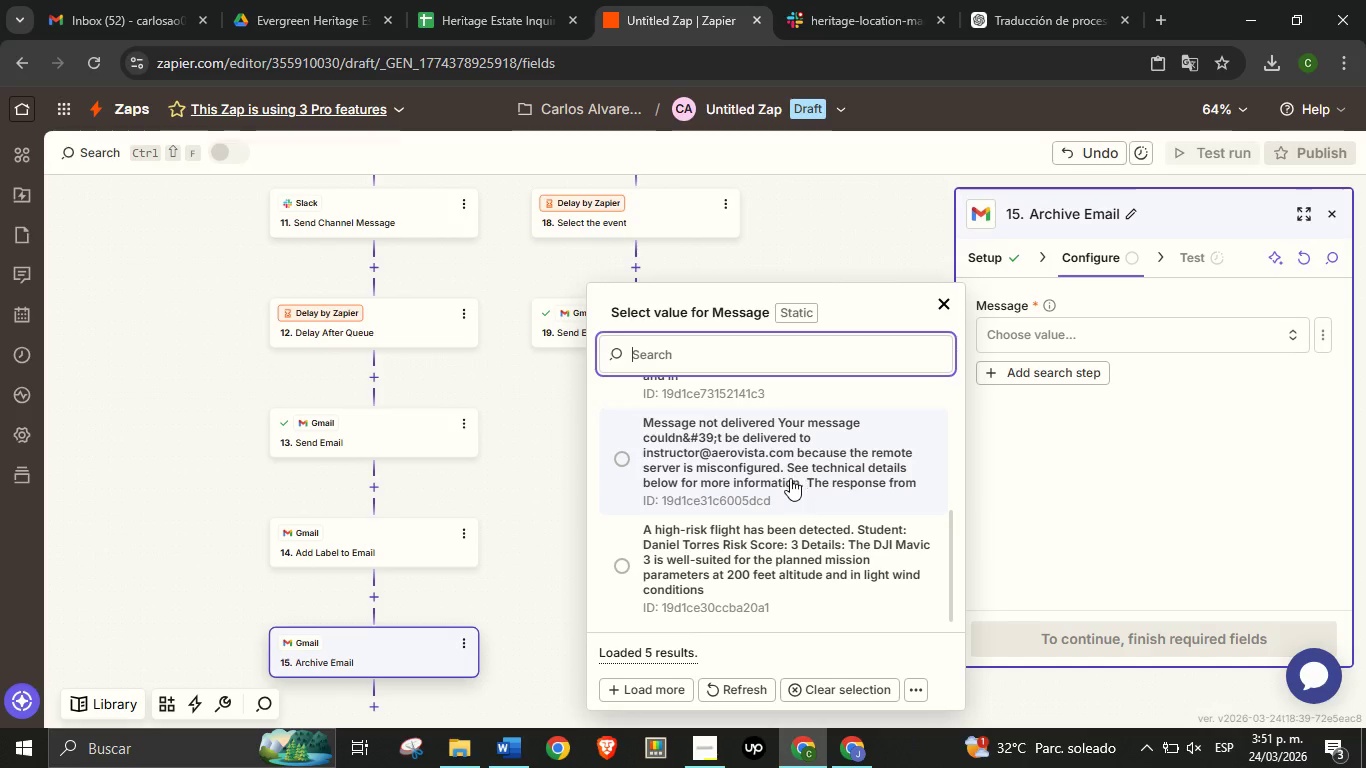 
scroll: coordinate [806, 465], scroll_direction: up, amount: 7.0
 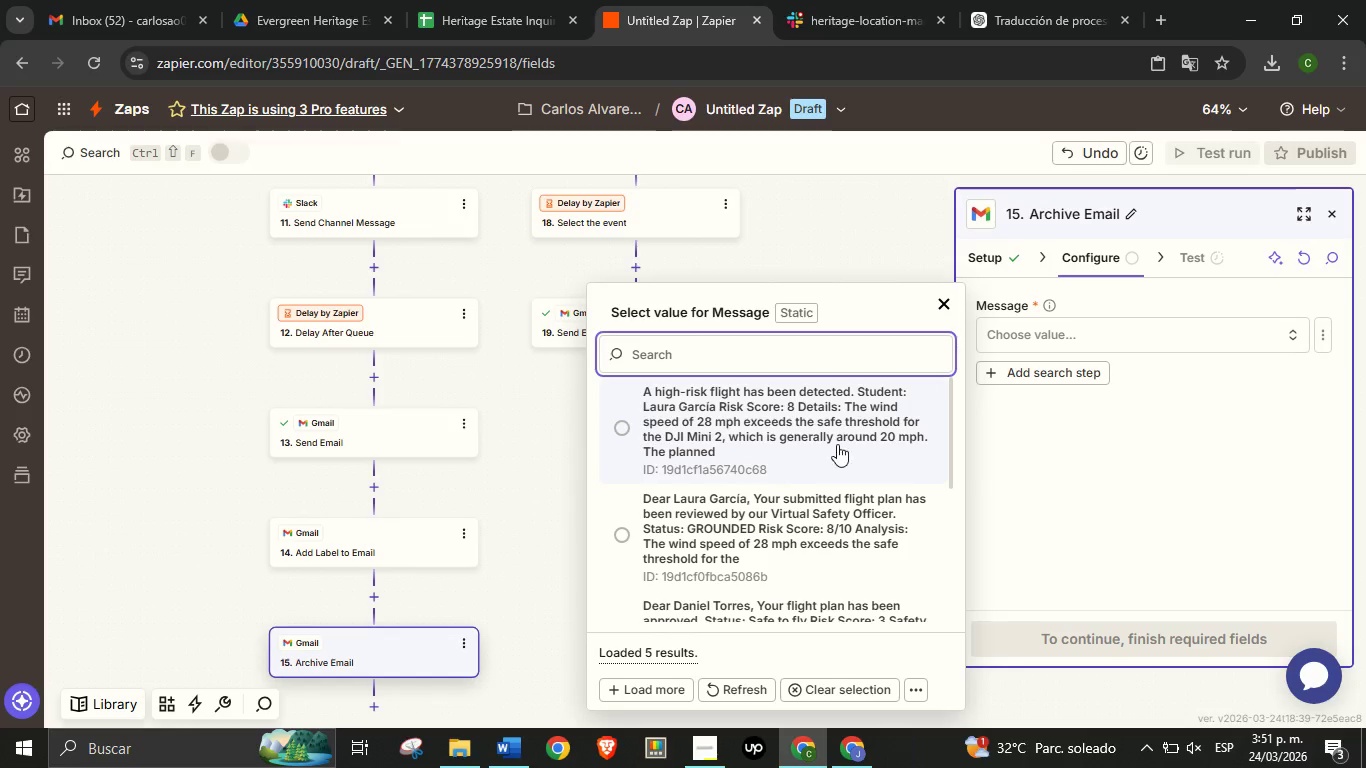 
wait(6.06)
 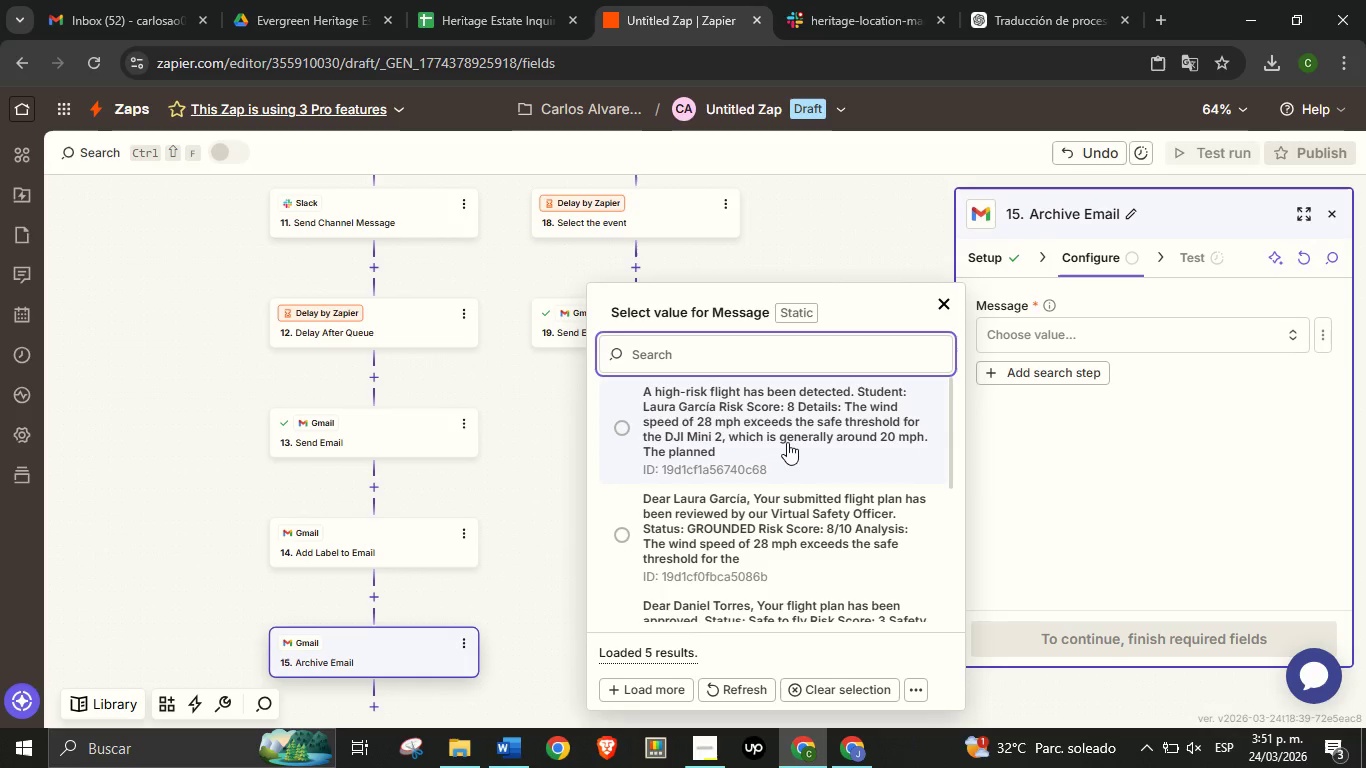 
left_click([1321, 337])
 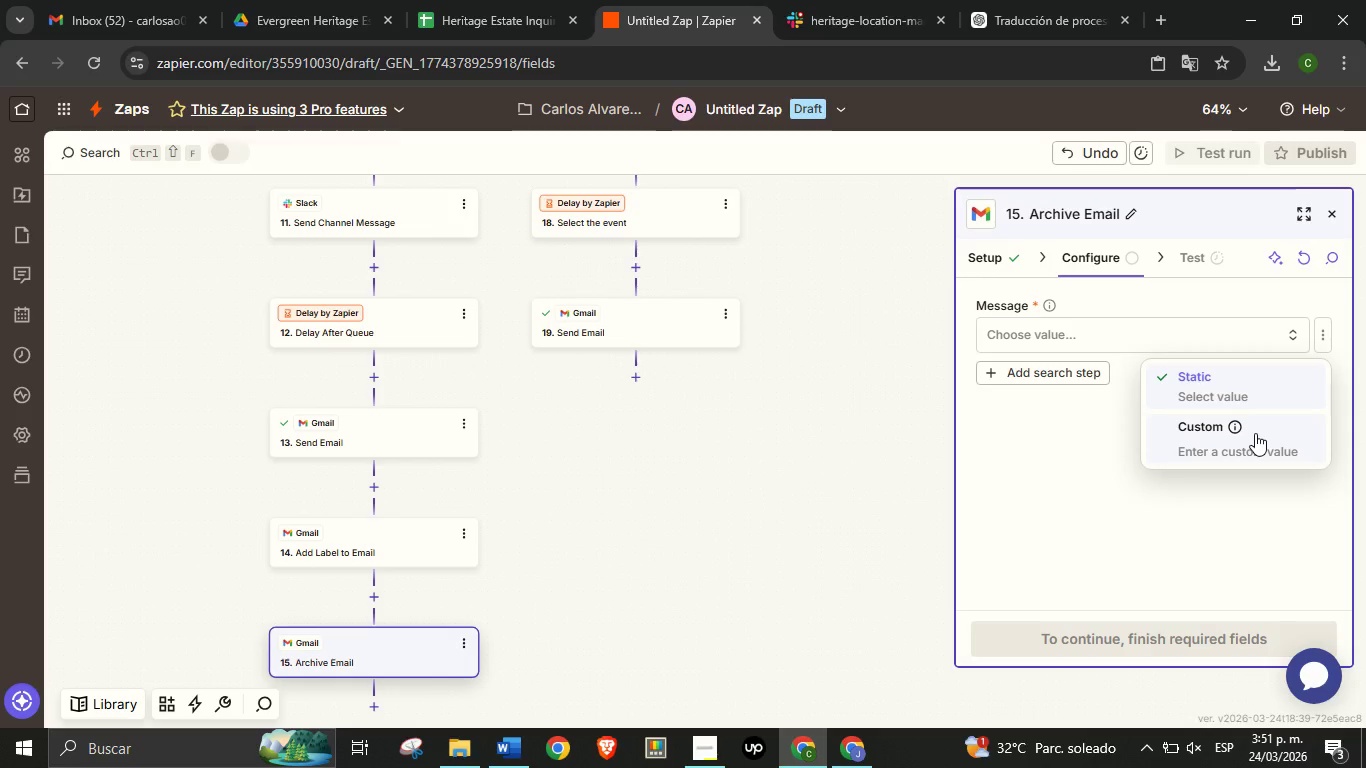 
left_click([1255, 433])
 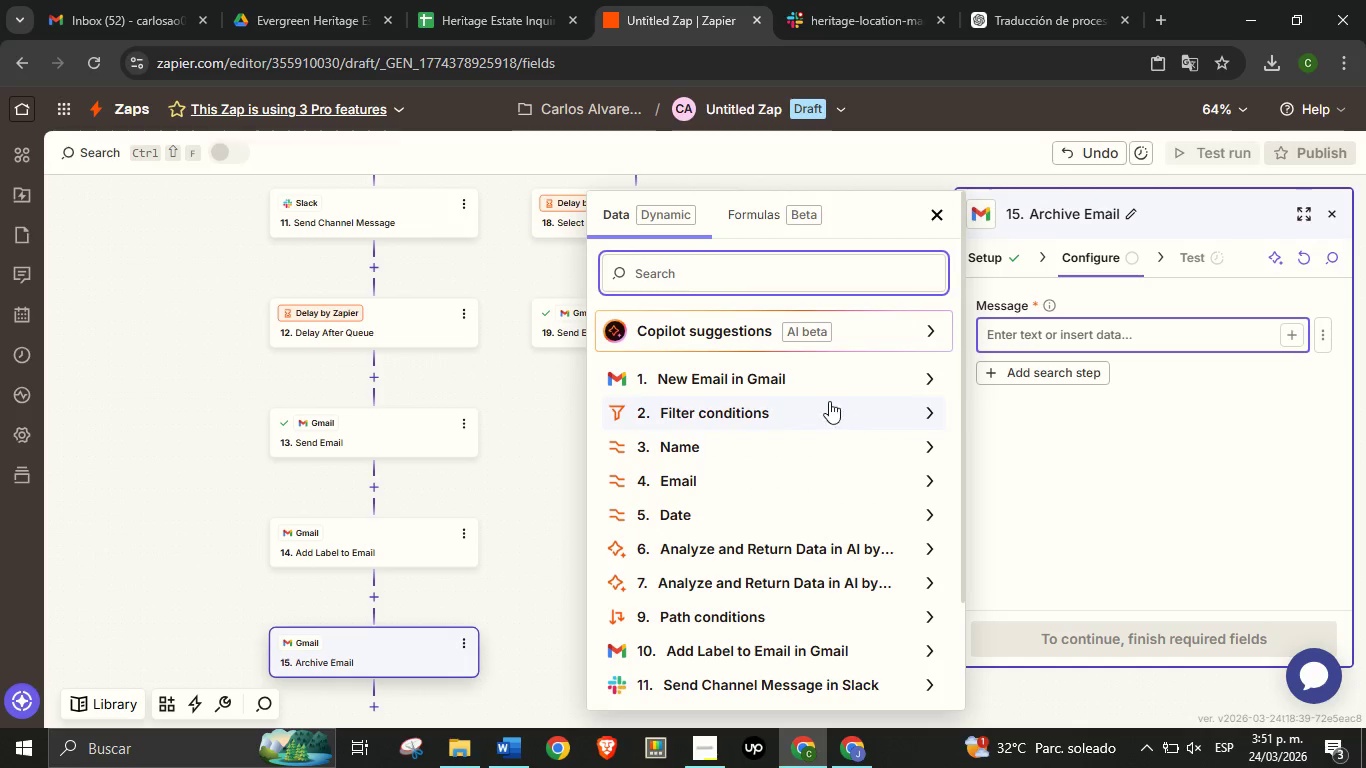 
mouse_move([820, 401])
 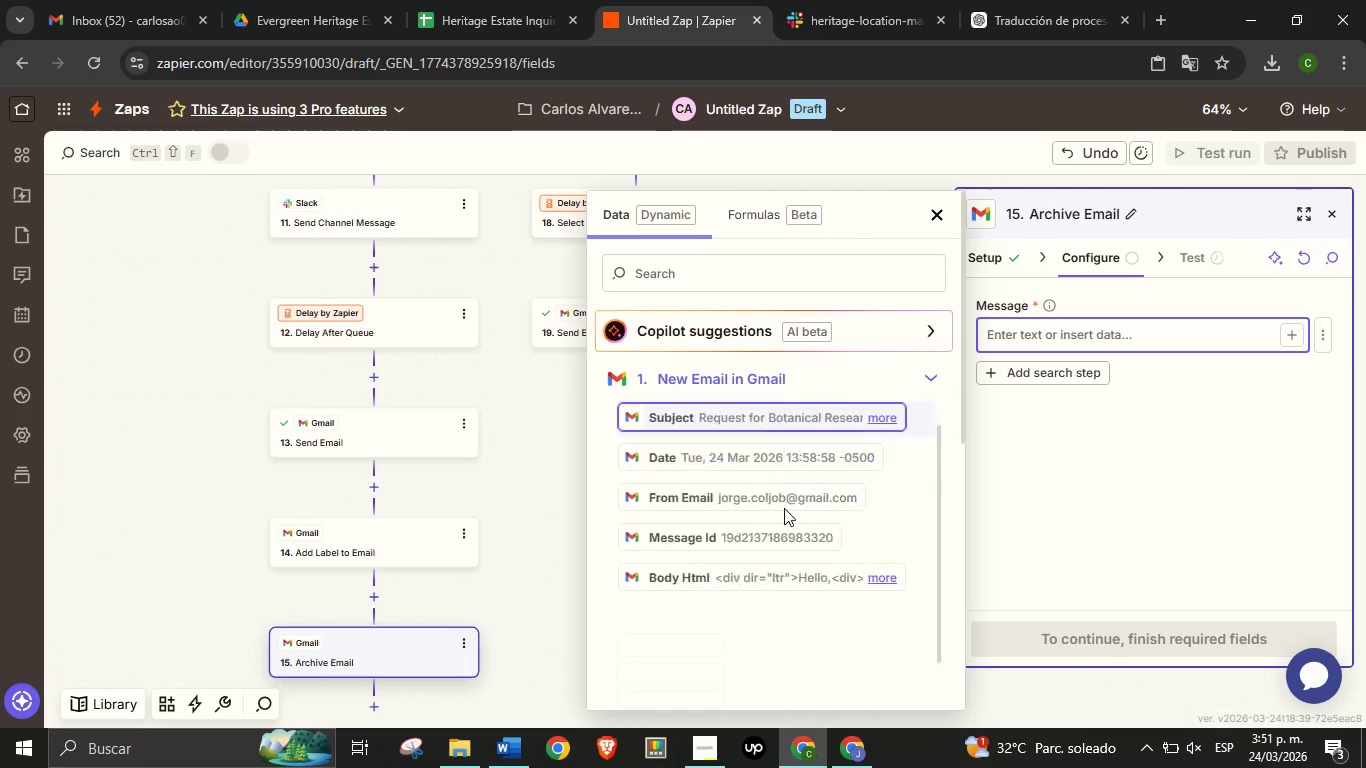 
scroll: coordinate [770, 488], scroll_direction: down, amount: 6.0
 